 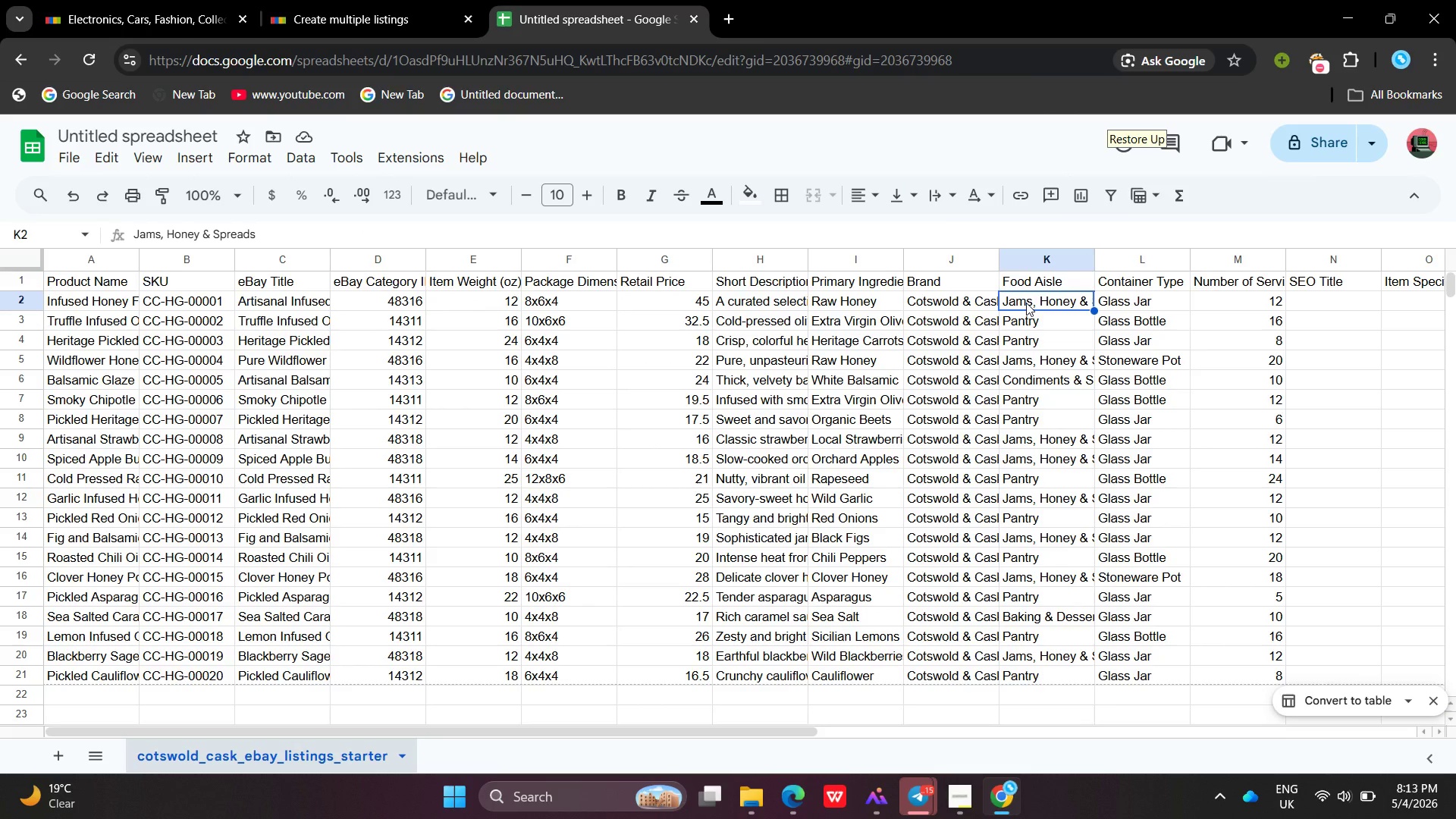 
double_click([963, 304])
 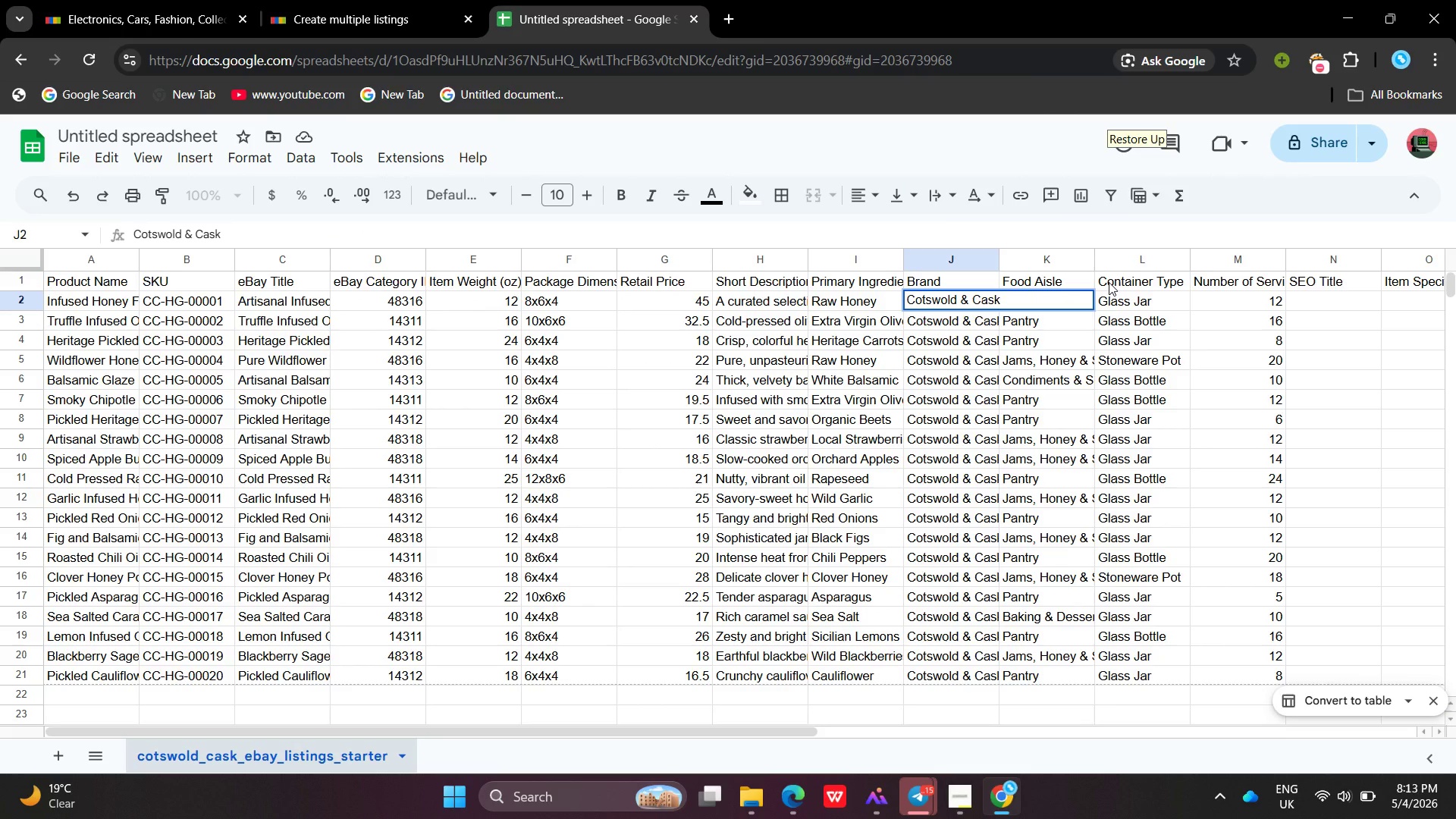 
left_click([1109, 282])
 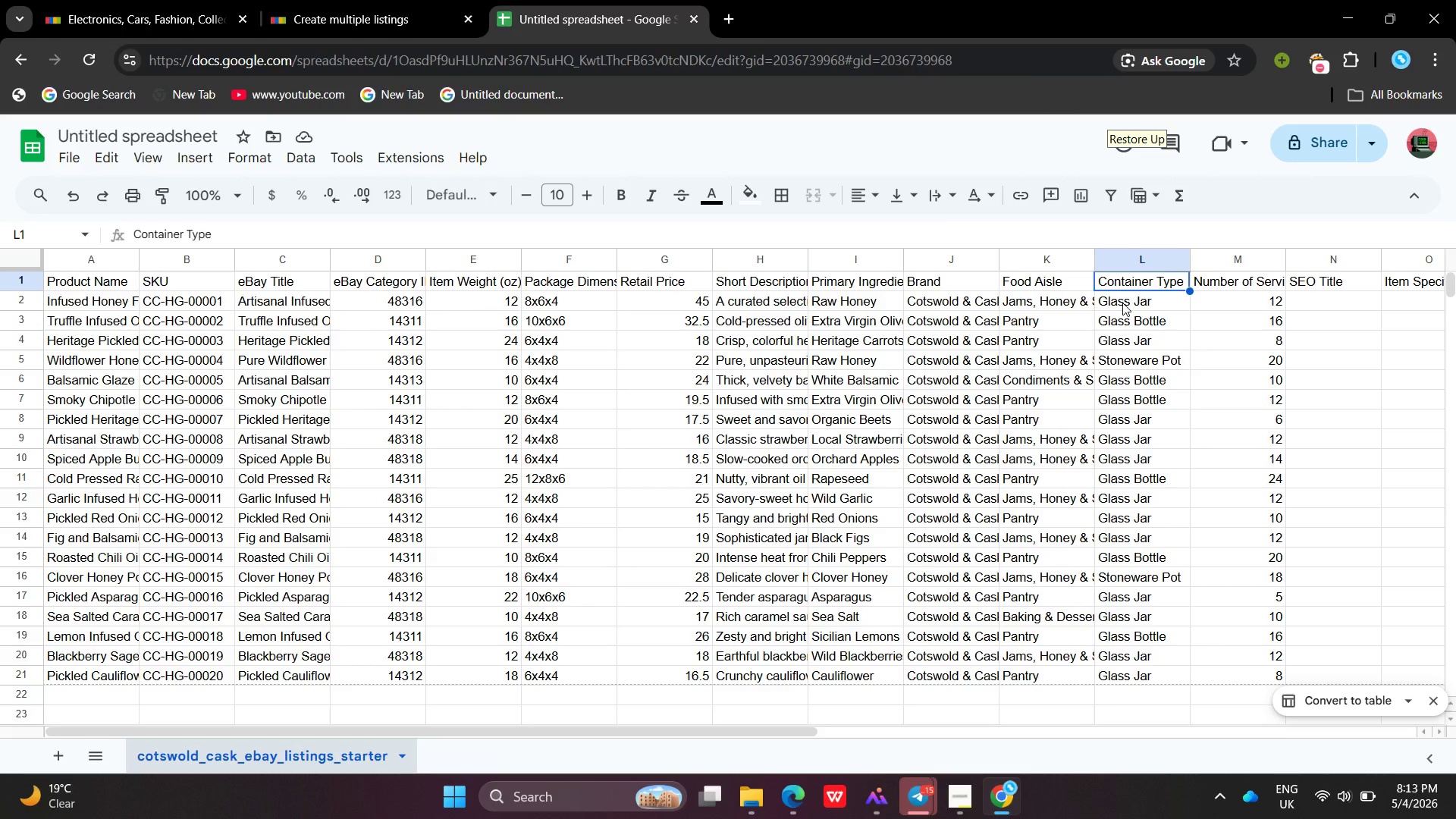 
left_click([1122, 303])
 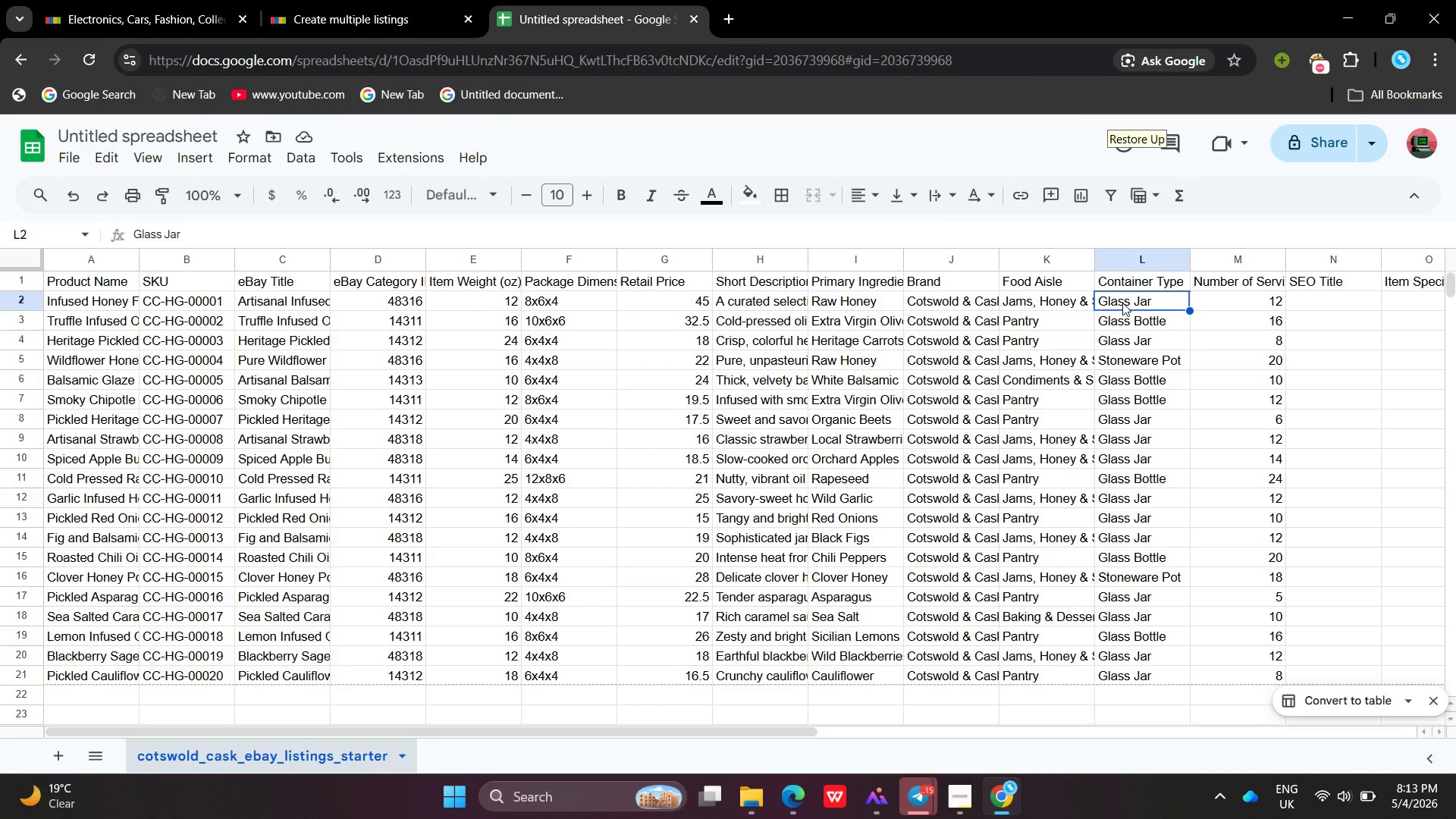 
wait(8.23)
 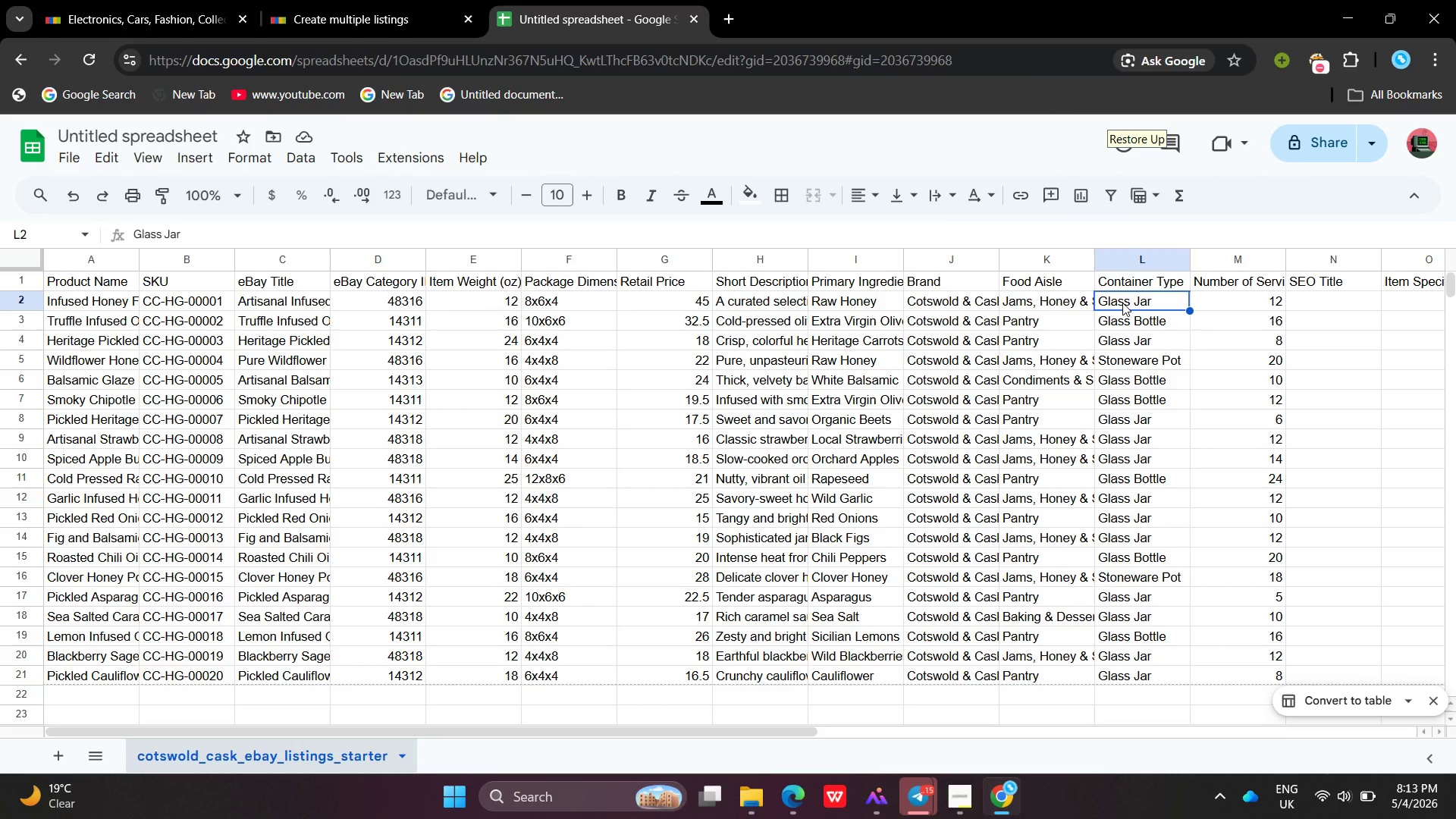 
mouse_move([489, -2])
 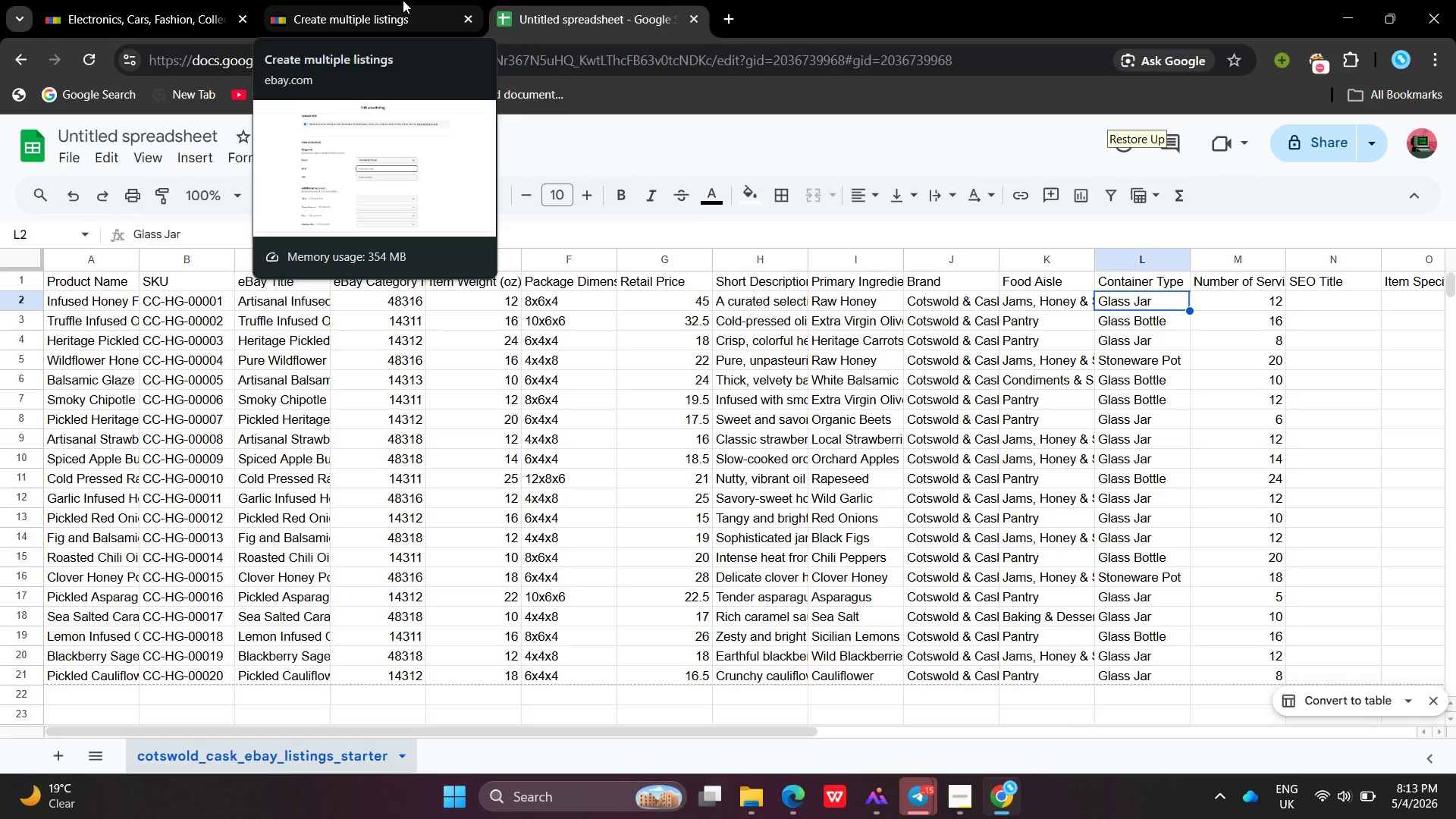 
left_click([403, 0])
 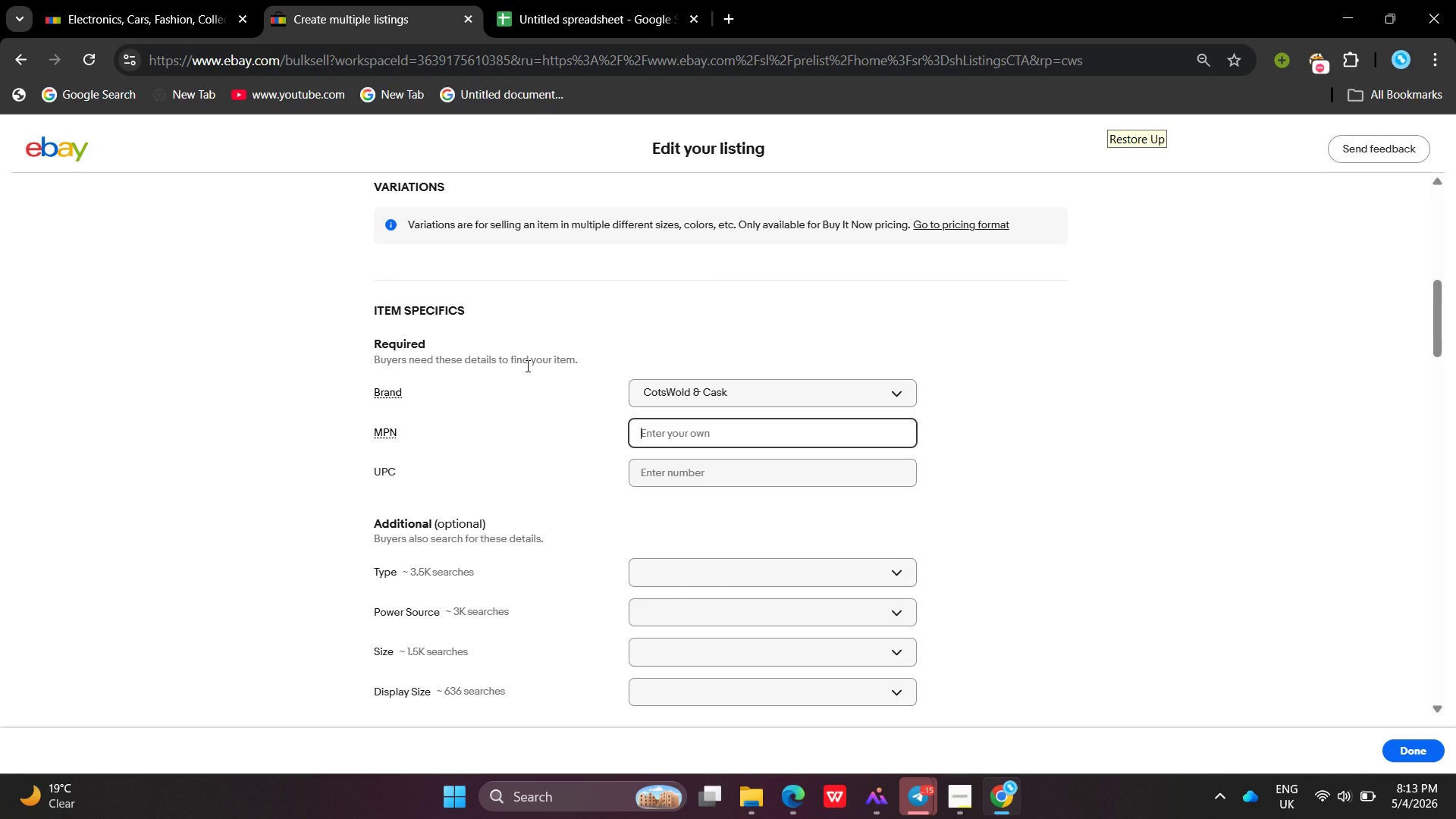 
wait(12.46)
 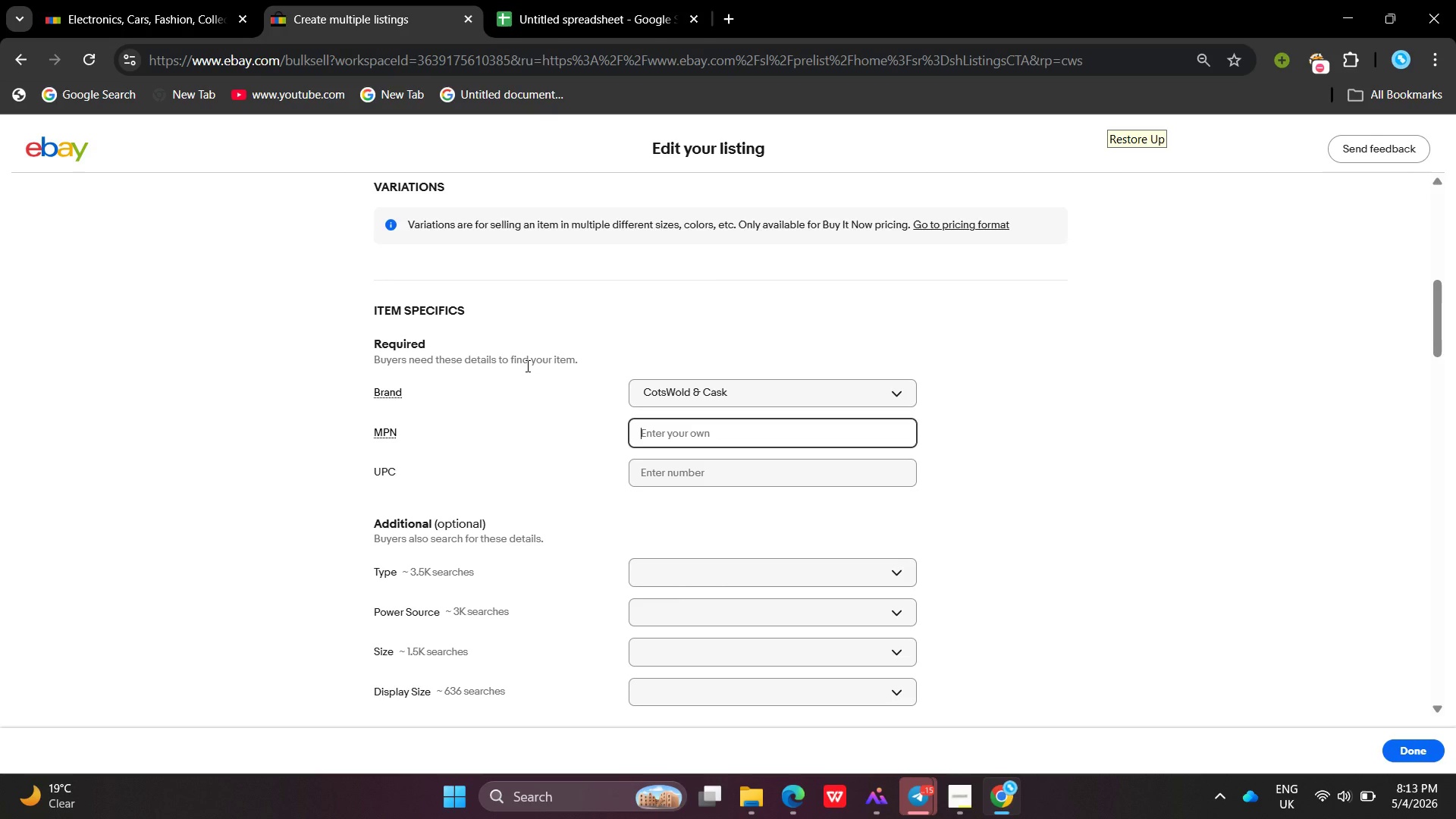 
mouse_move([667, 407])
 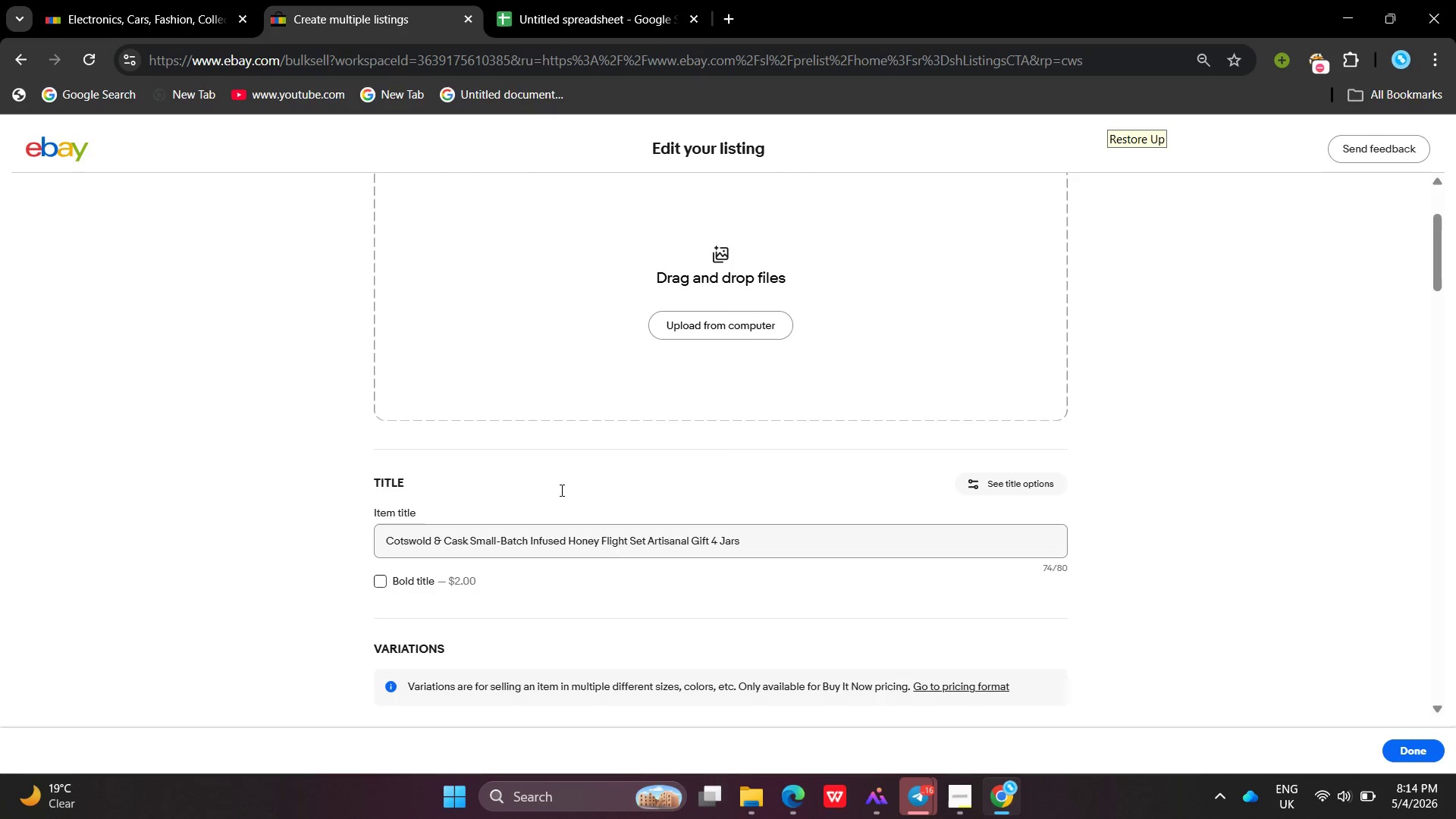 
wait(5.08)
 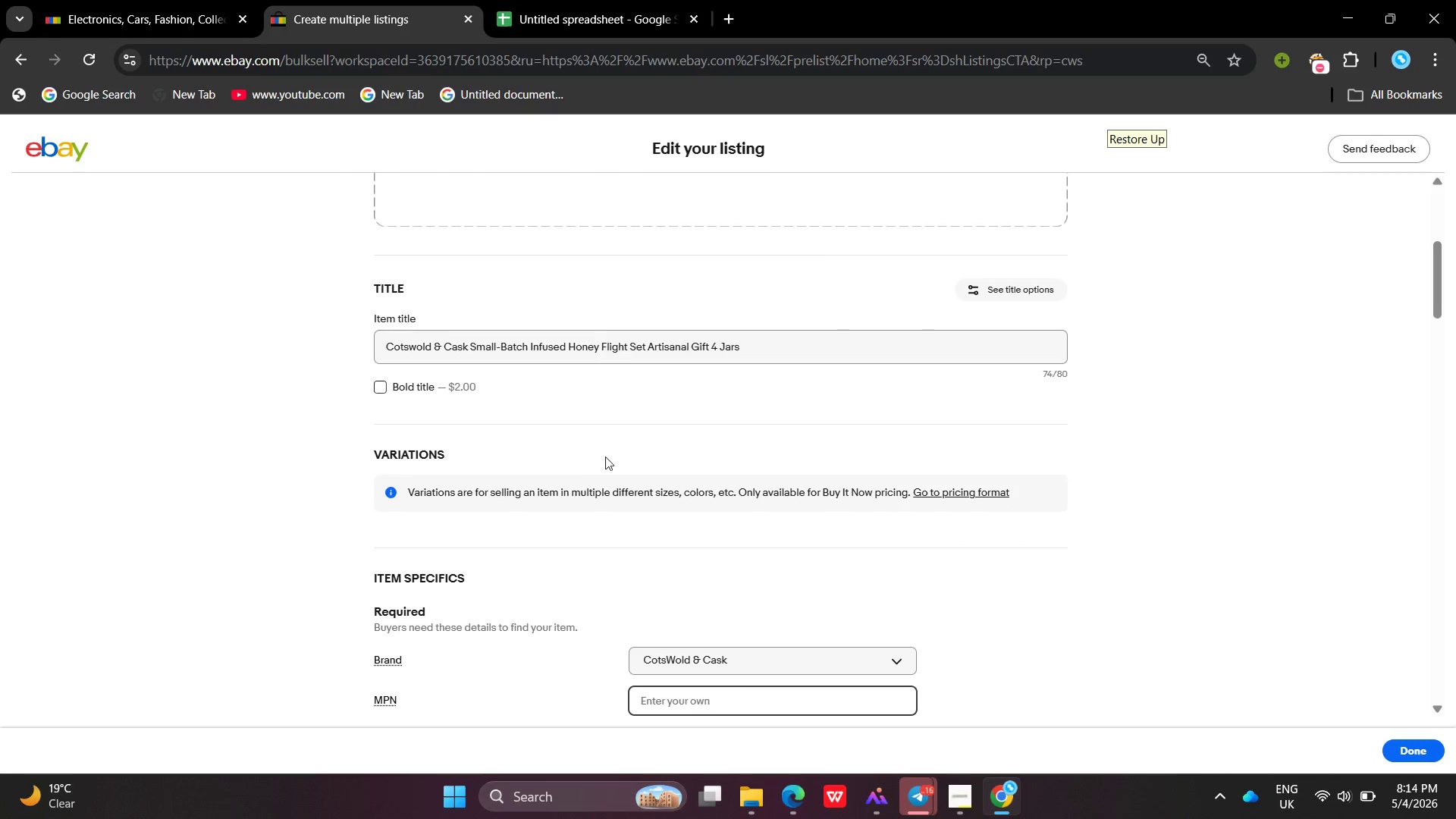 
left_click([539, 629])
 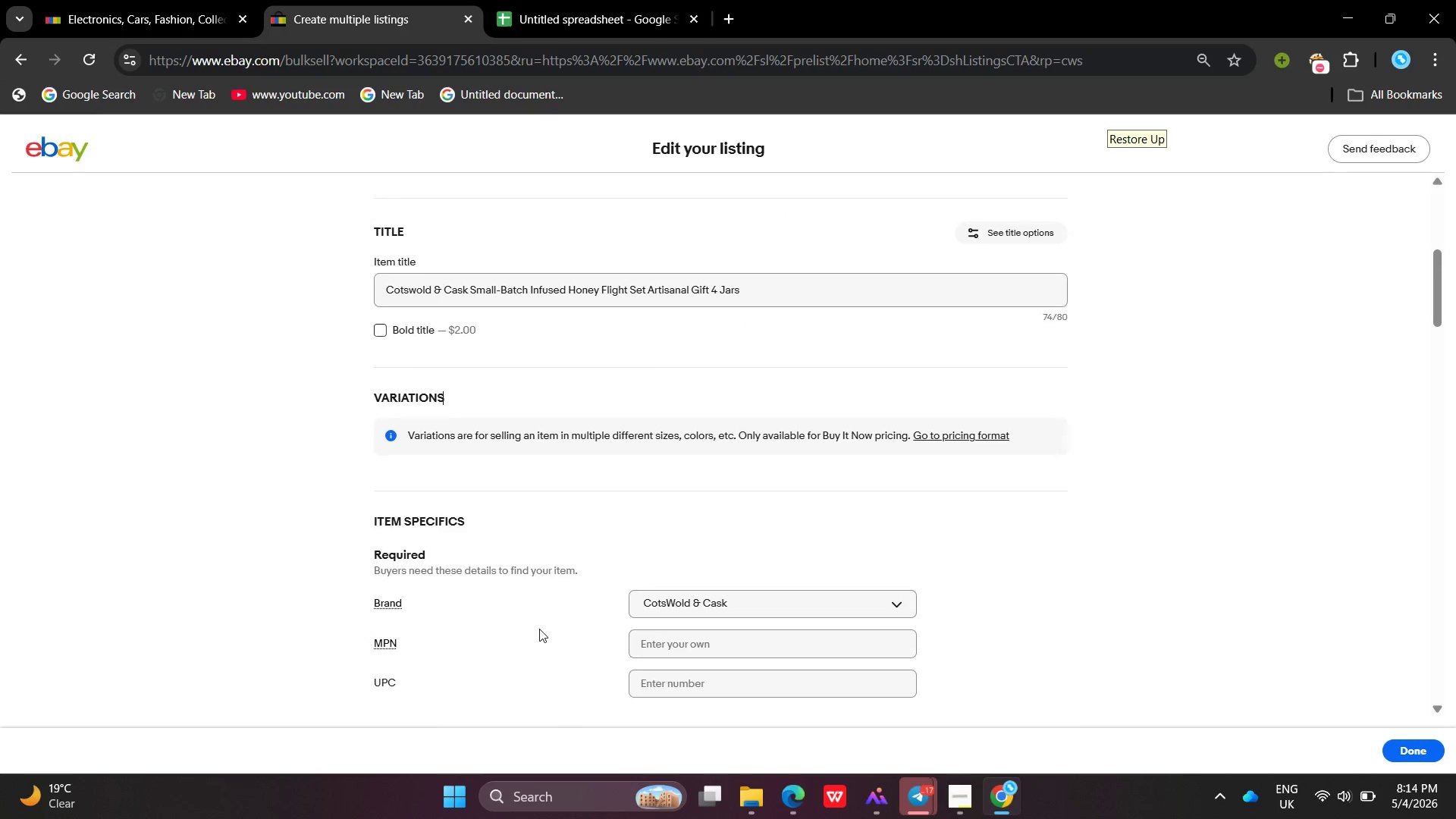 
left_click([541, 441])
 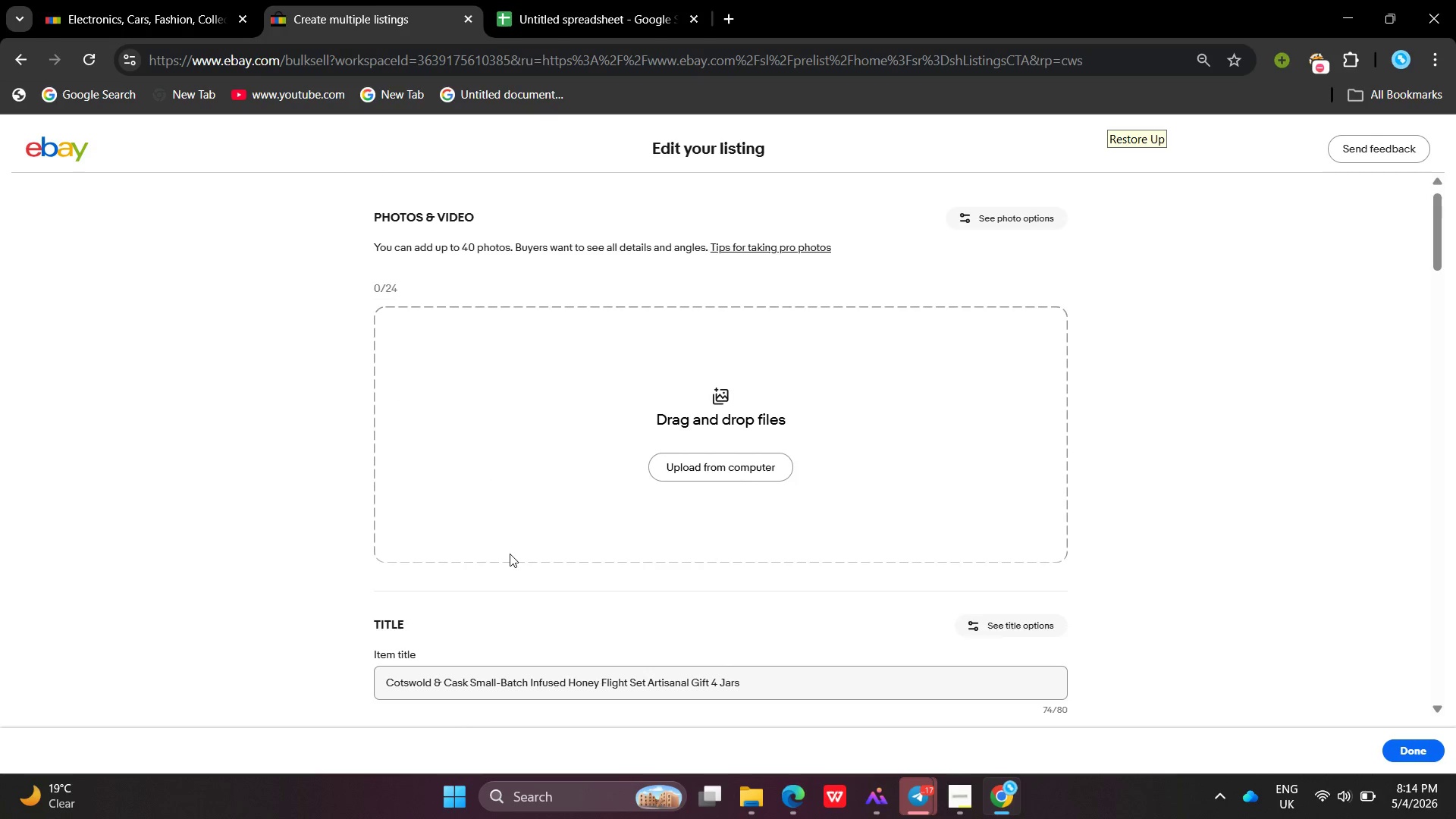 
left_click([382, 0])
 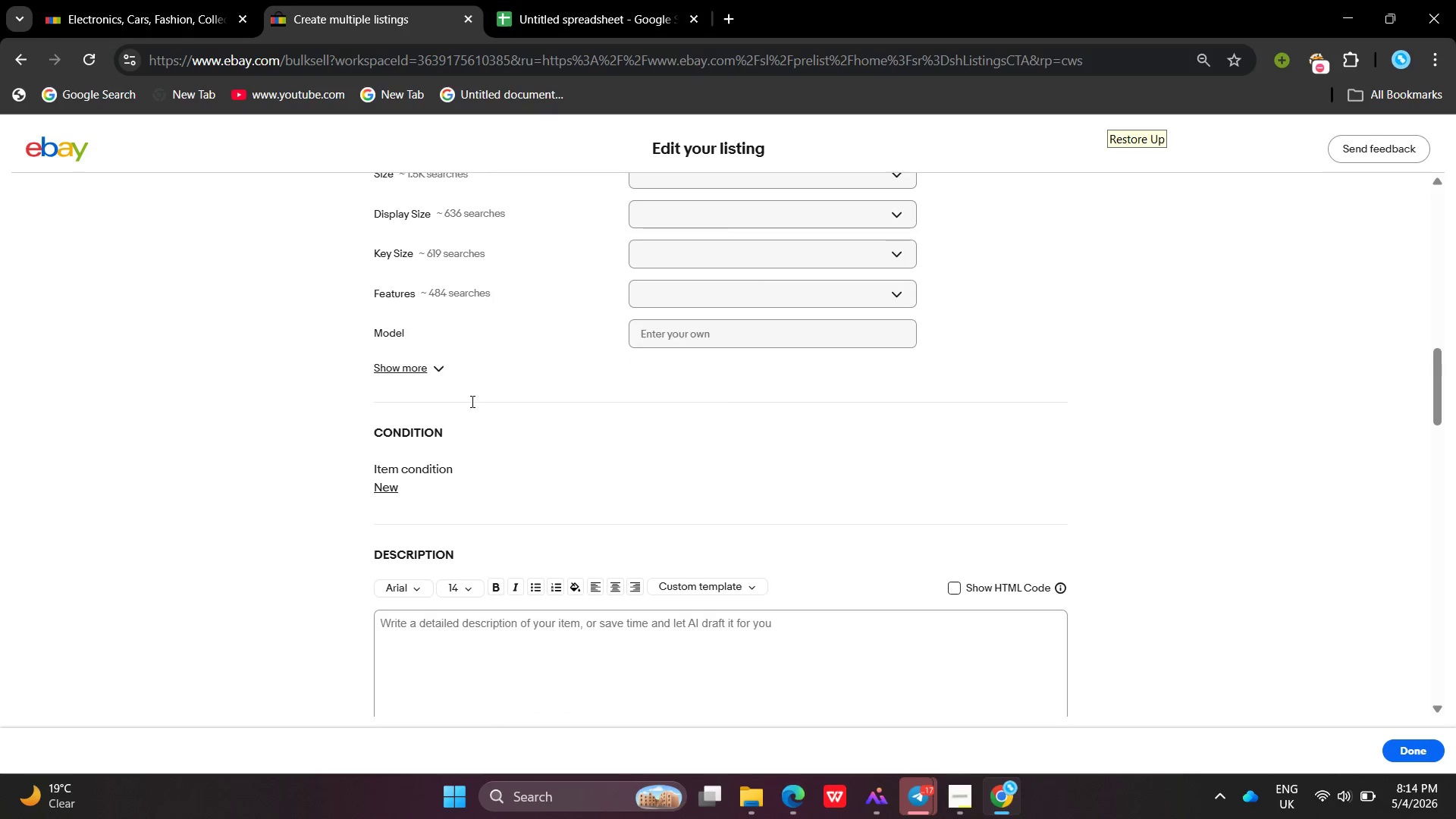 
wait(10.23)
 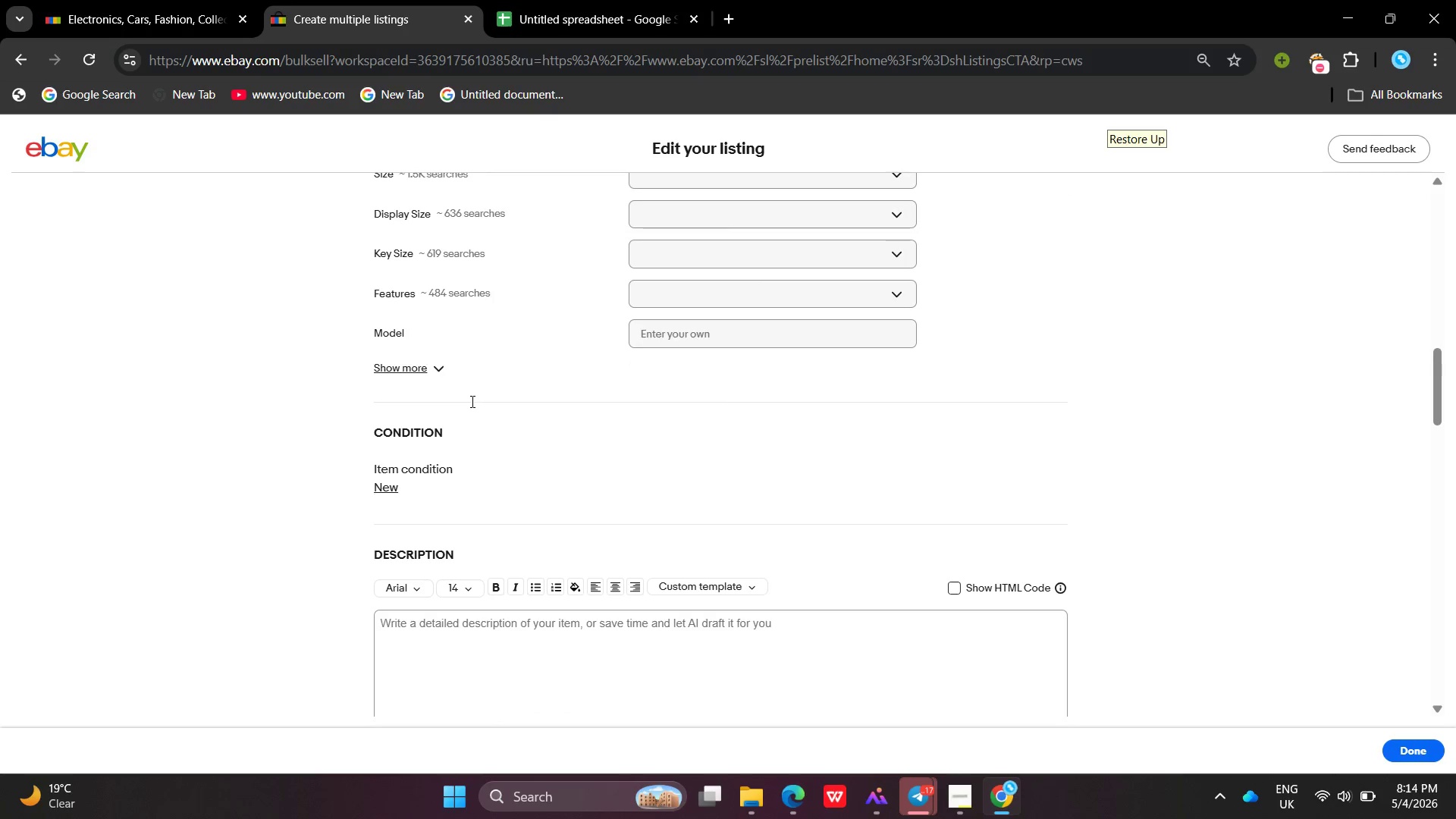 
left_click([18, 46])
 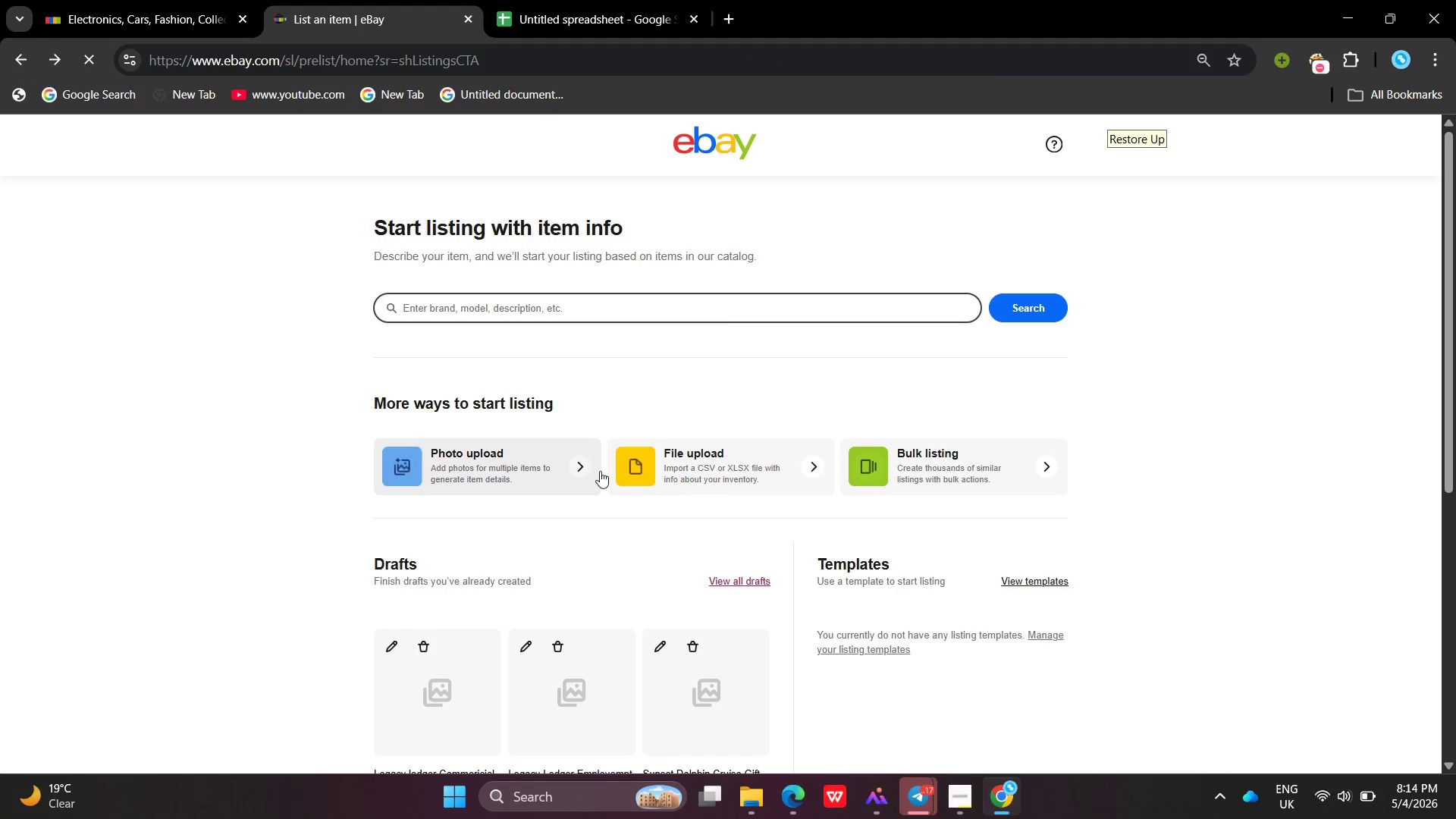 
left_click([914, 463])
 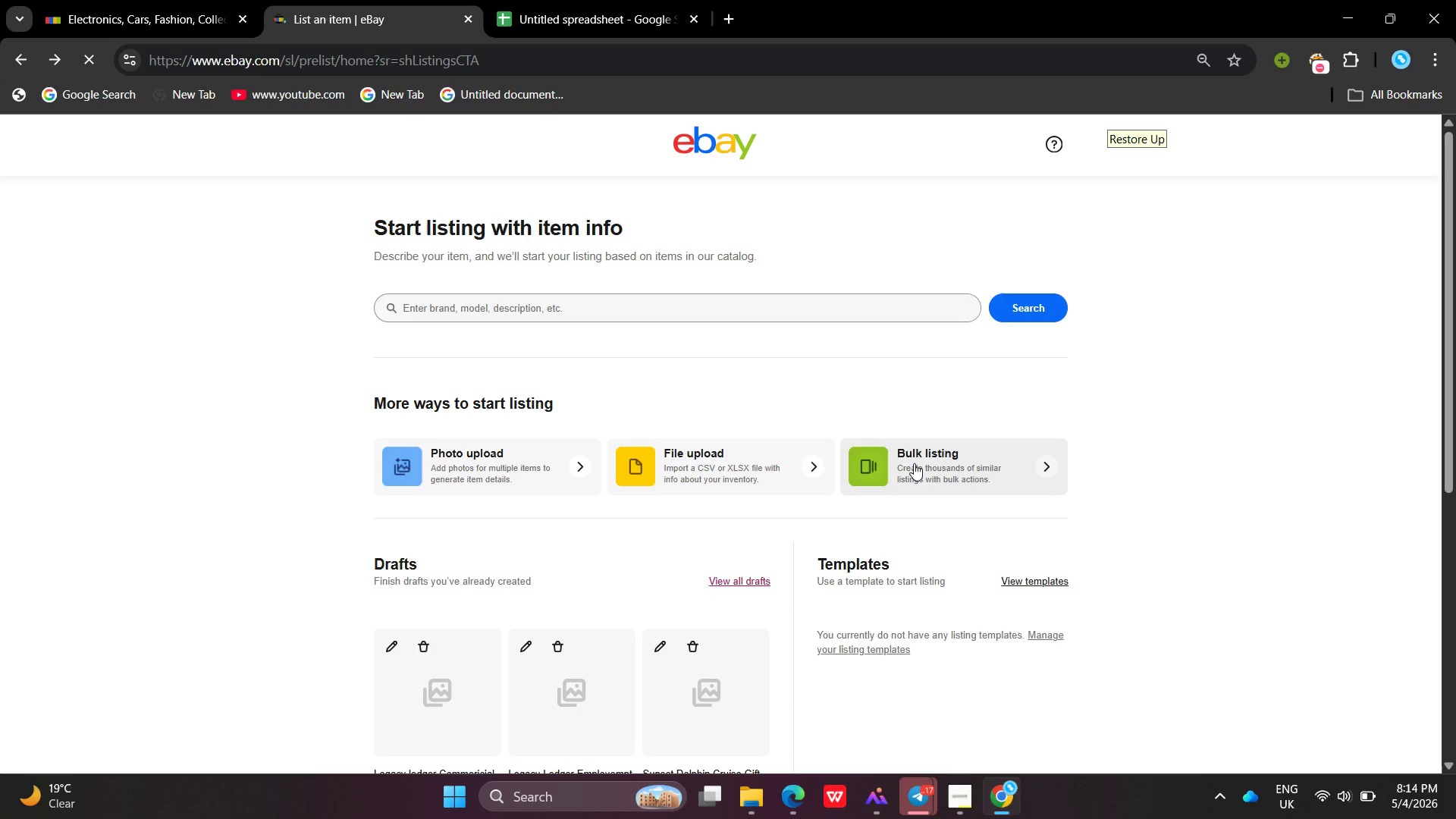 
left_click([914, 463])
 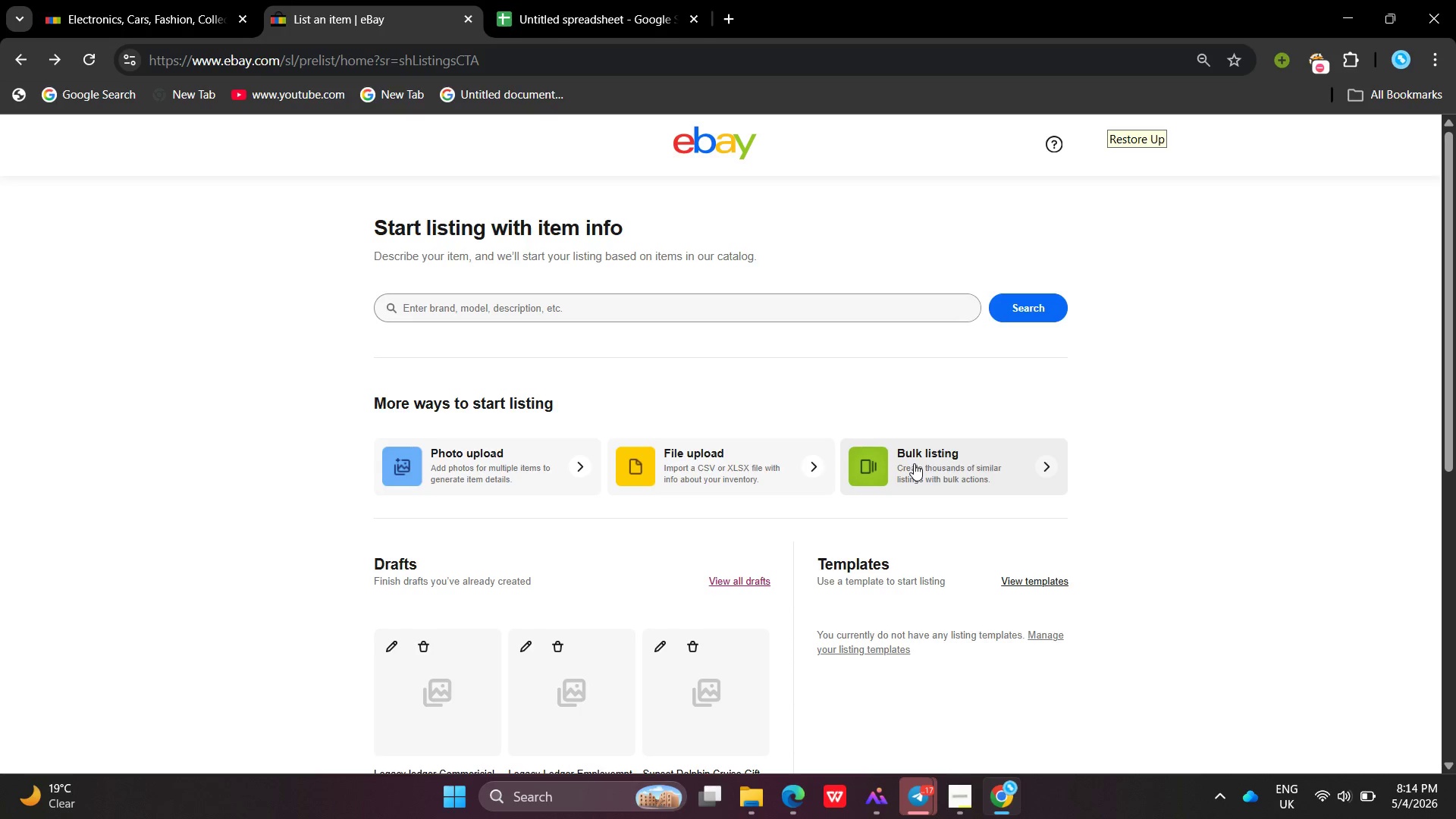 
double_click([914, 463])
 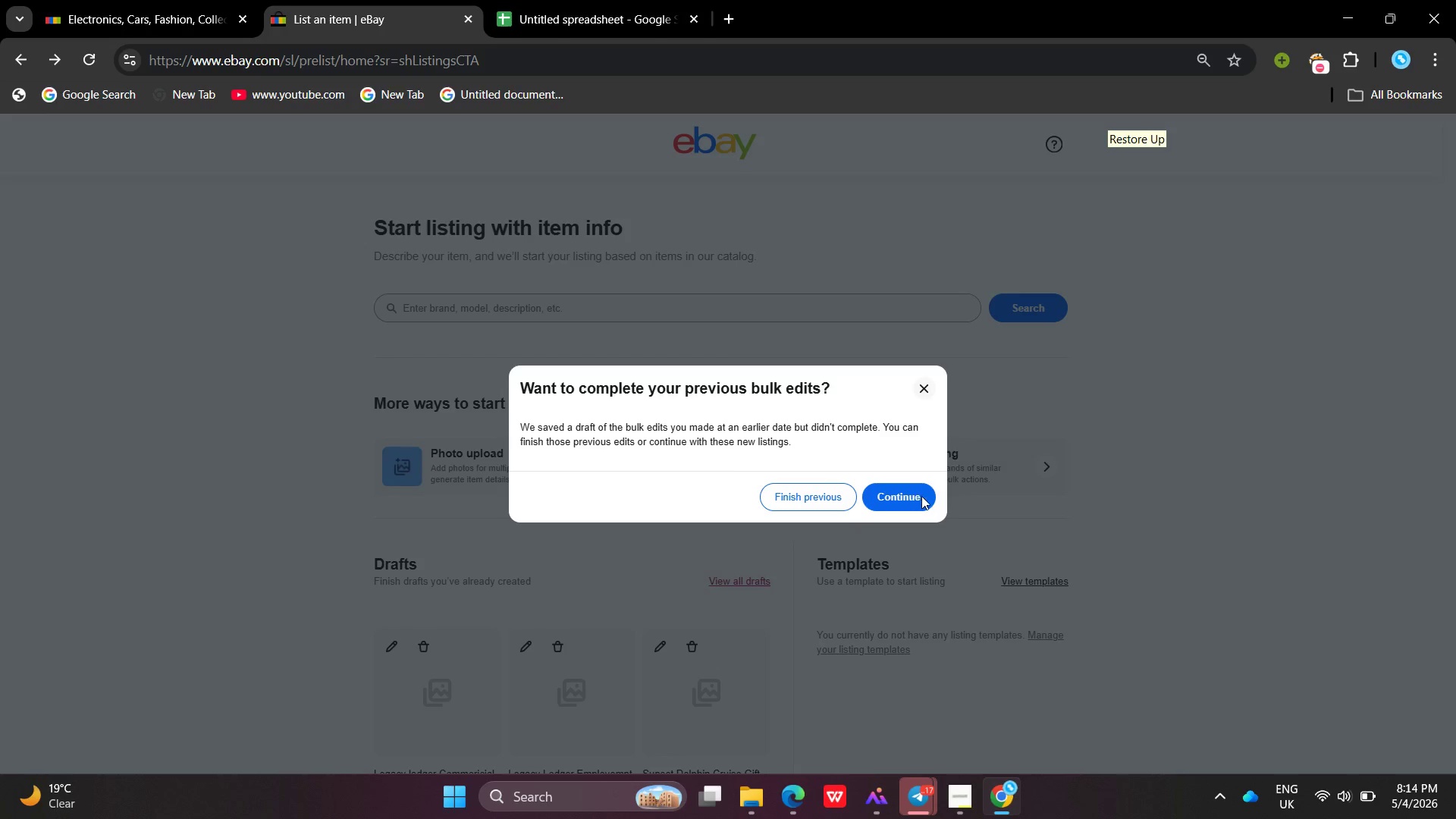 
left_click([912, 491])
 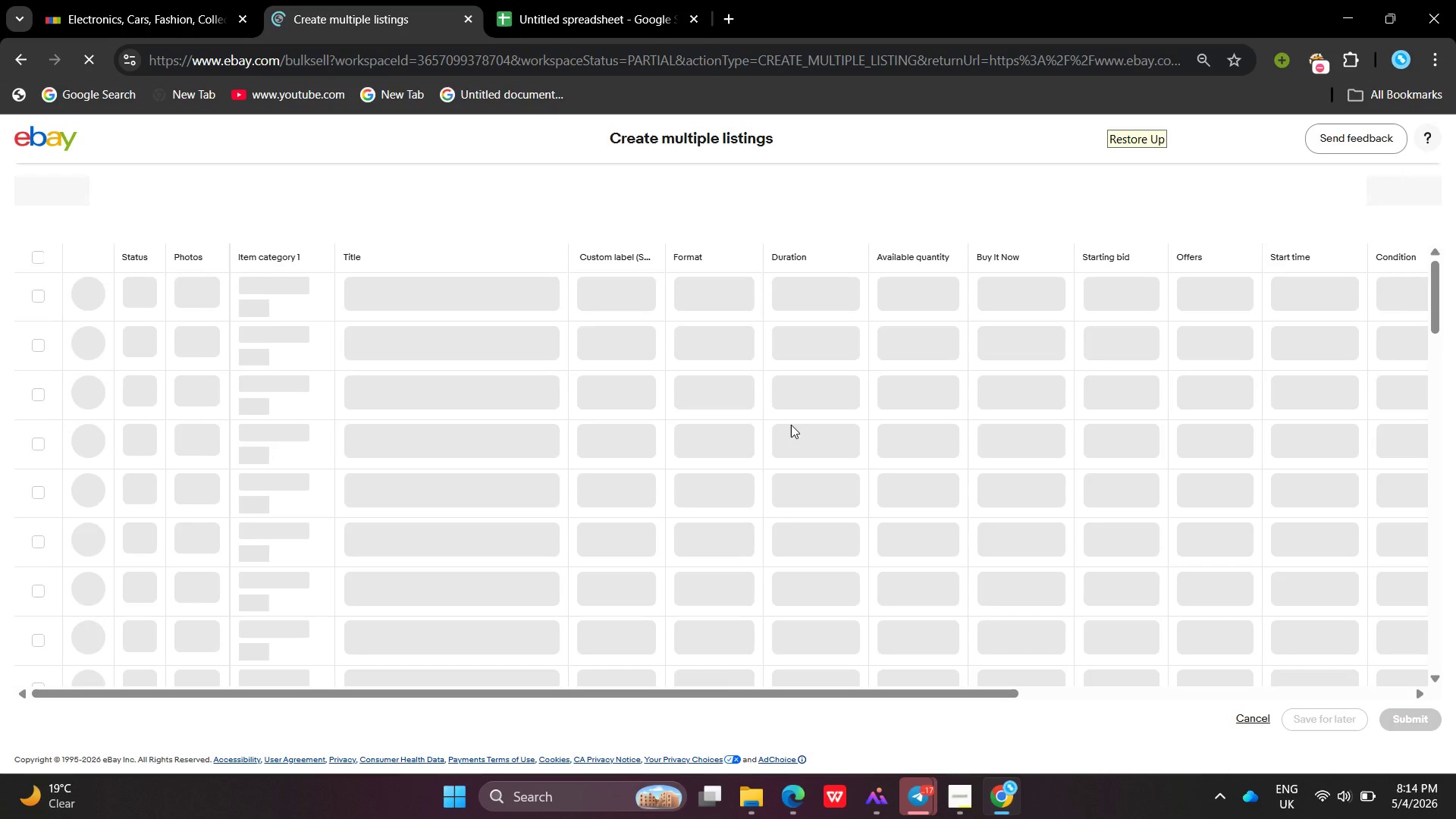 
mouse_move([135, 346])
 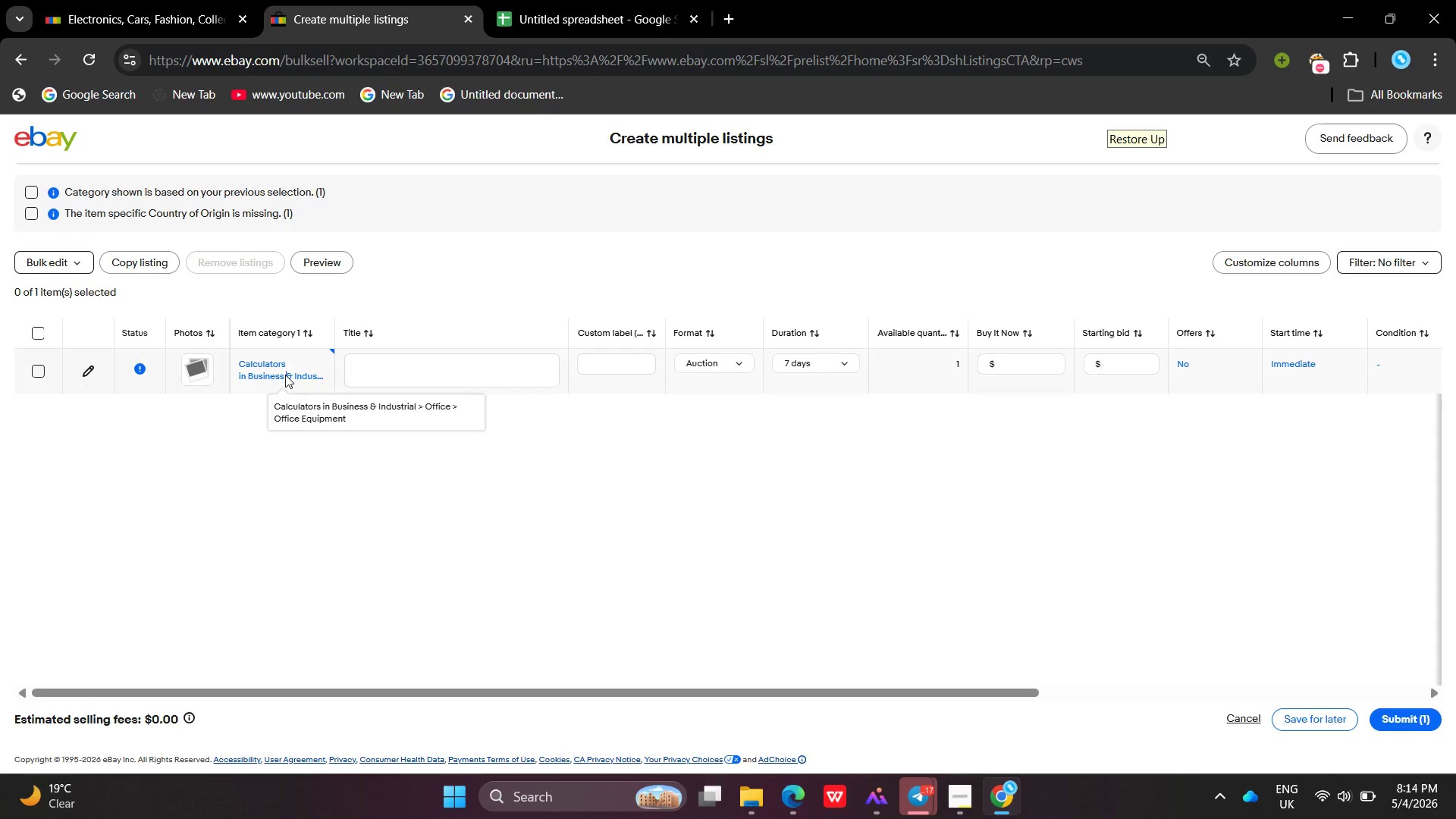 
double_click([285, 375])
 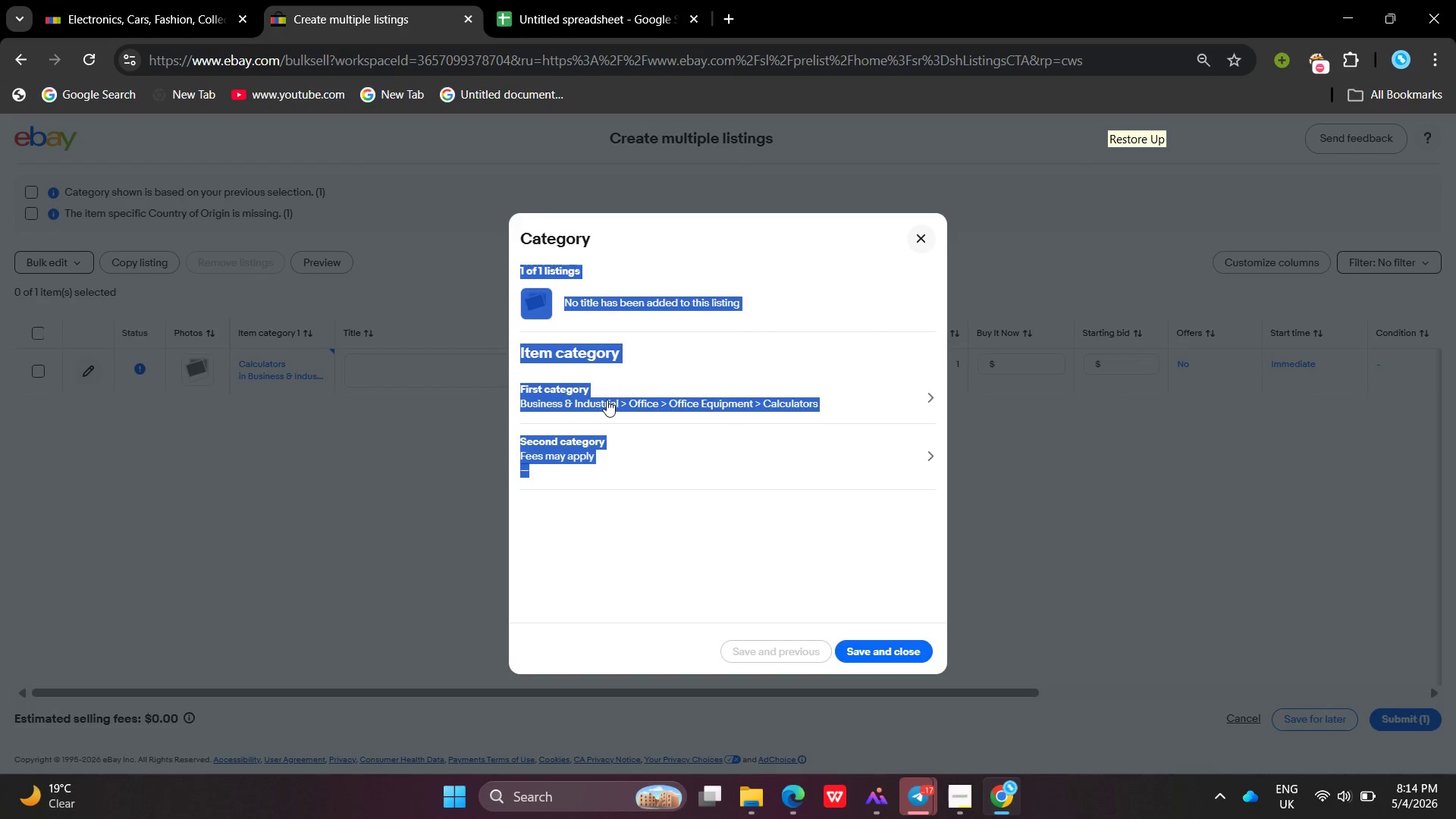 
left_click([607, 332])
 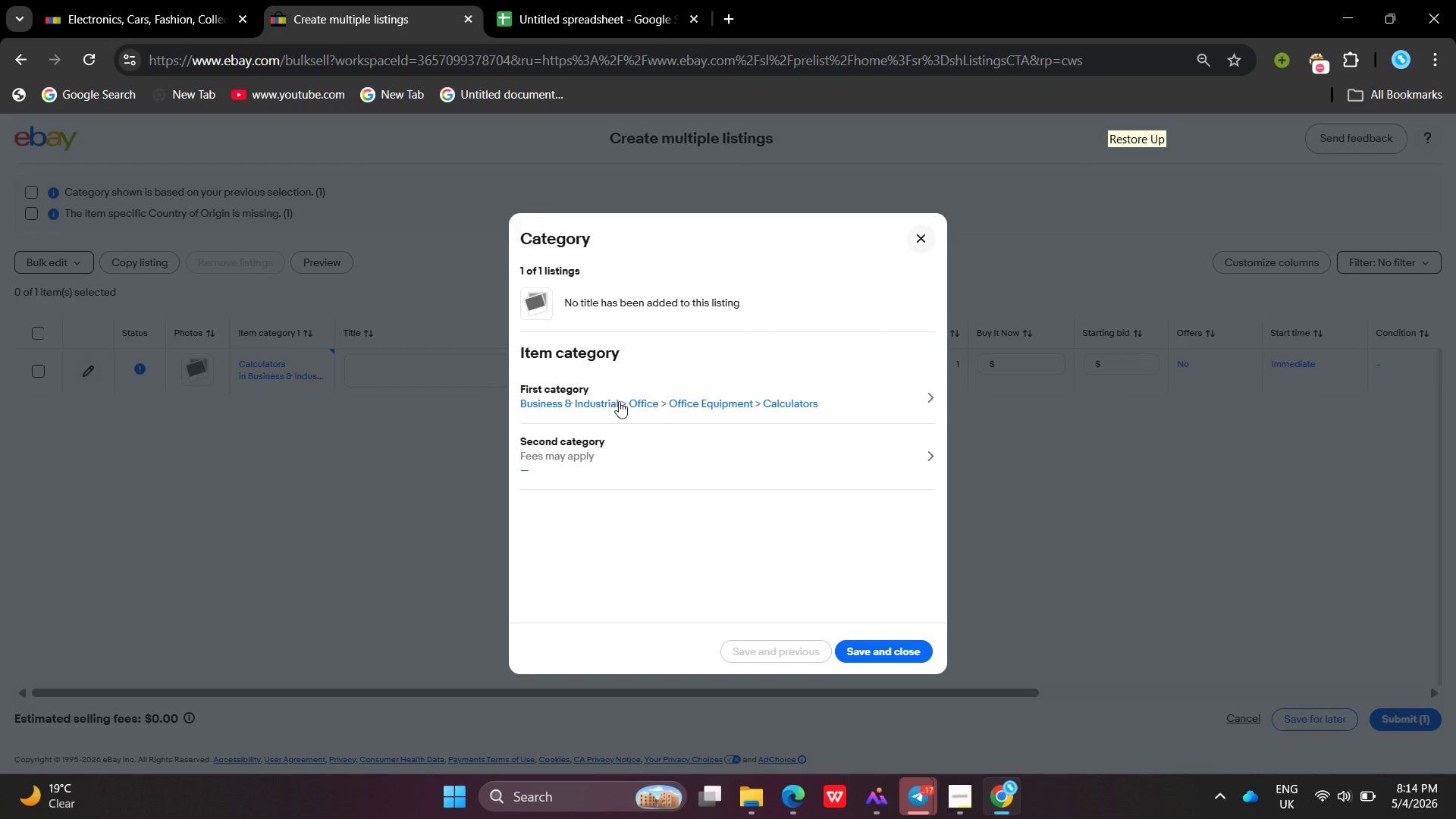 
left_click([619, 401])
 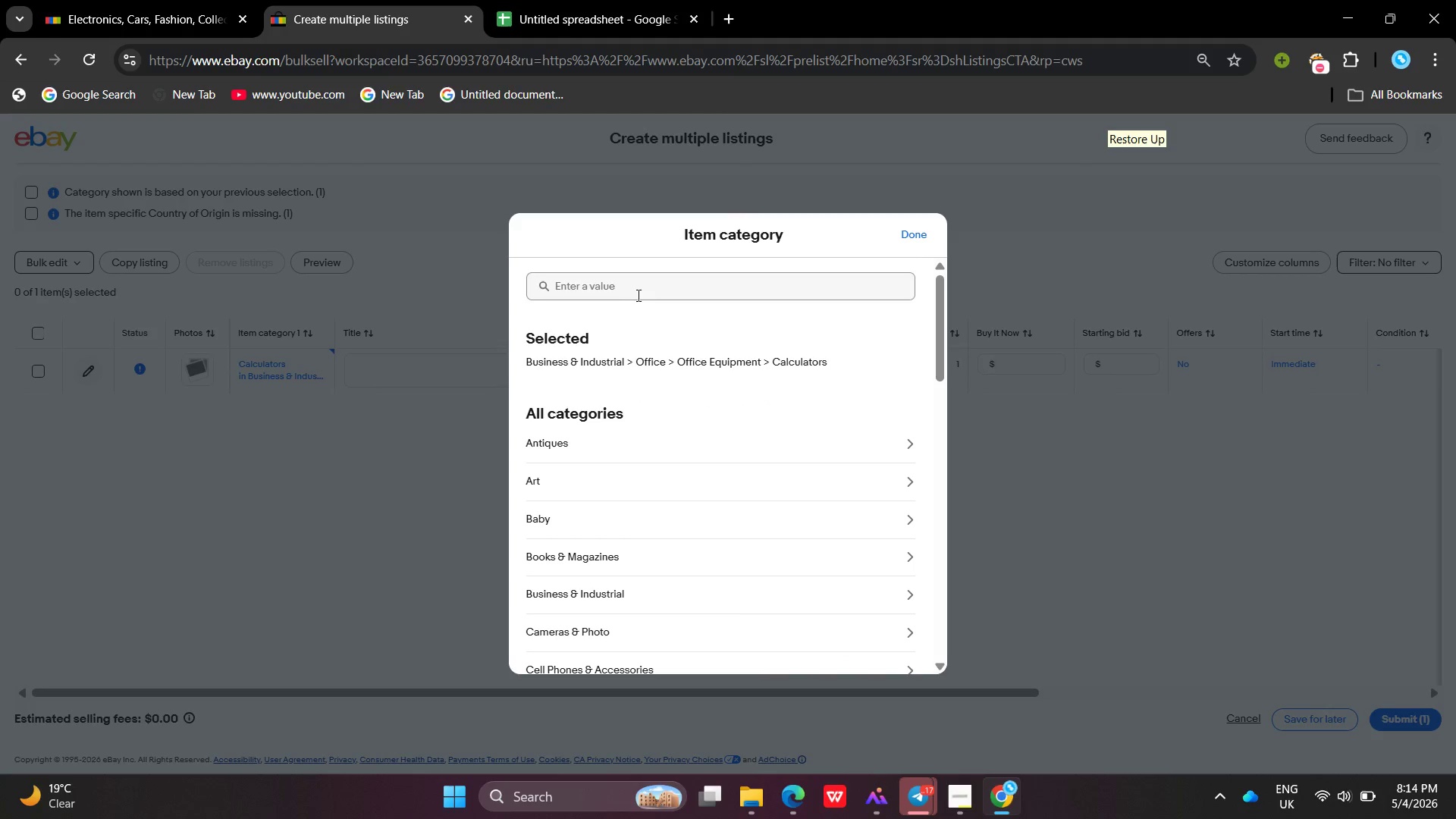 
left_click([637, 295])
 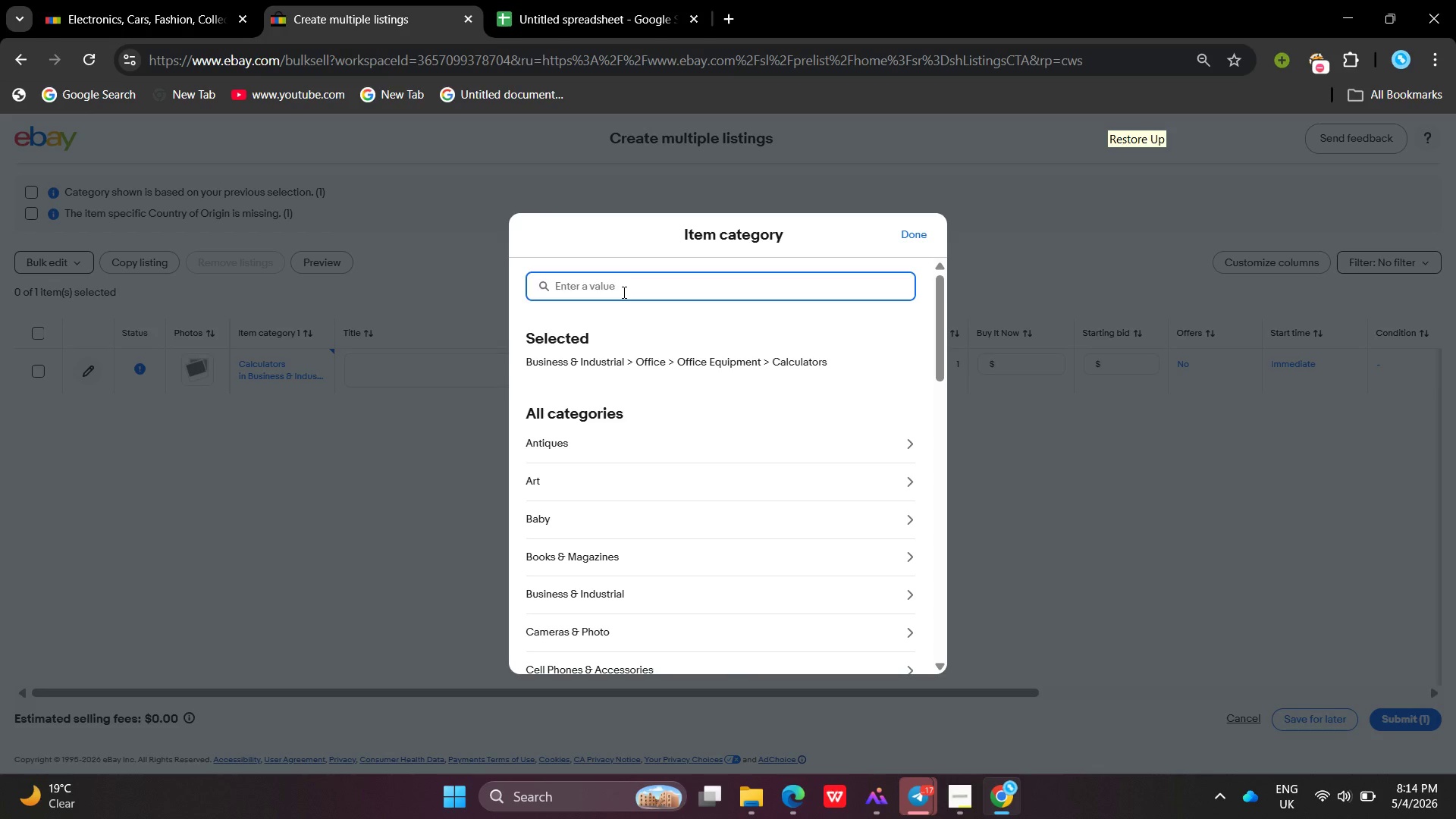 
type(Food &V)
key(Backspace)
type(B)
 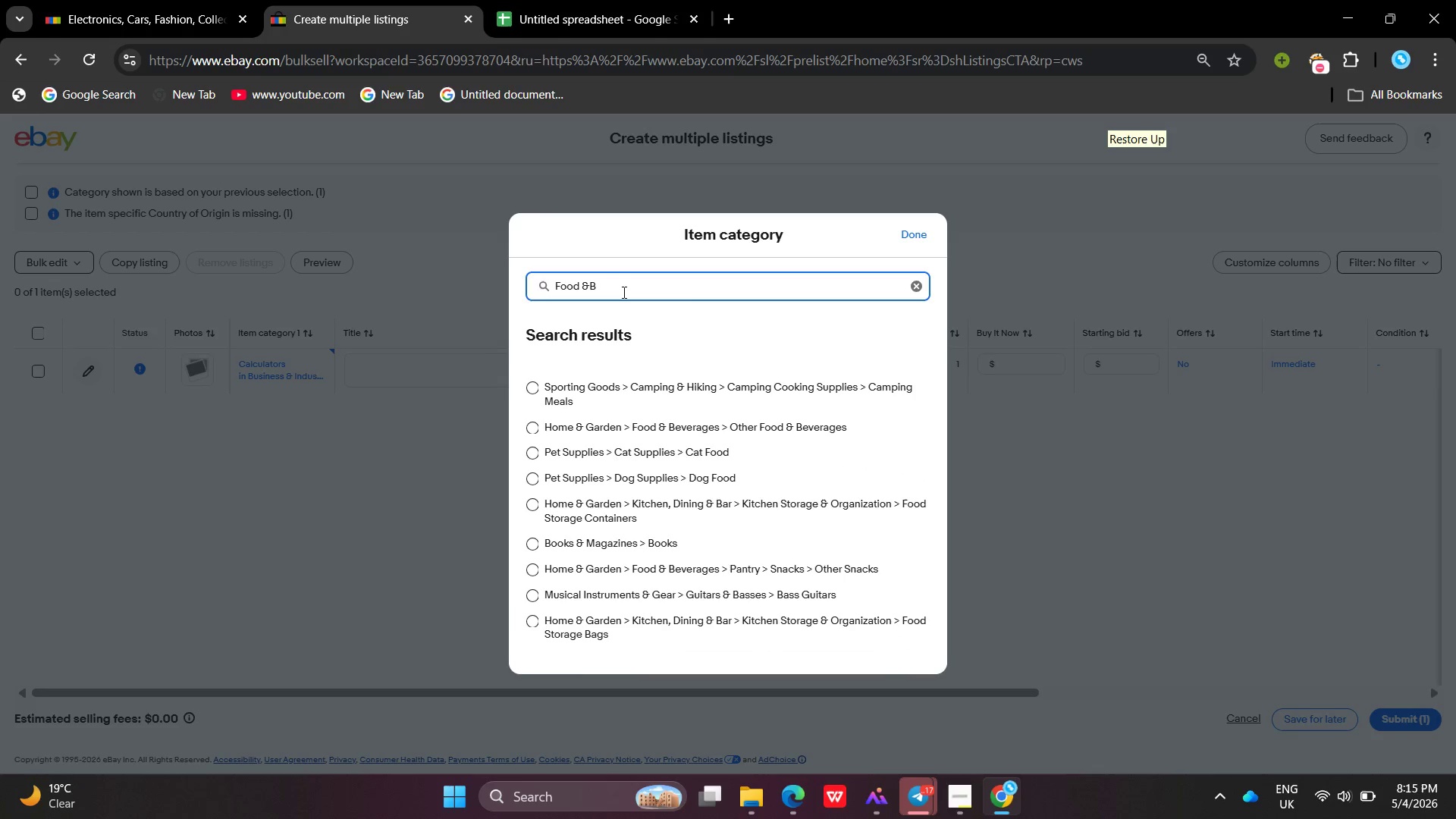 
wait(7.45)
 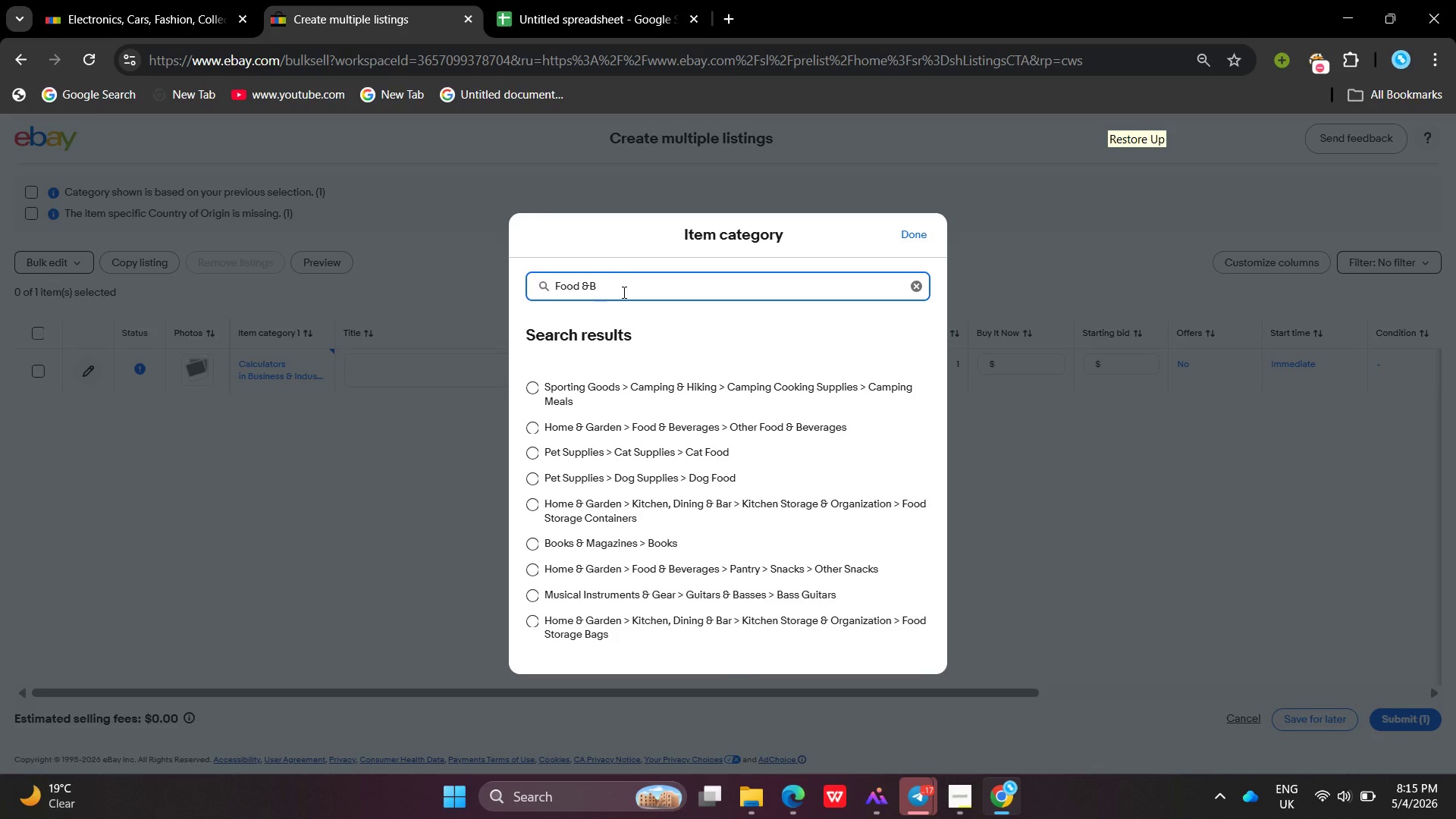 
hold_key(key=Backspace, duration=0.44)
 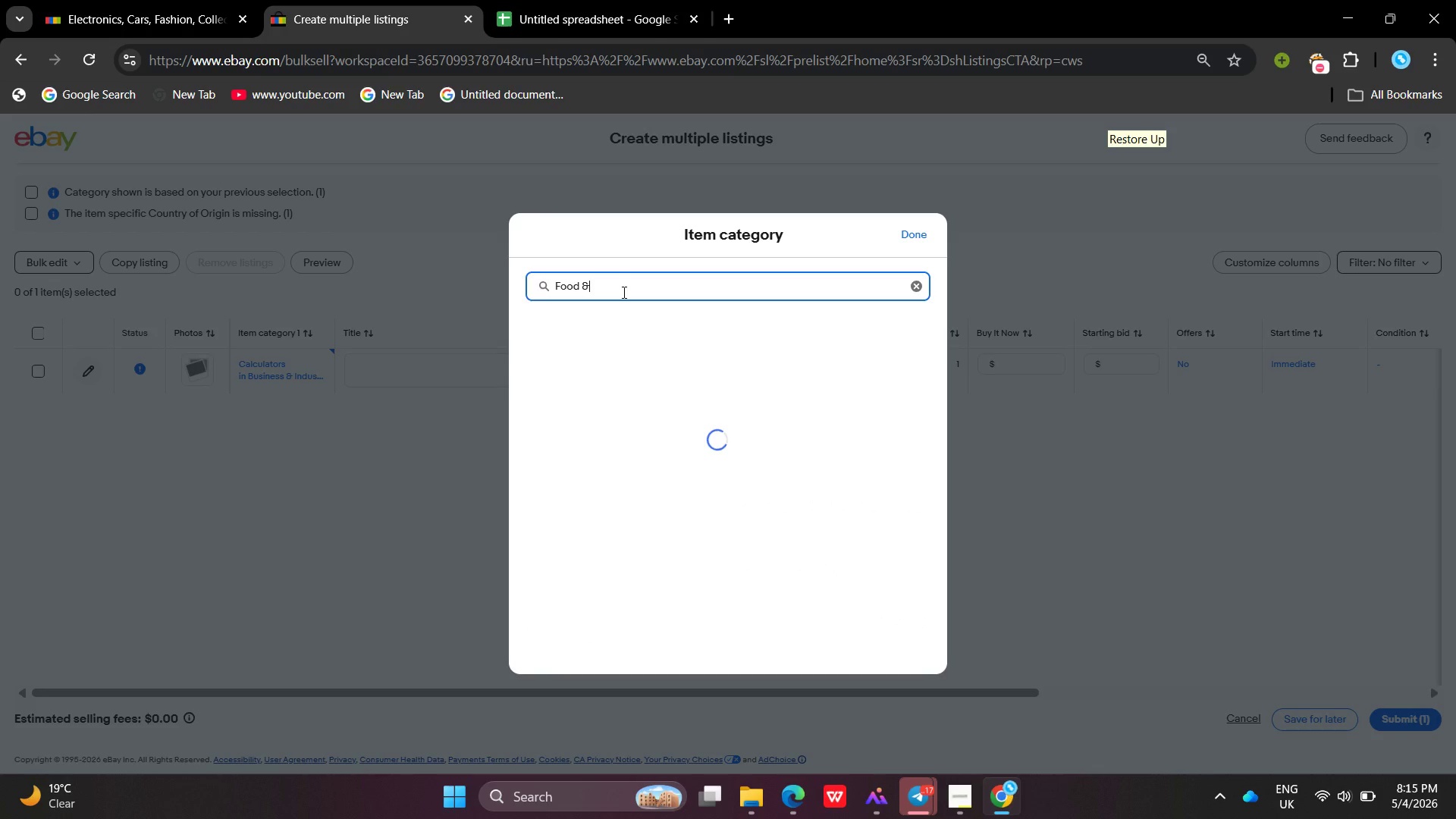 
key(Backspace)
key(Backspace)
key(Backspace)
key(Backspace)
key(Backspace)
key(Backspace)
key(Backspace)
key(Backspace)
type(Honey)
 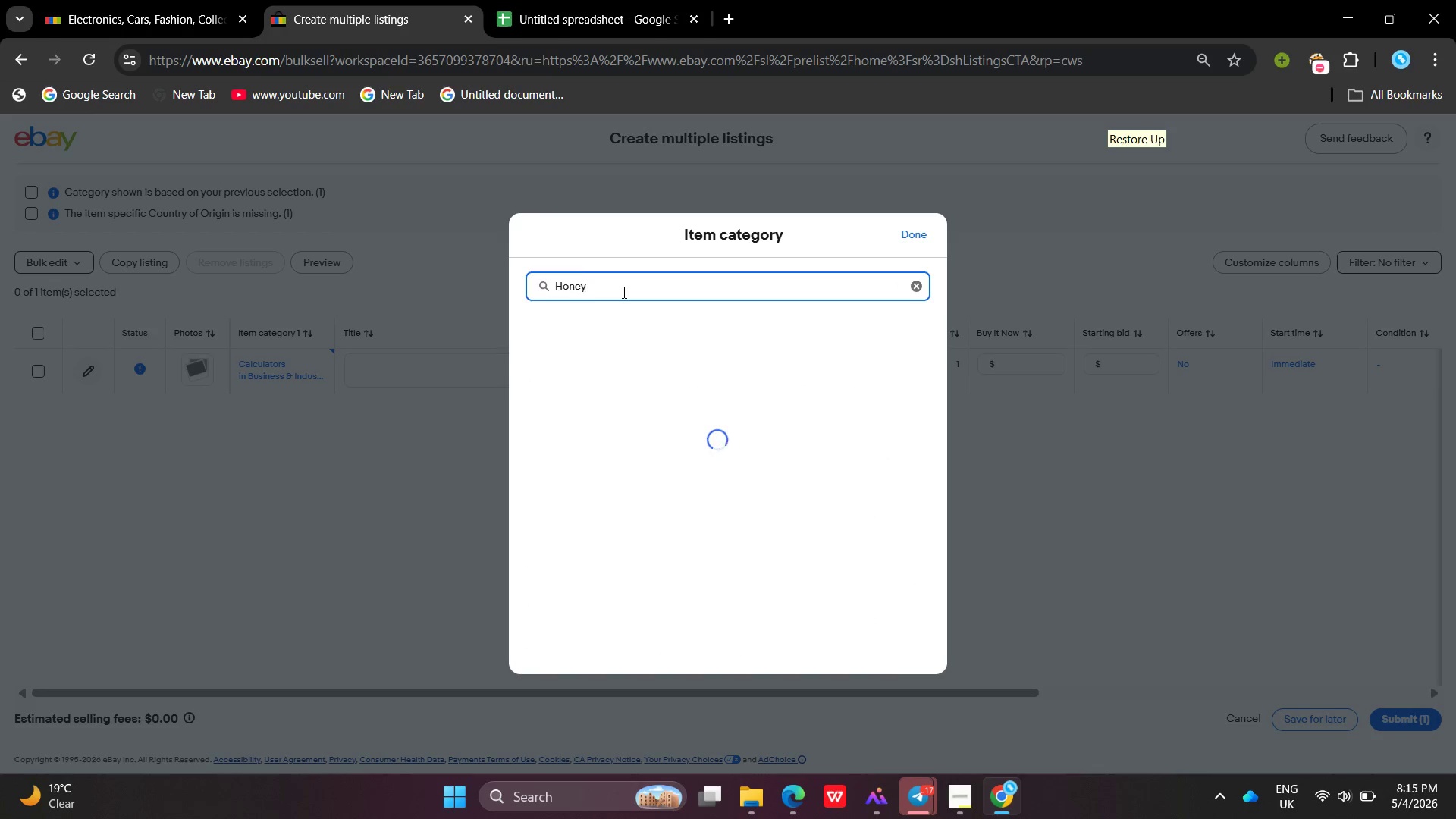 
wait(5.75)
 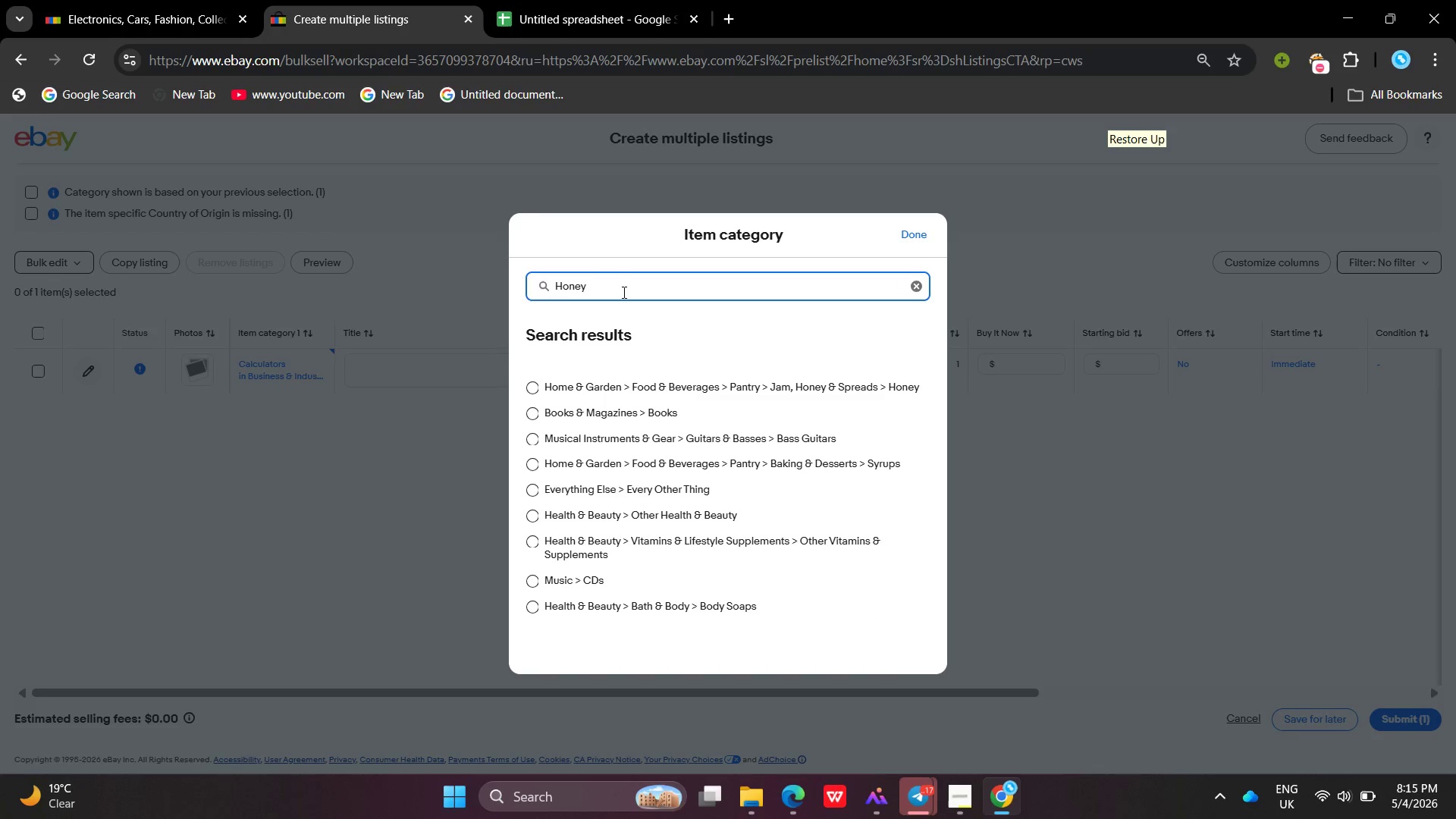 
left_click([532, 391])
 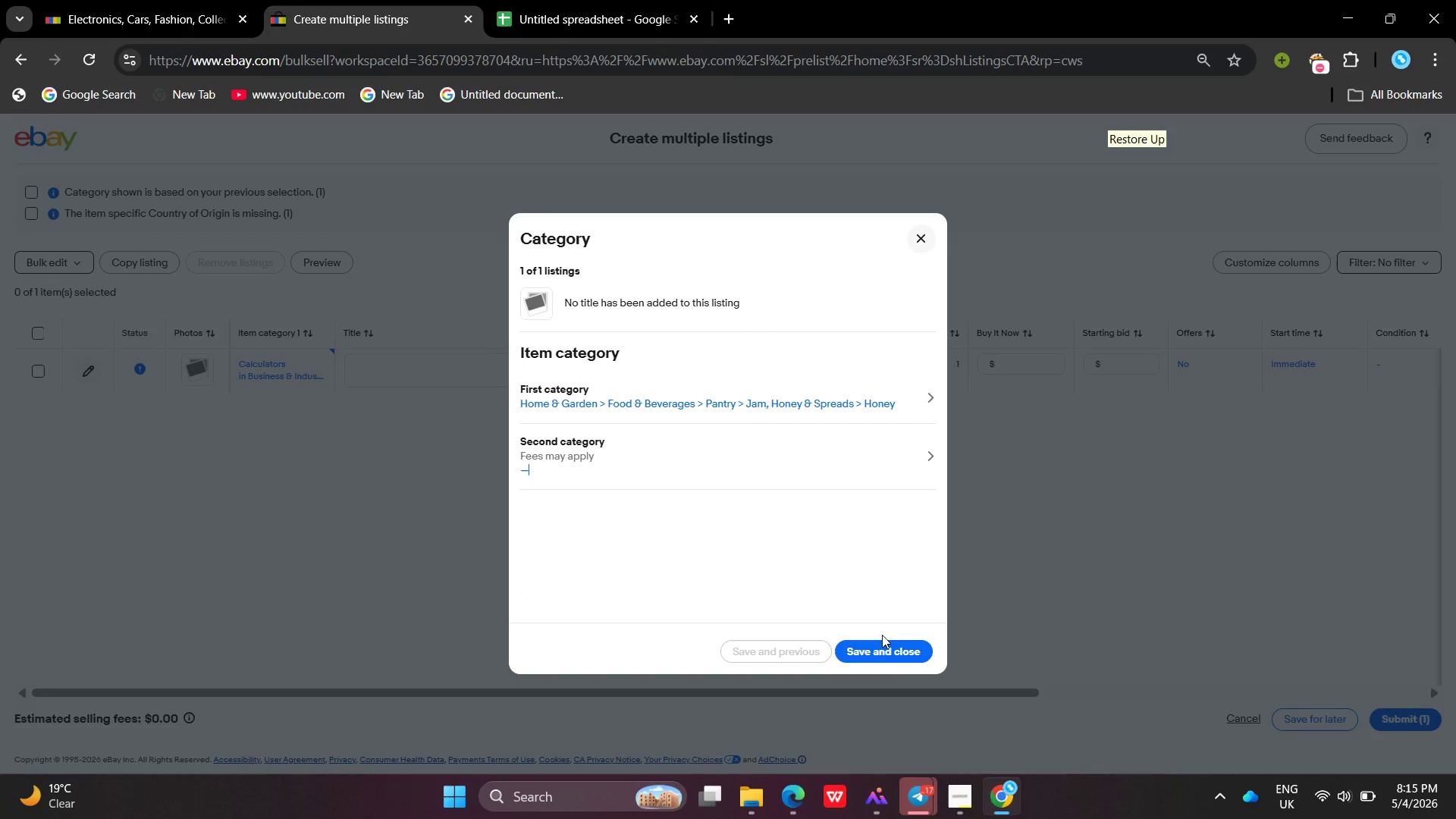 
left_click([883, 654])
 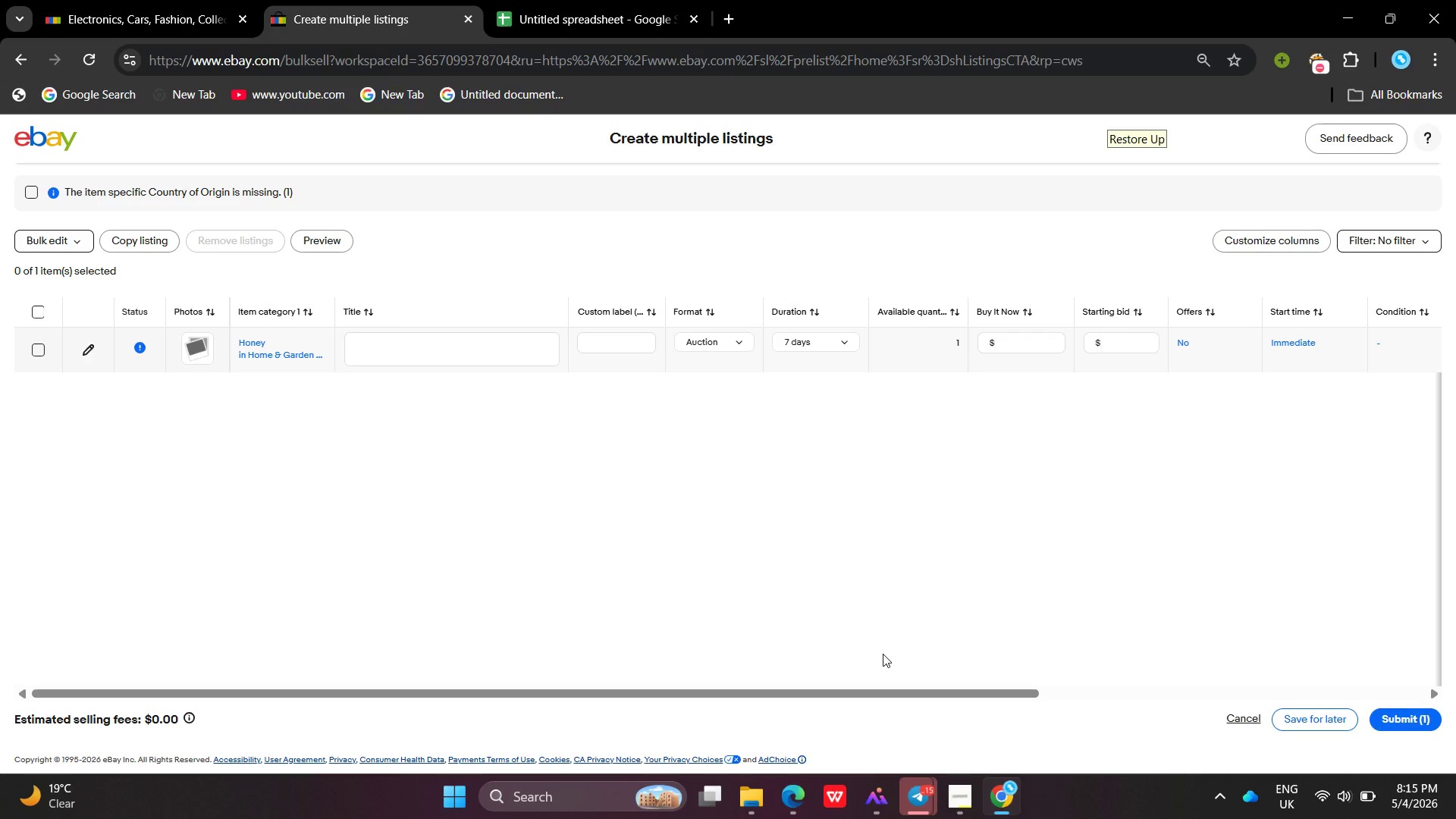 
wait(36.19)
 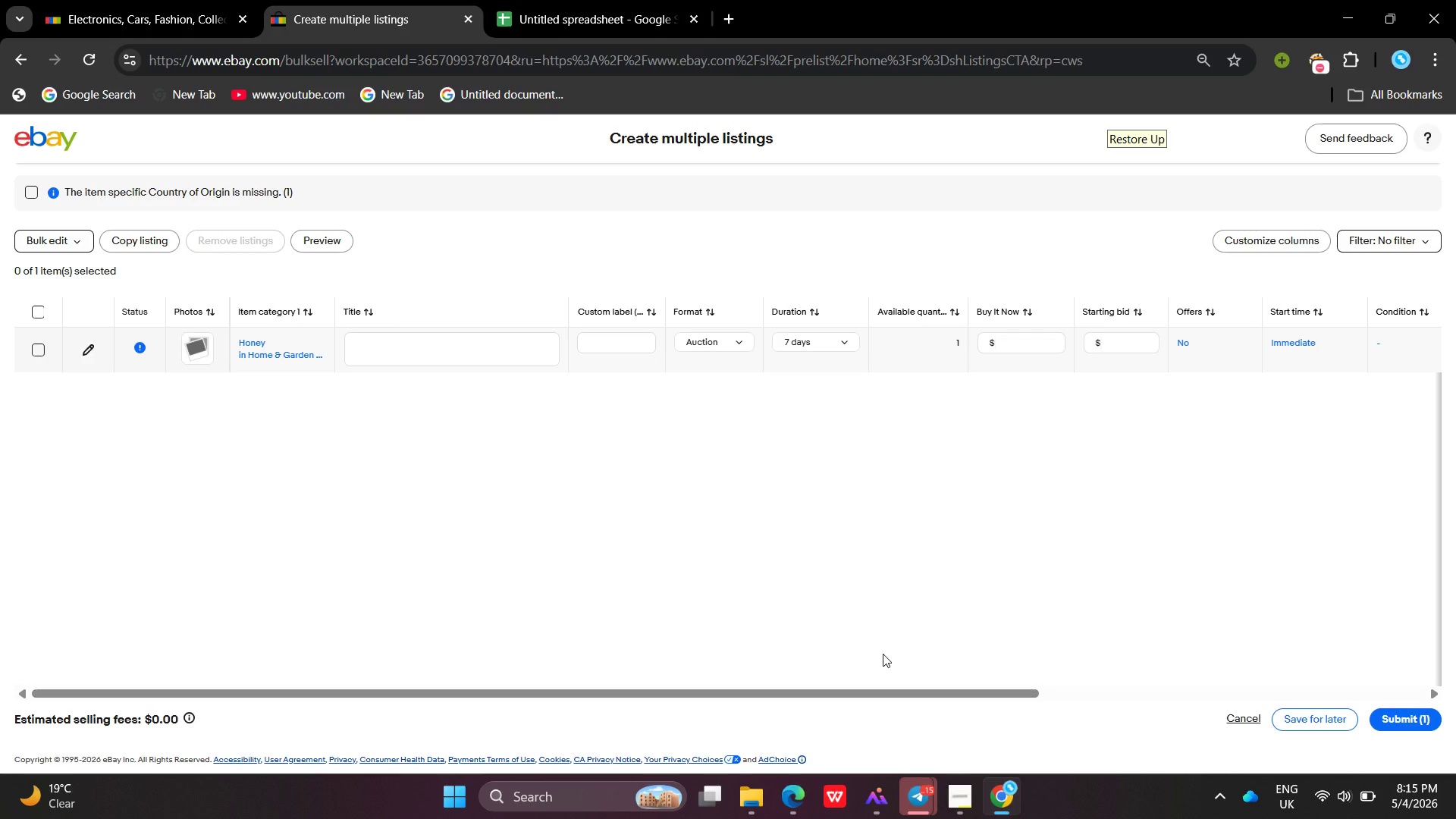 
left_click([393, 337])
 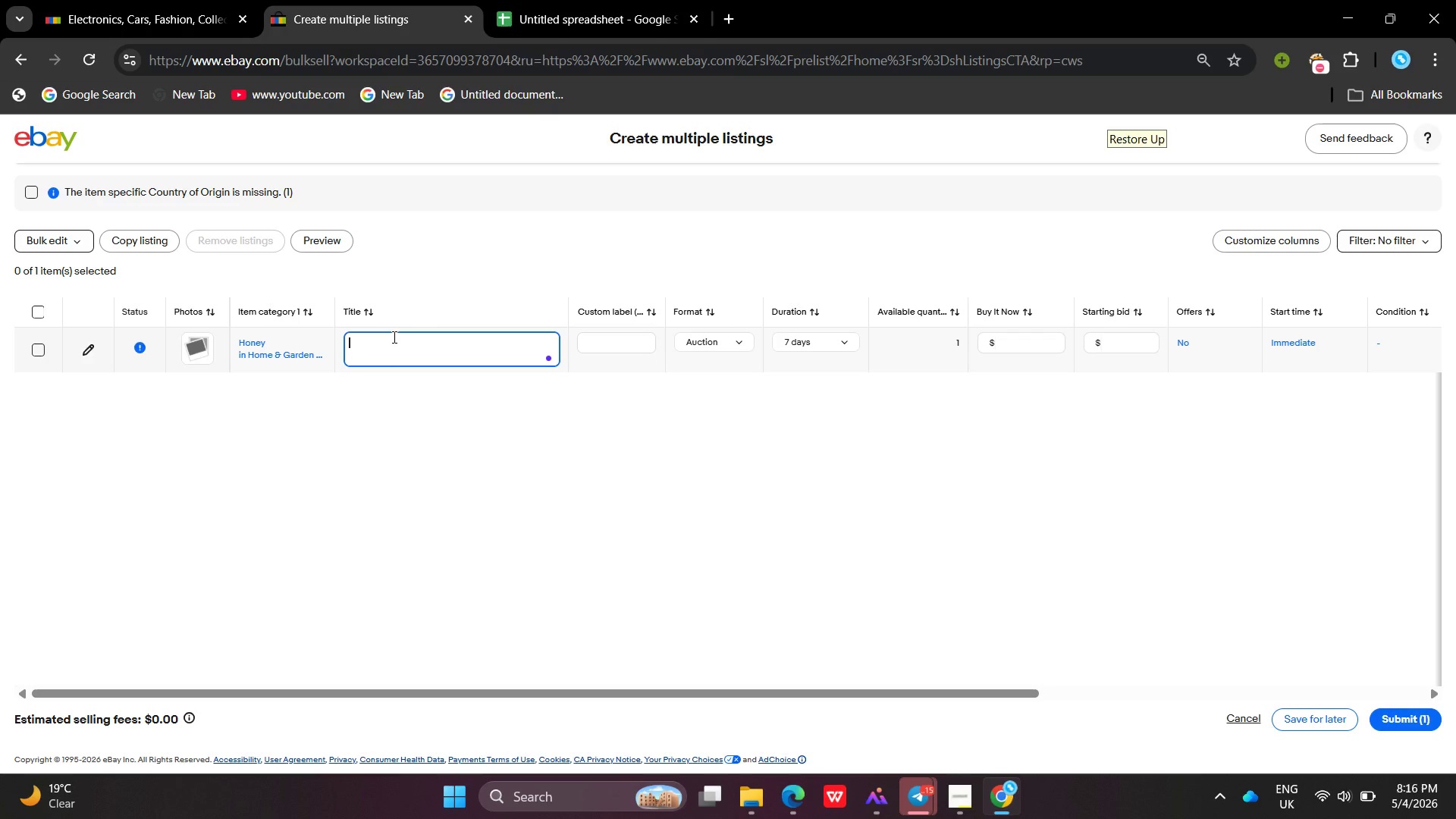 
wait(13.66)
 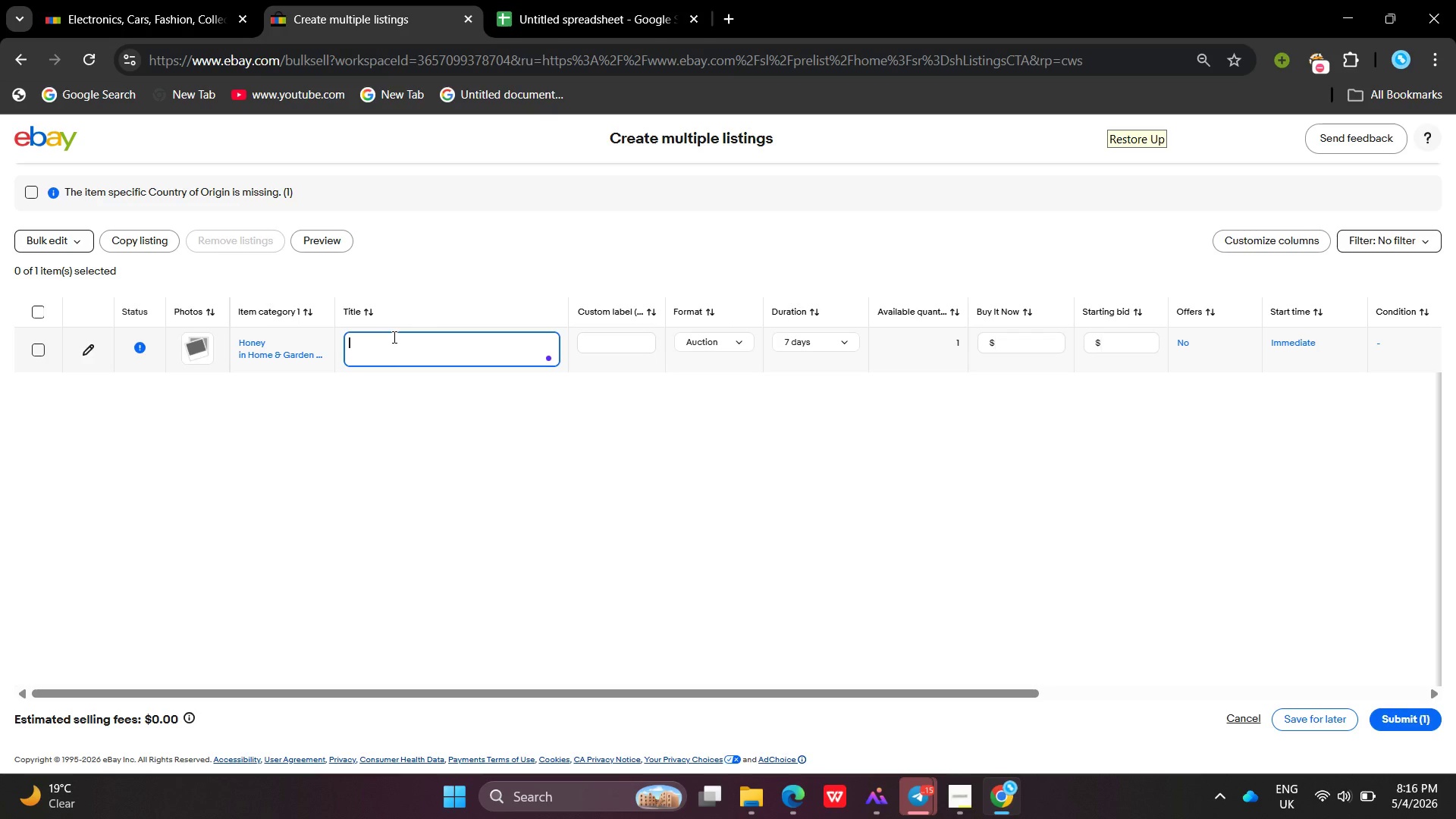 
key(Control+ControlLeft)
 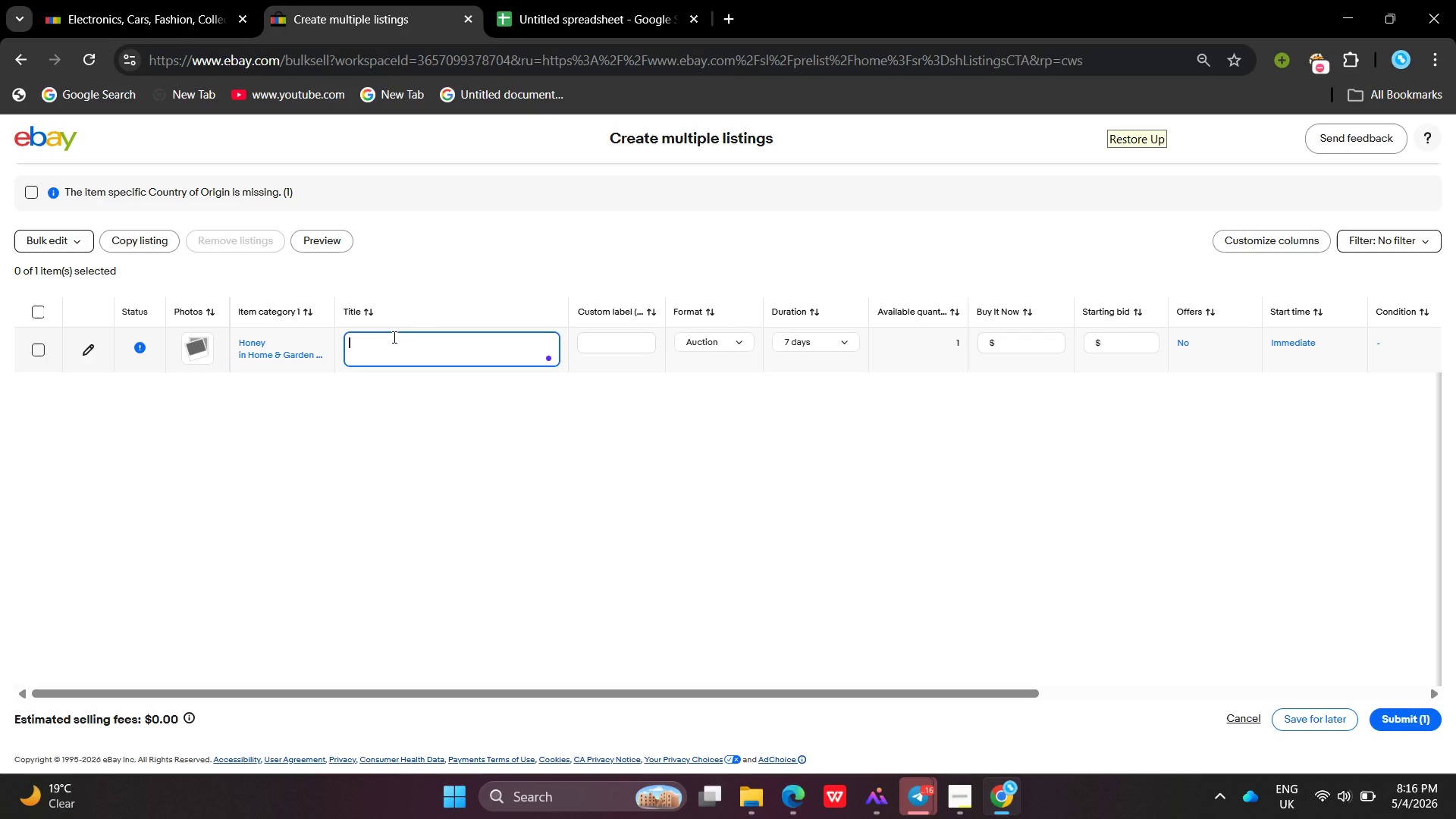 
key(Control+C)
 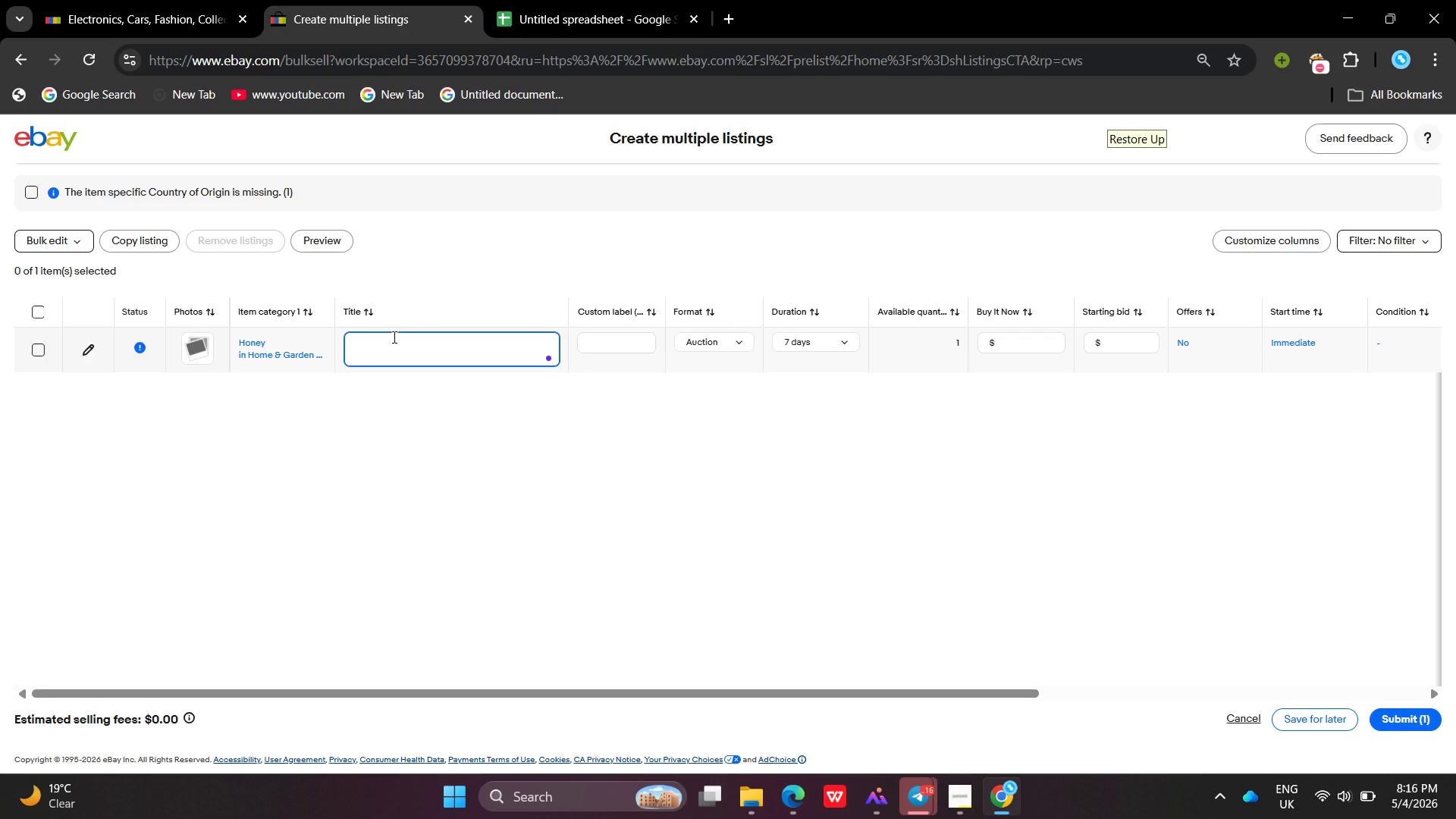 
type(Cos)
key(Backspace)
type(tswold & Cak )
key(Backspace)
key(Backspace)
type(sk Small-Batch Infused Hoe)
key(Backspace)
type(ney Flight Set Artis)
key(Backspace)
type(sanal Gift 4 Jars )
 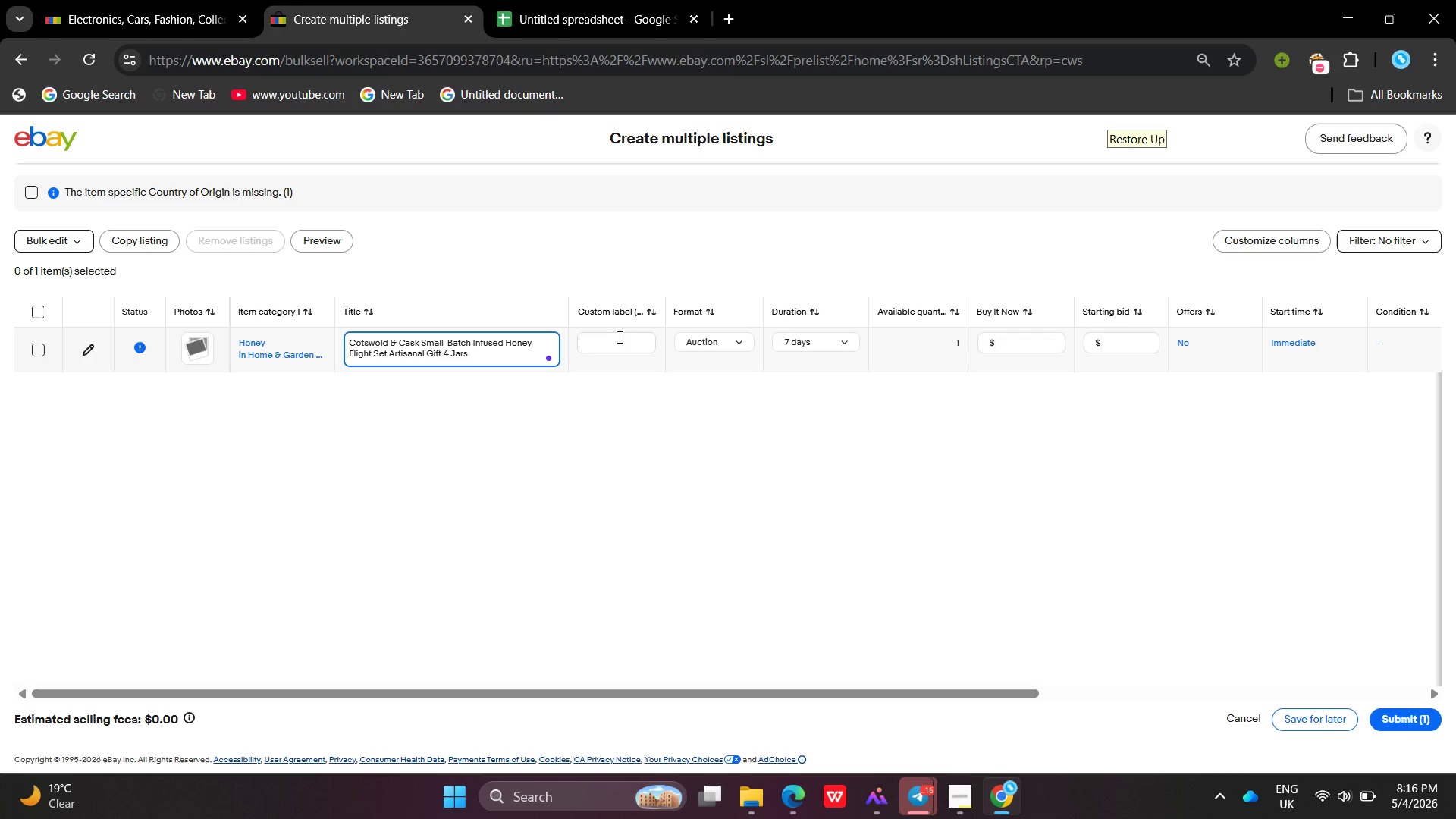 
left_click([617, 338])
 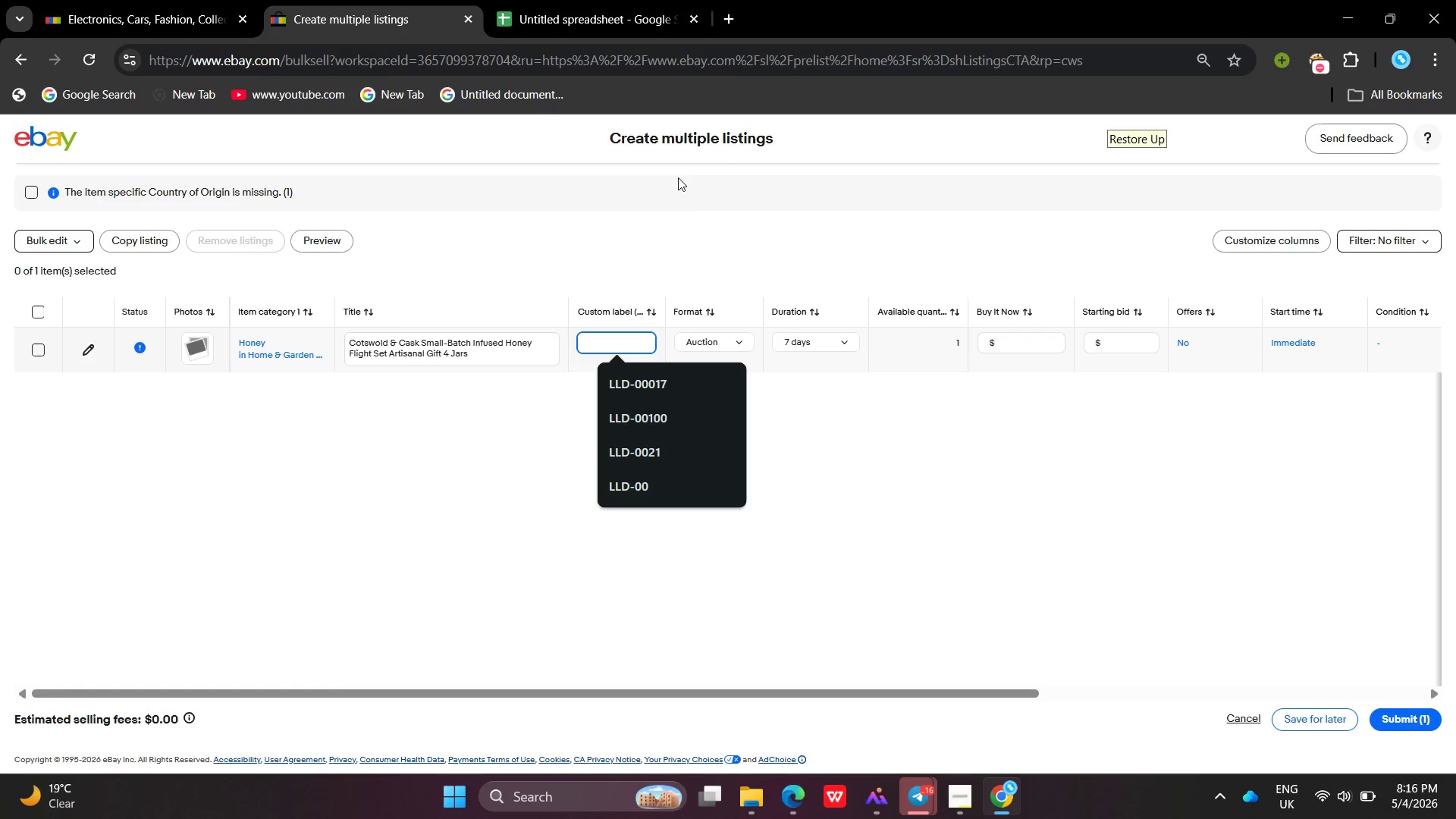 
left_click([606, 0])
 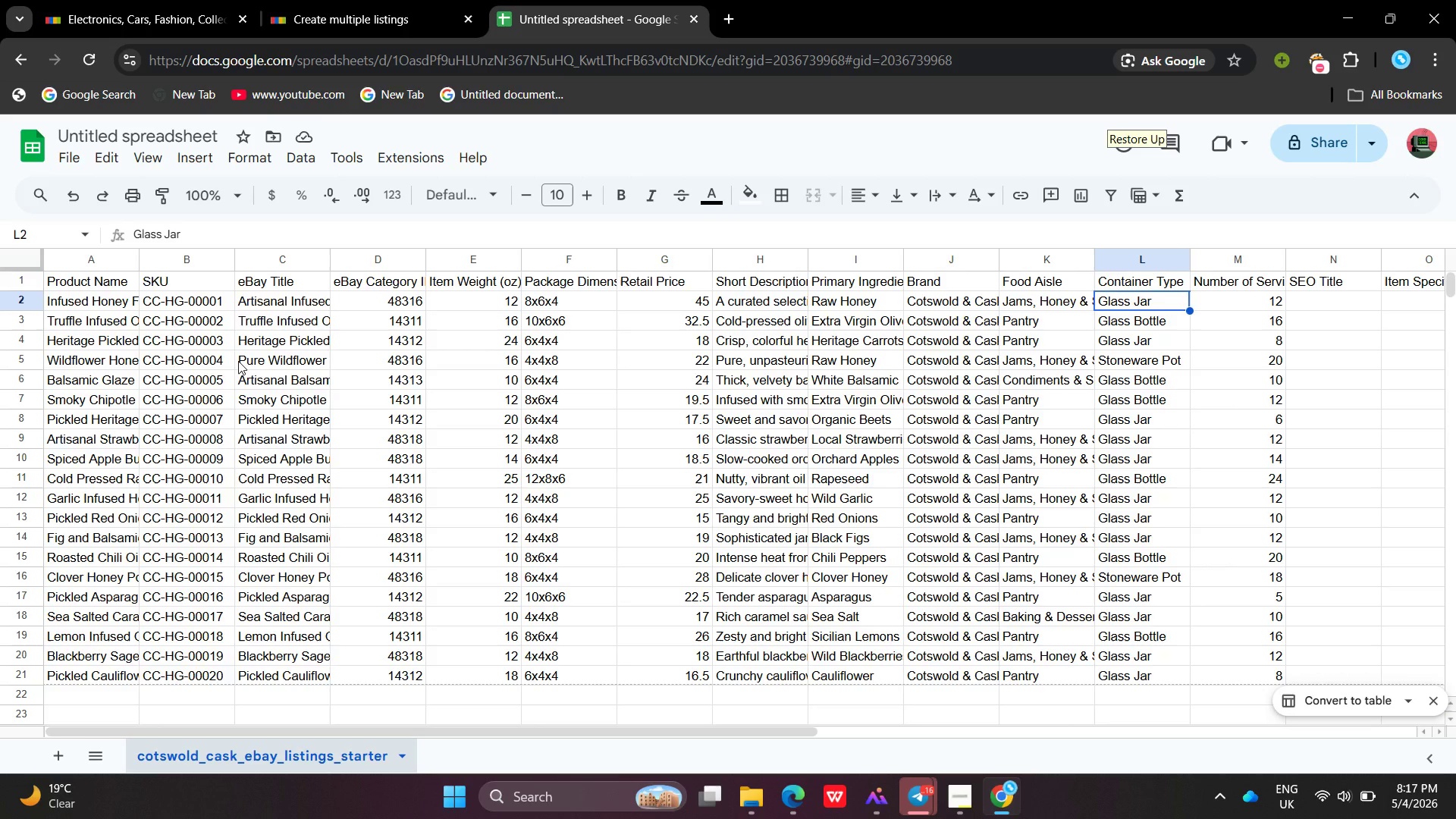 
left_click([342, 0])
 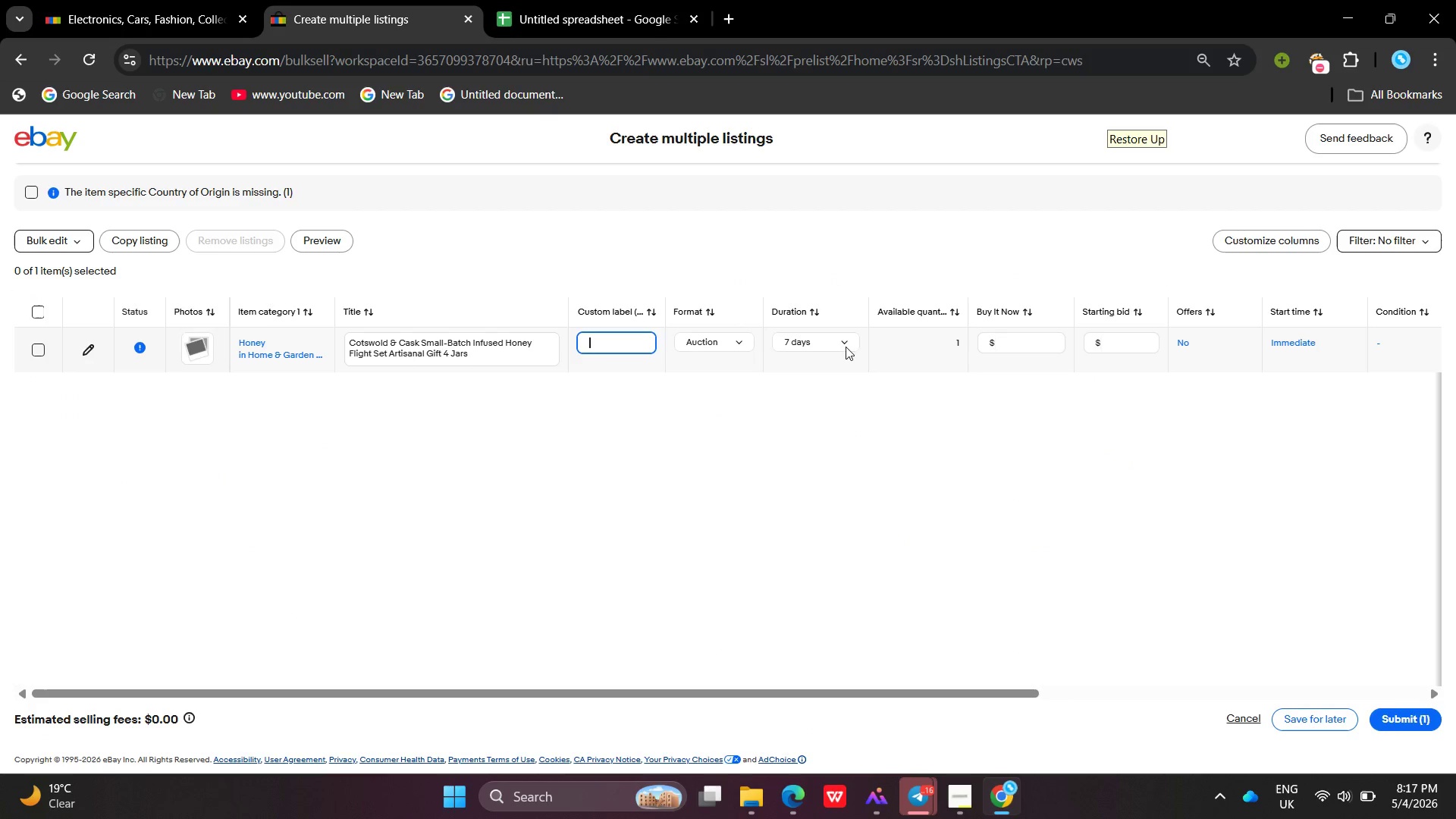 
left_click([745, 341])
 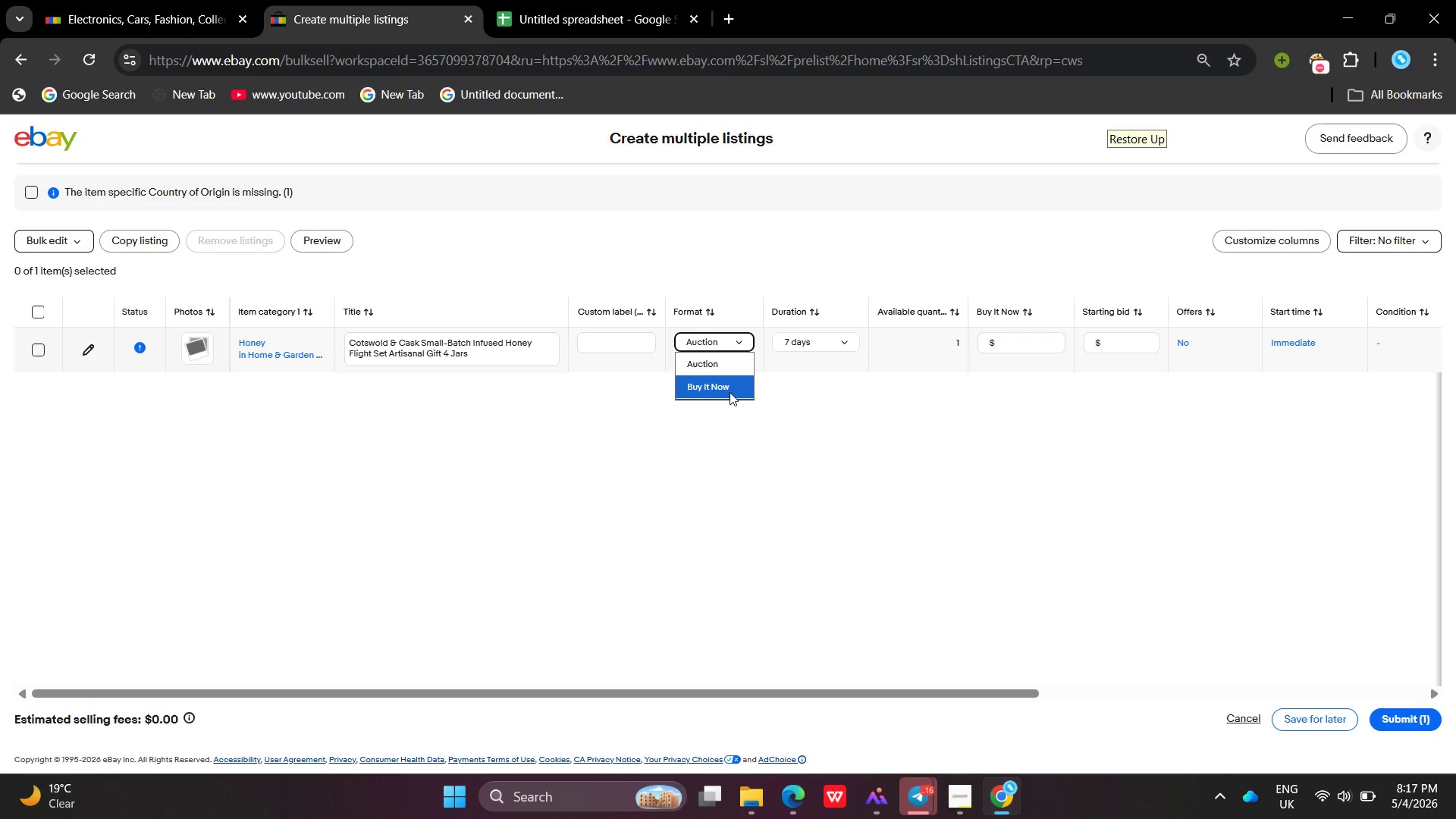 
left_click([730, 392])
 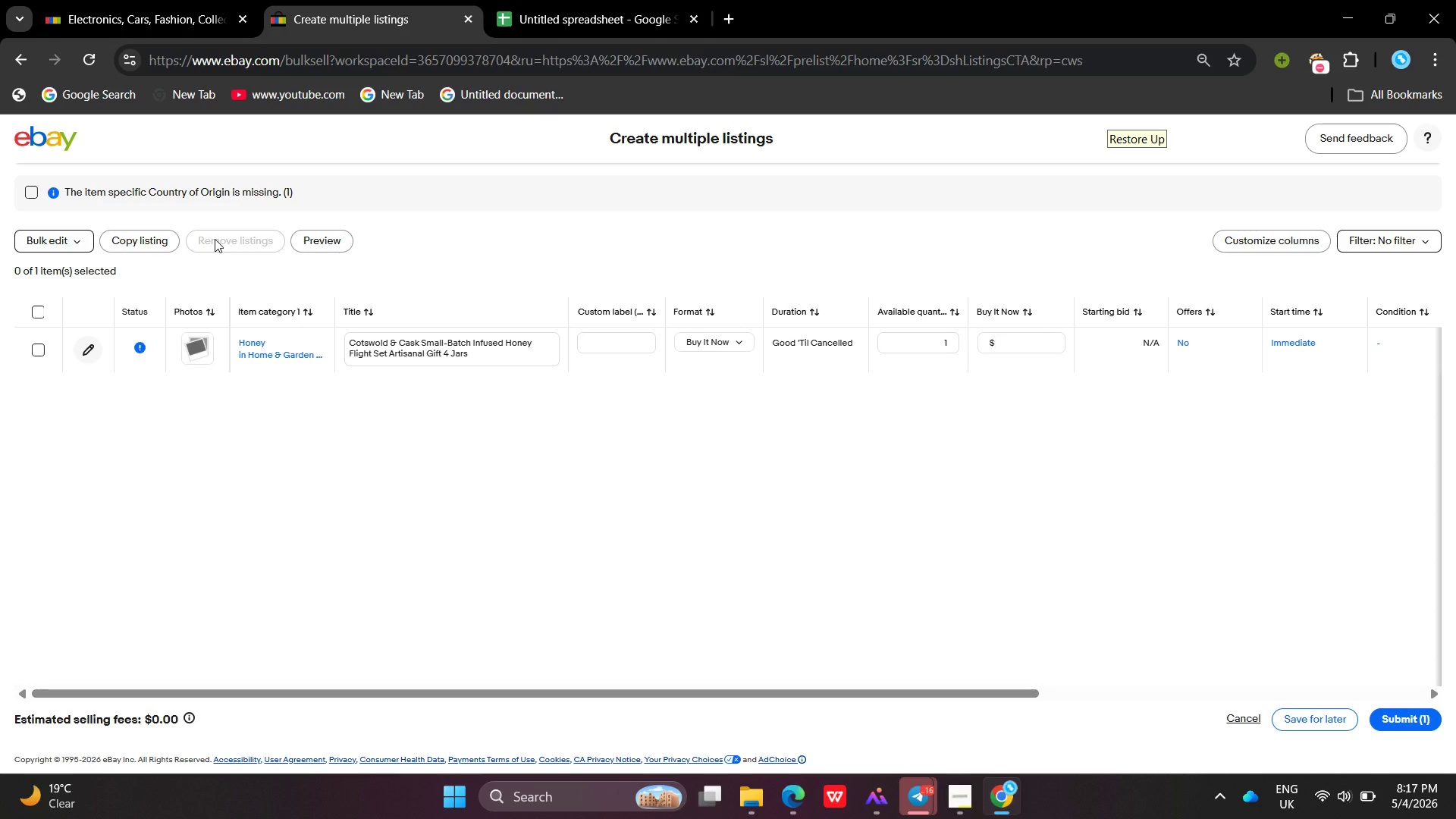 
wait(5.48)
 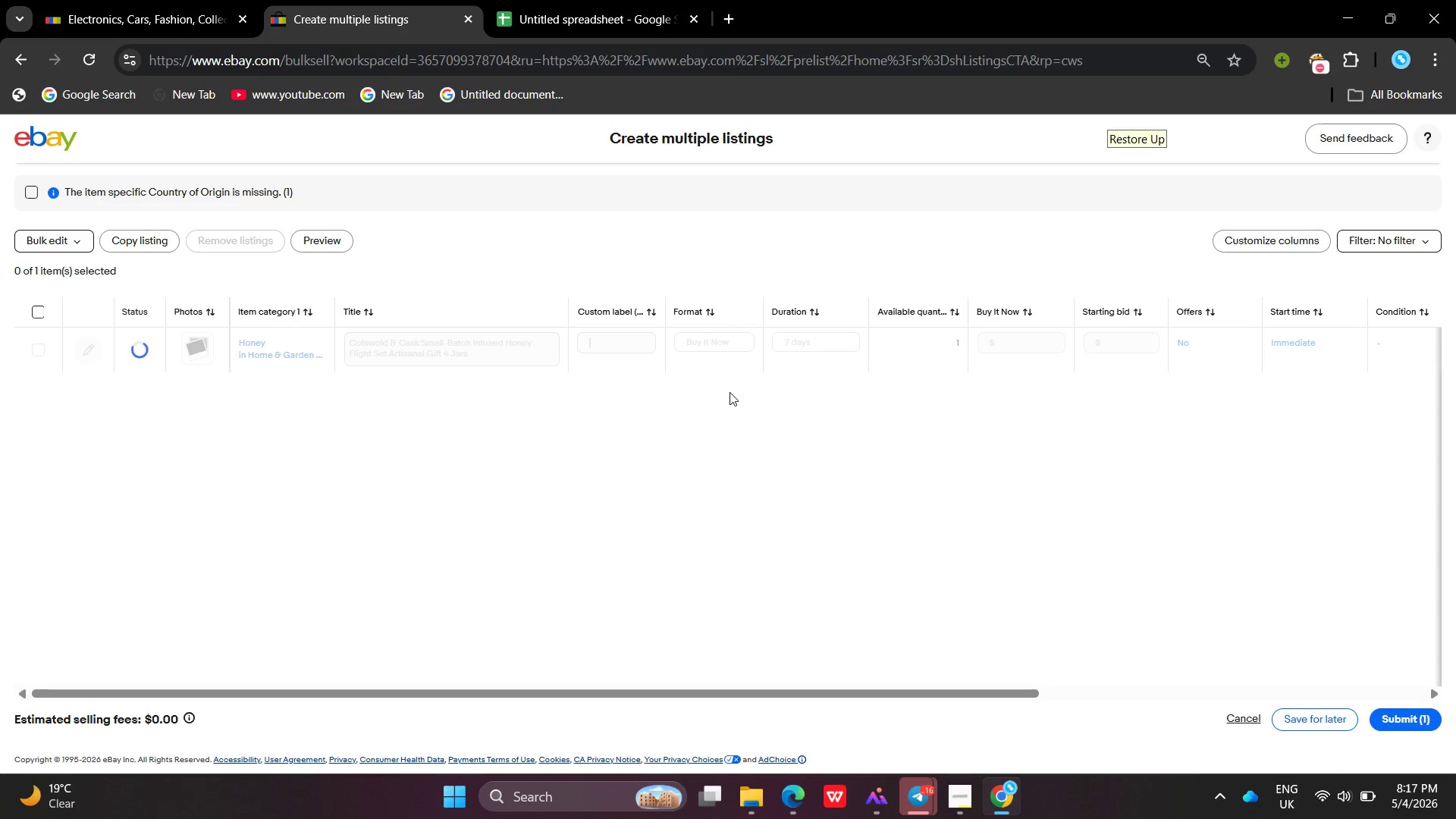 
left_click([97, 350])
 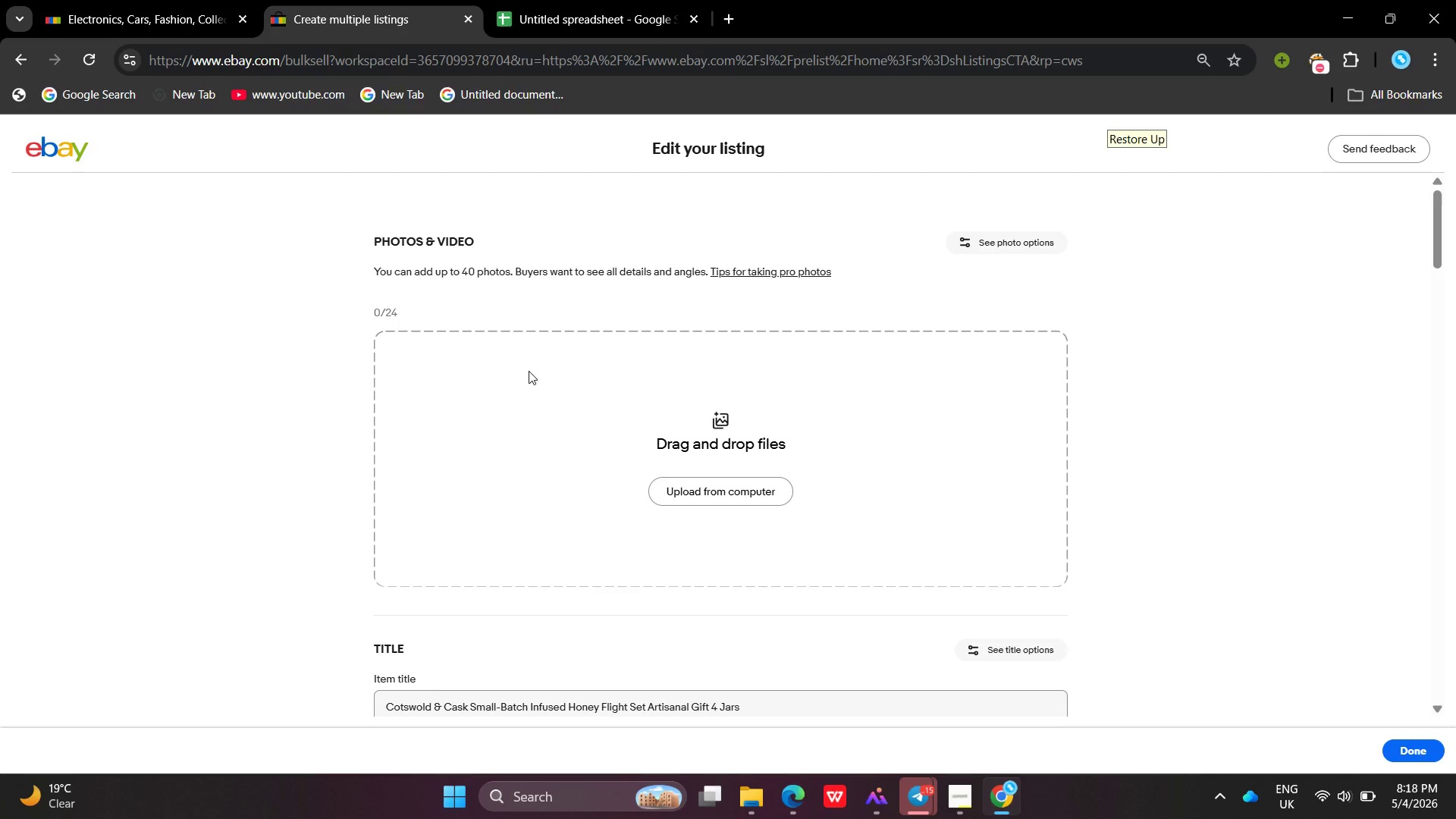 
wait(57.25)
 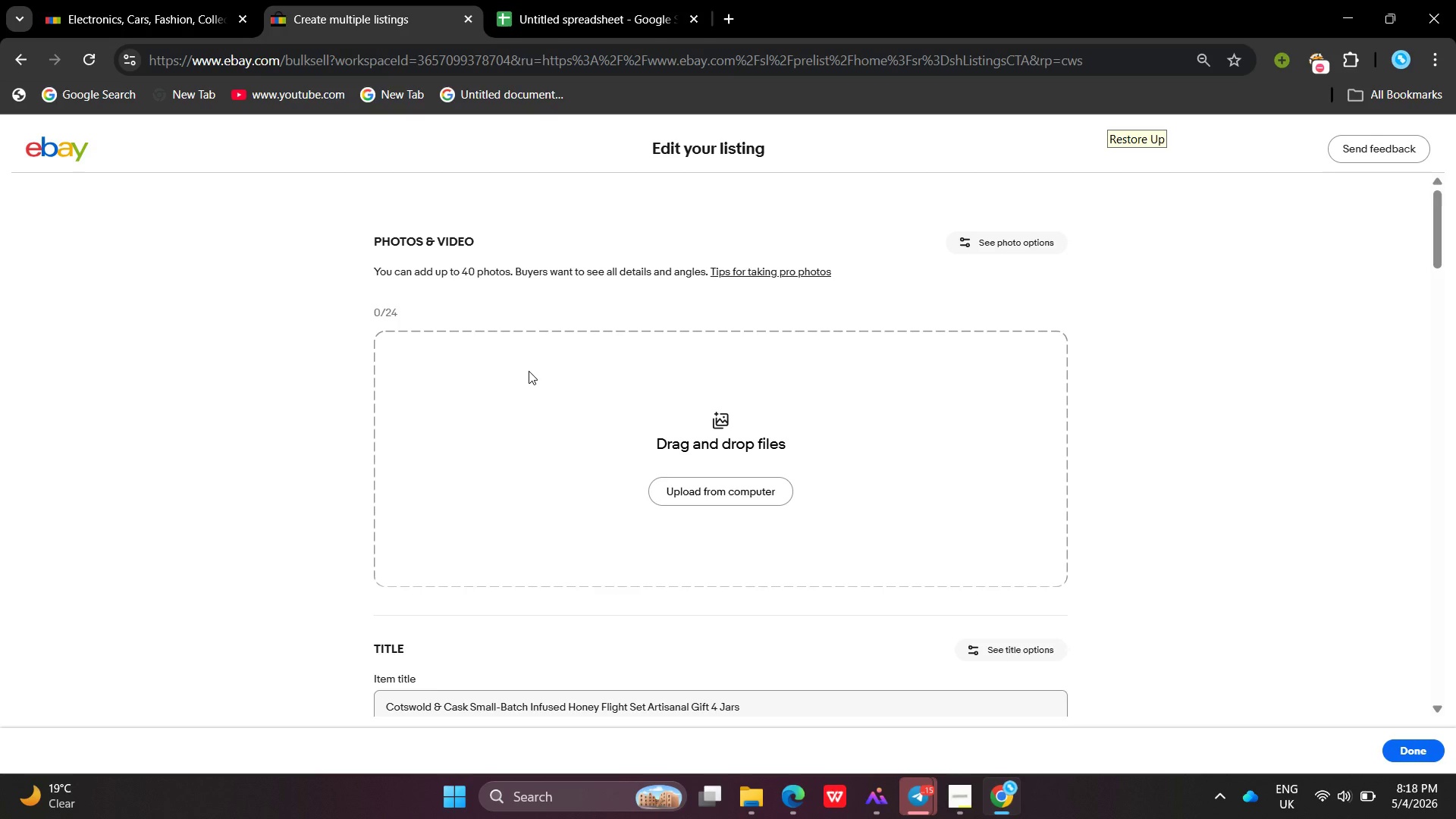 
left_click([673, 413])
 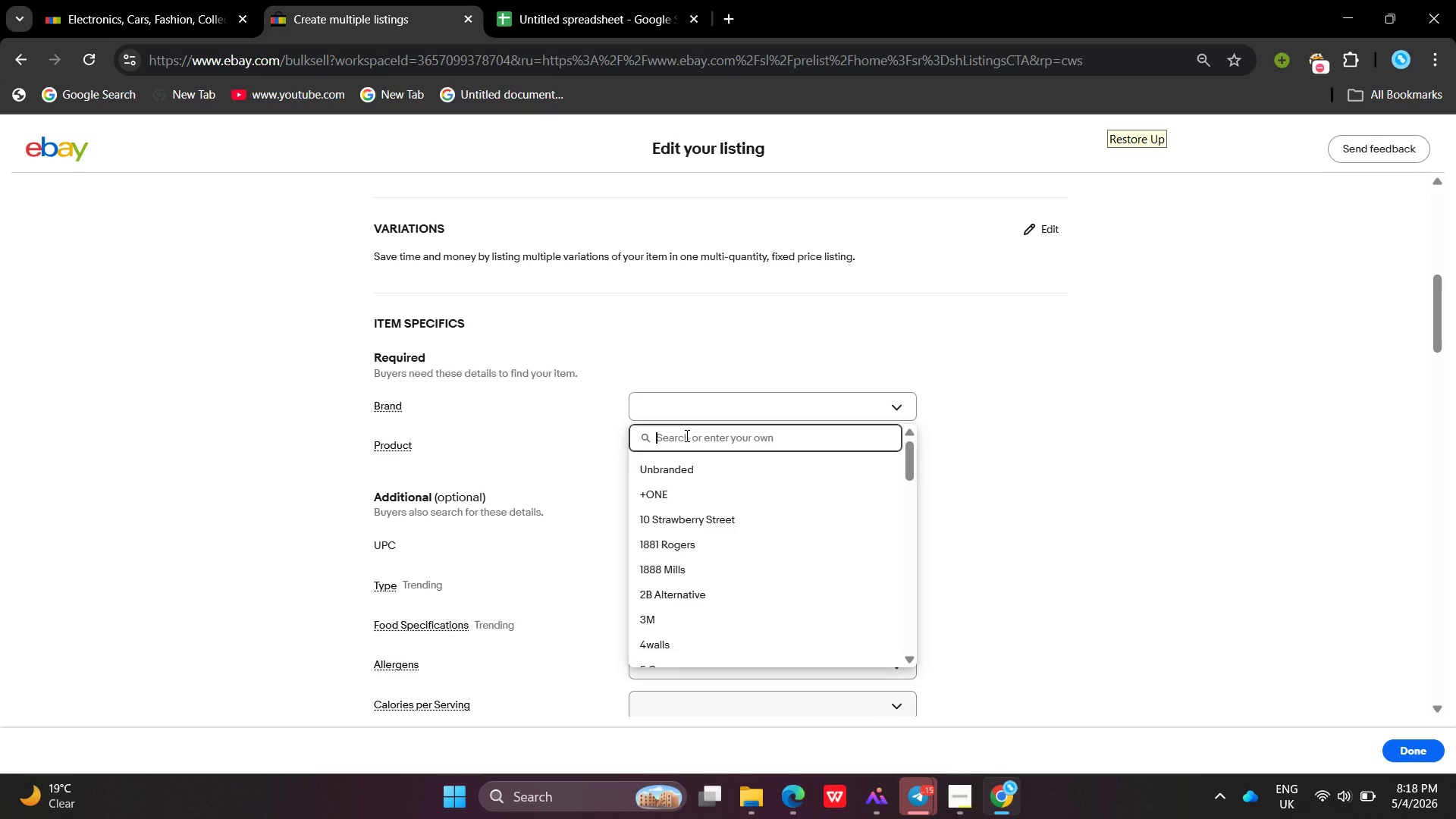 
wait(6.0)
 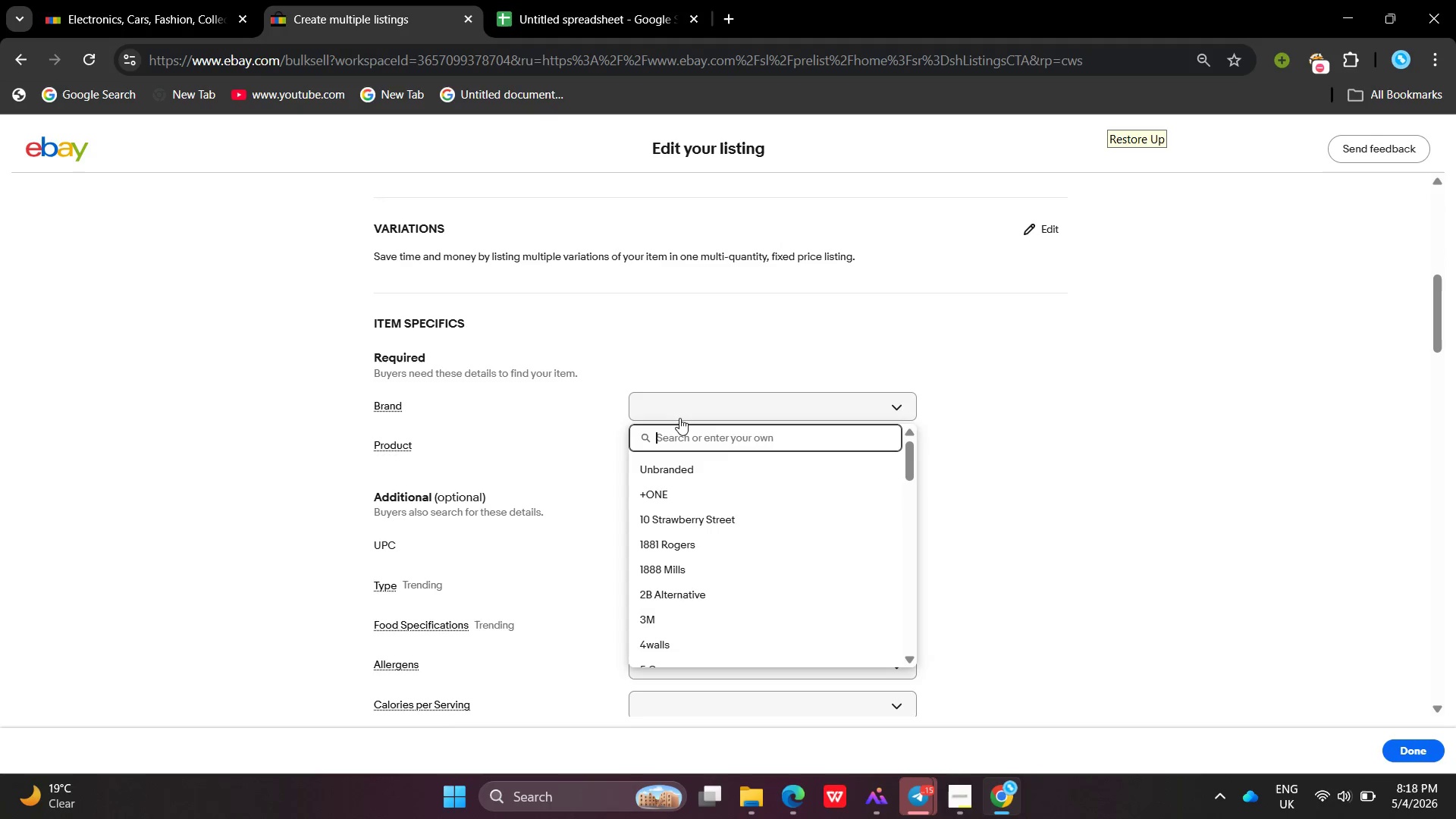 
type(Cotswold & Cask)
 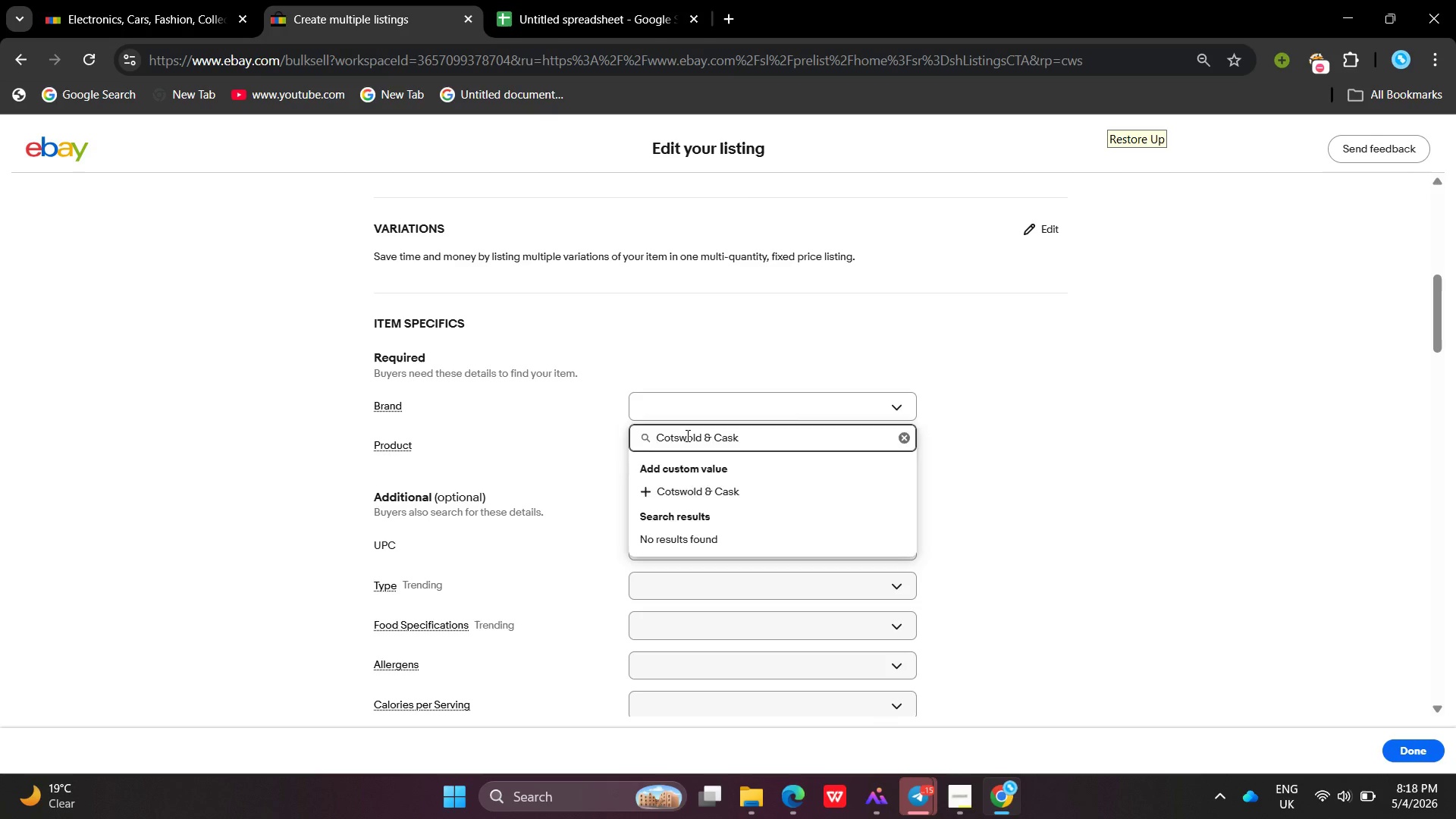 
key(Enter)
 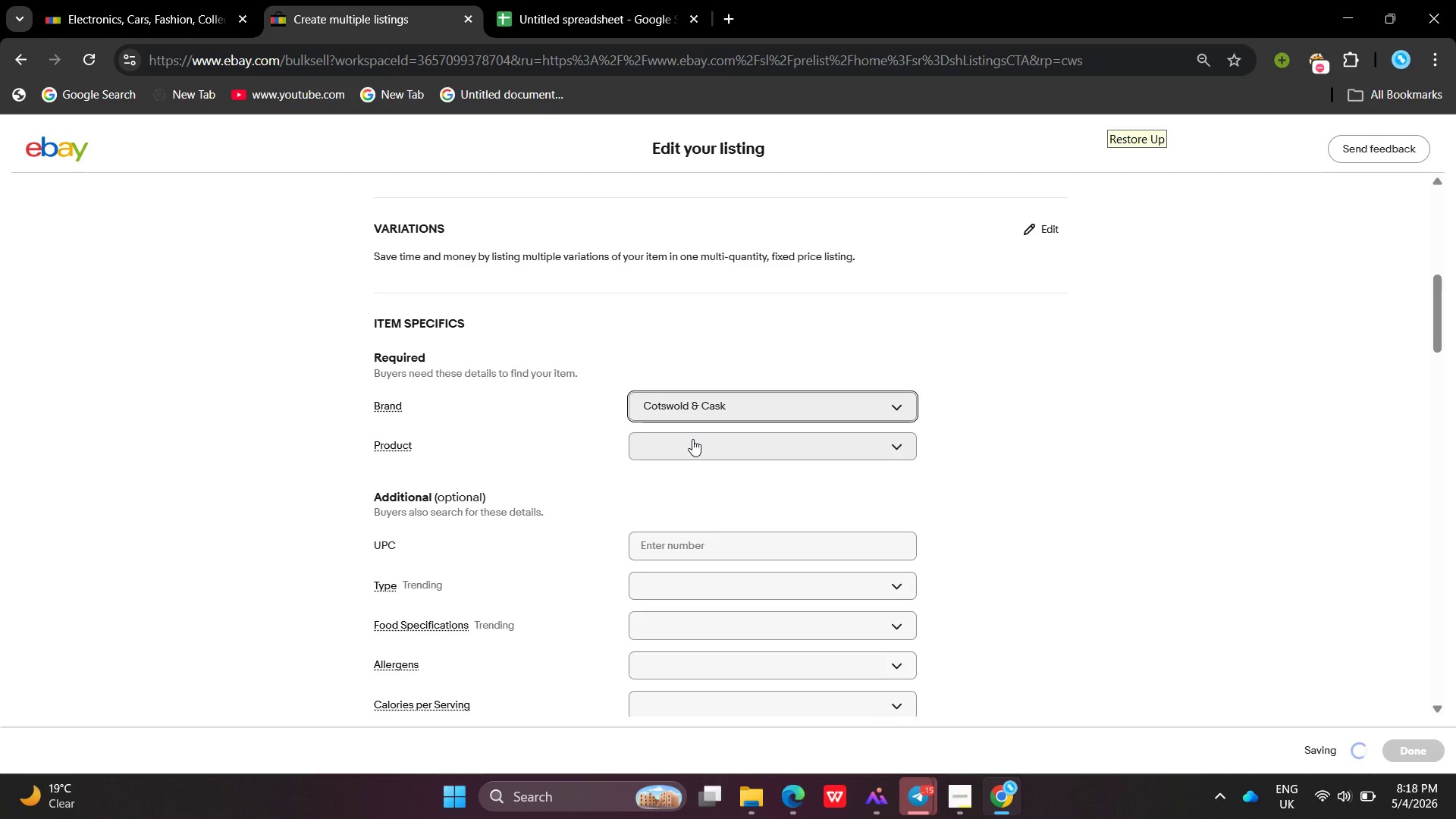 
left_click([701, 446])
 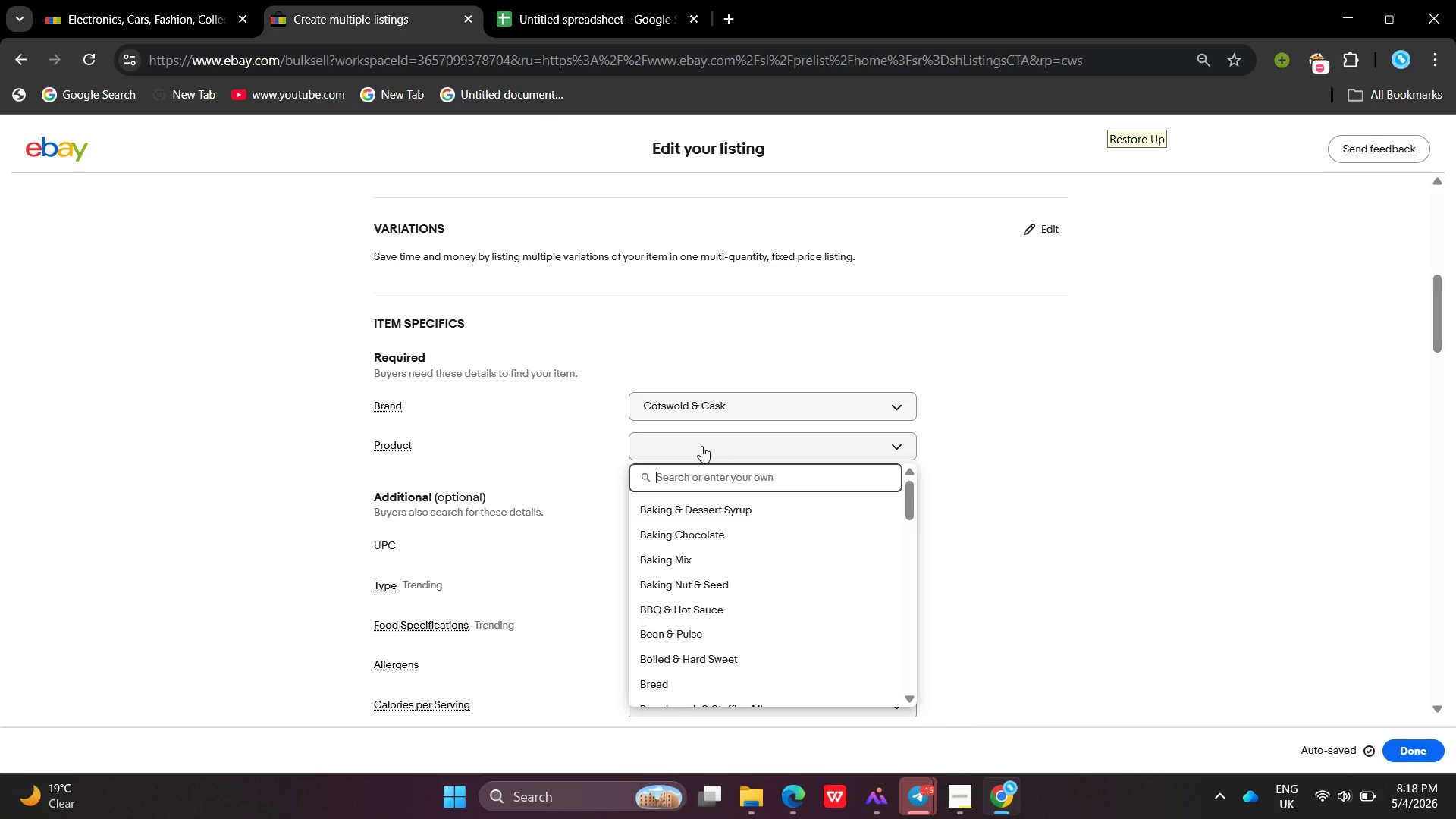 
type(Honey)
 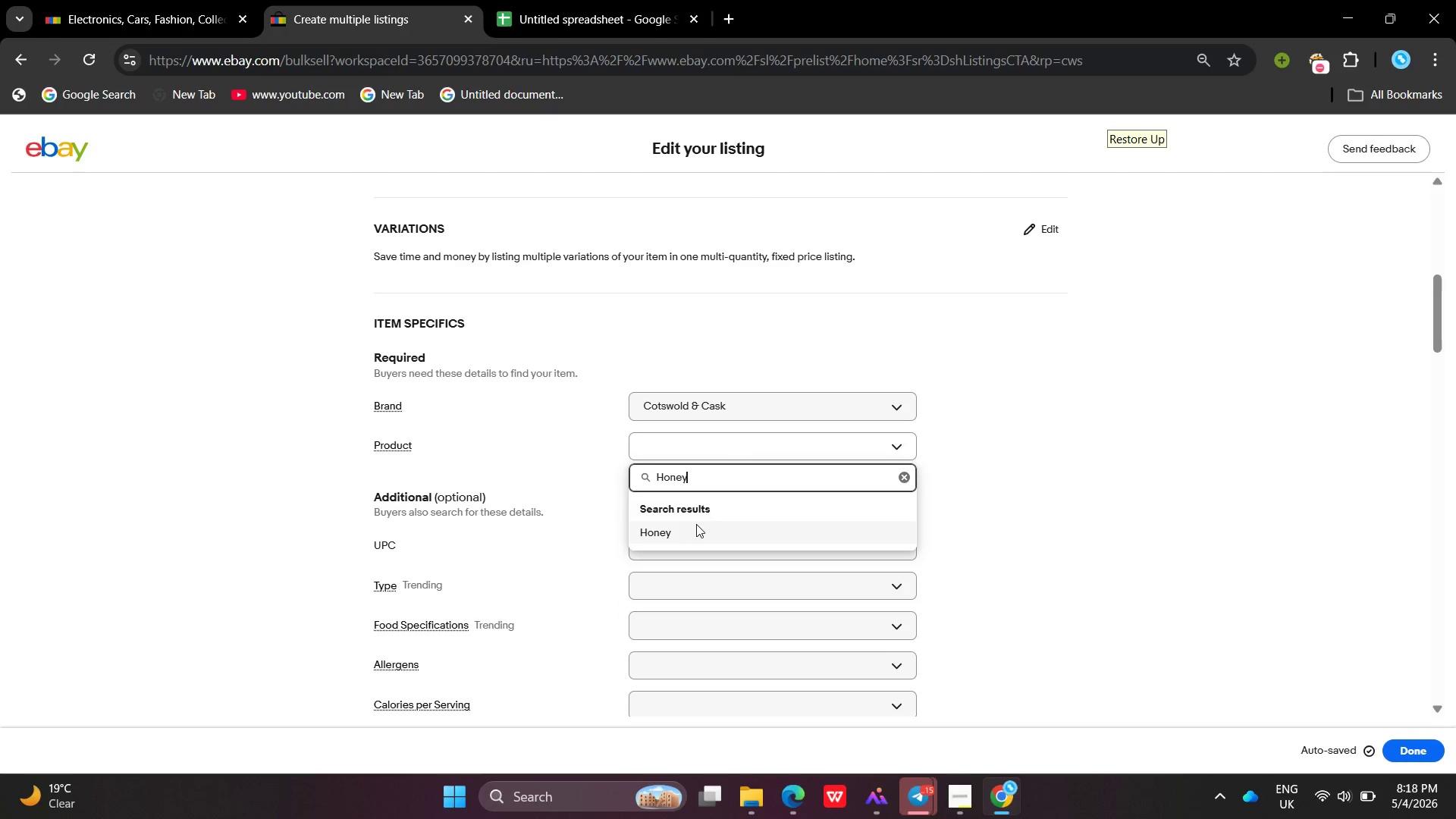 
left_click([696, 524])
 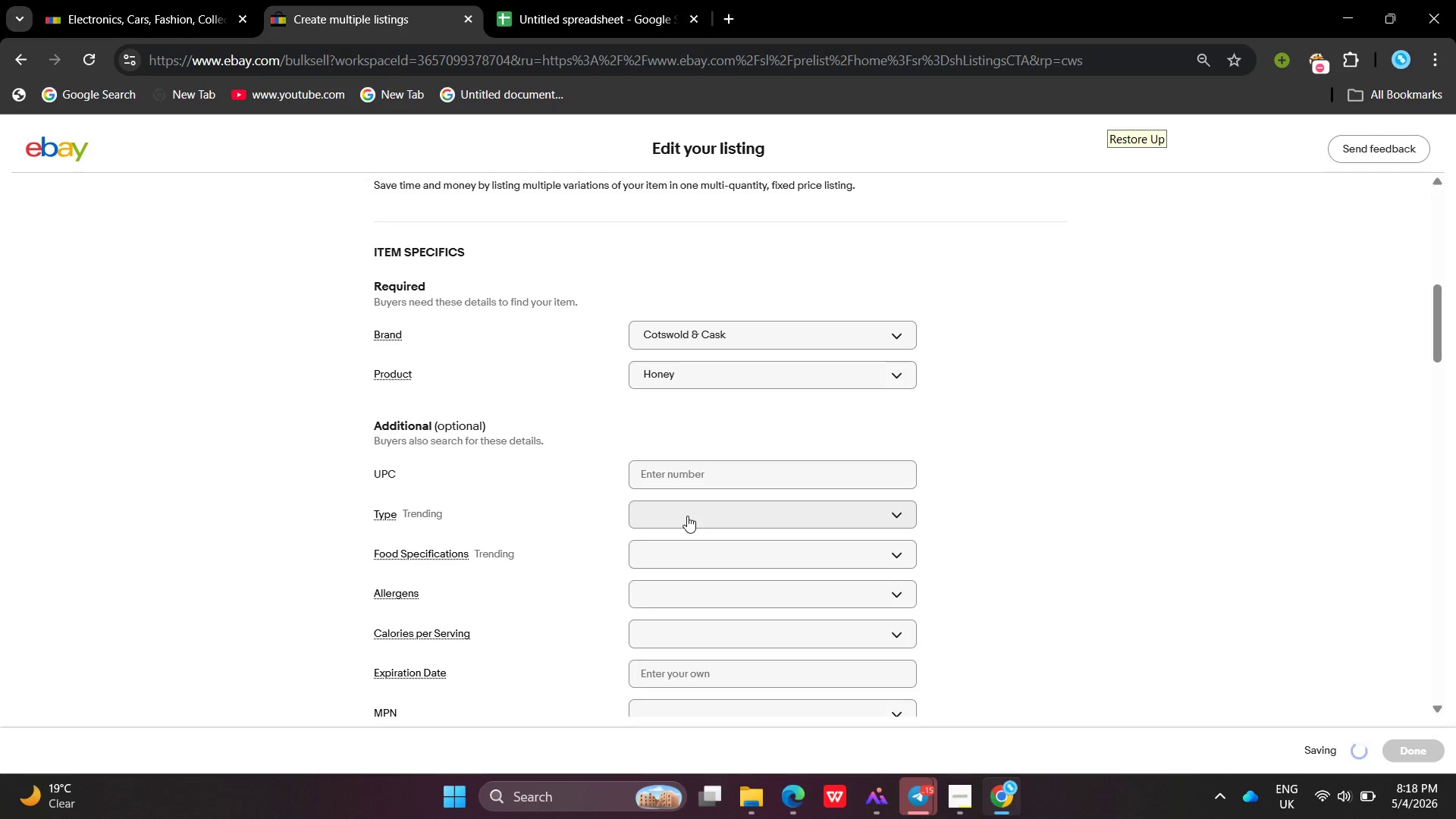 
left_click([687, 516])
 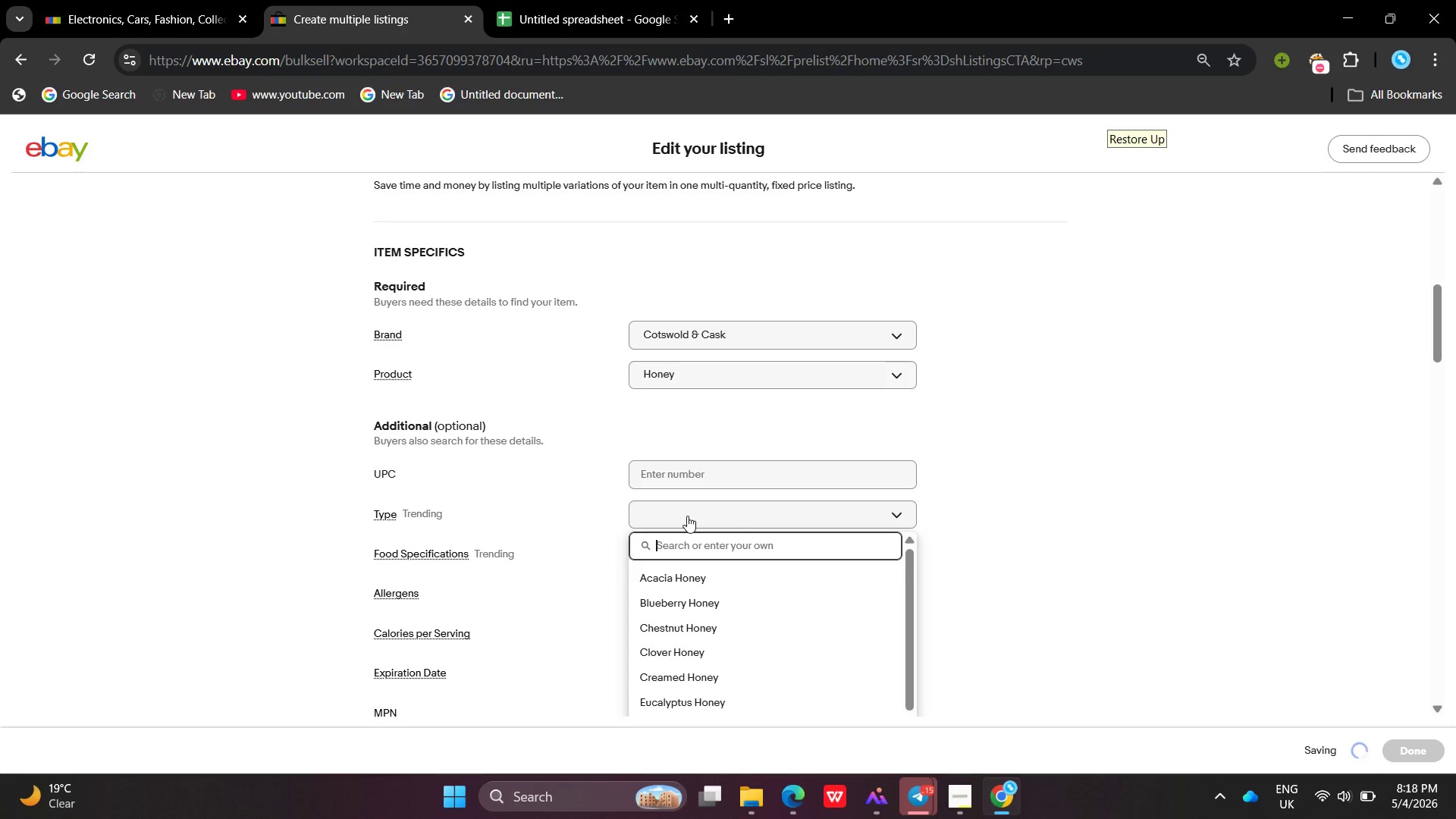 
type(HOn)
key(Backspace)
key(Backspace)
type(oney Gift se)
key(Backspace)
key(Backspace)
type(Set)
 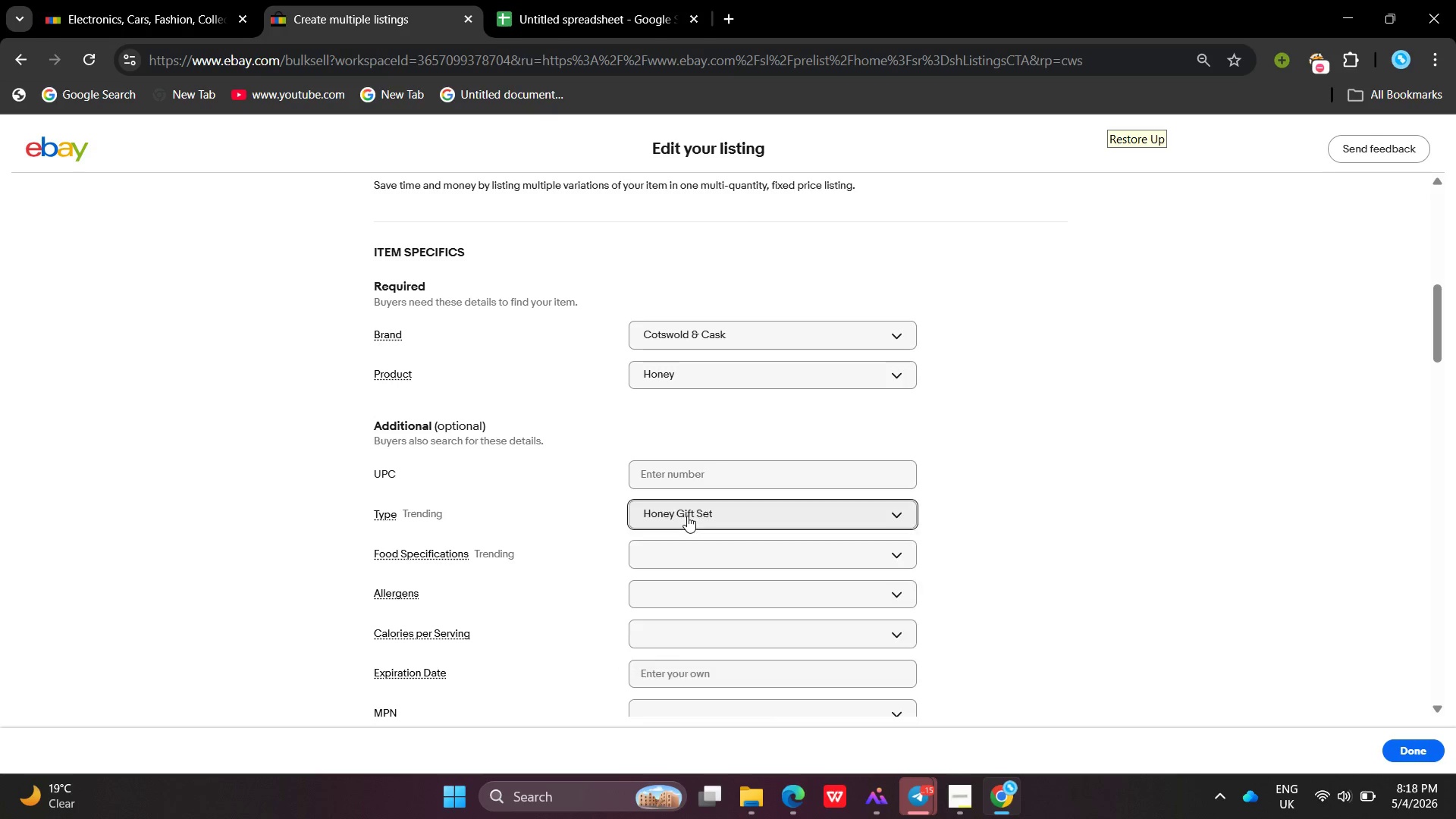 
key(Enter)
 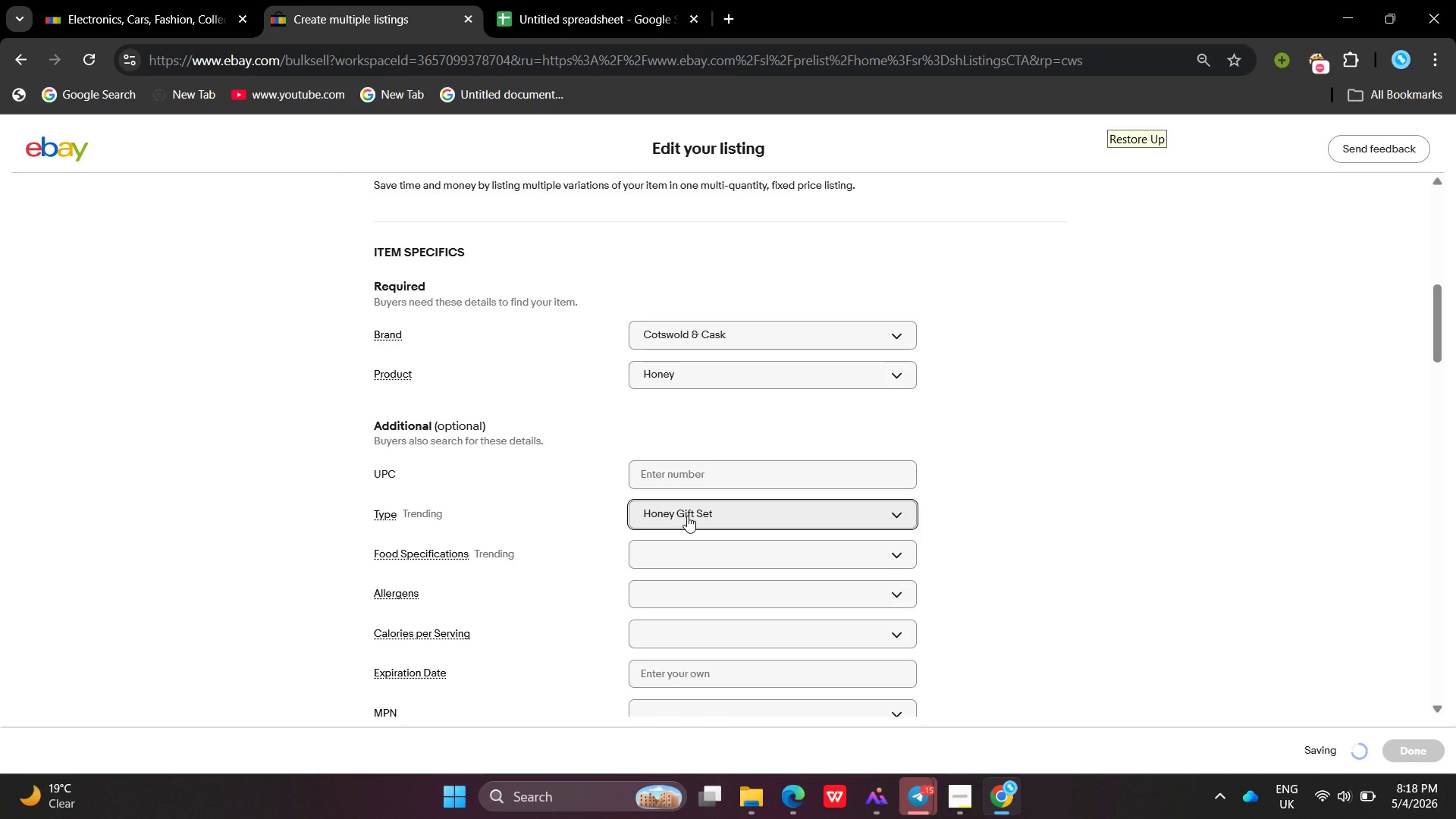 
left_click([731, 571])
 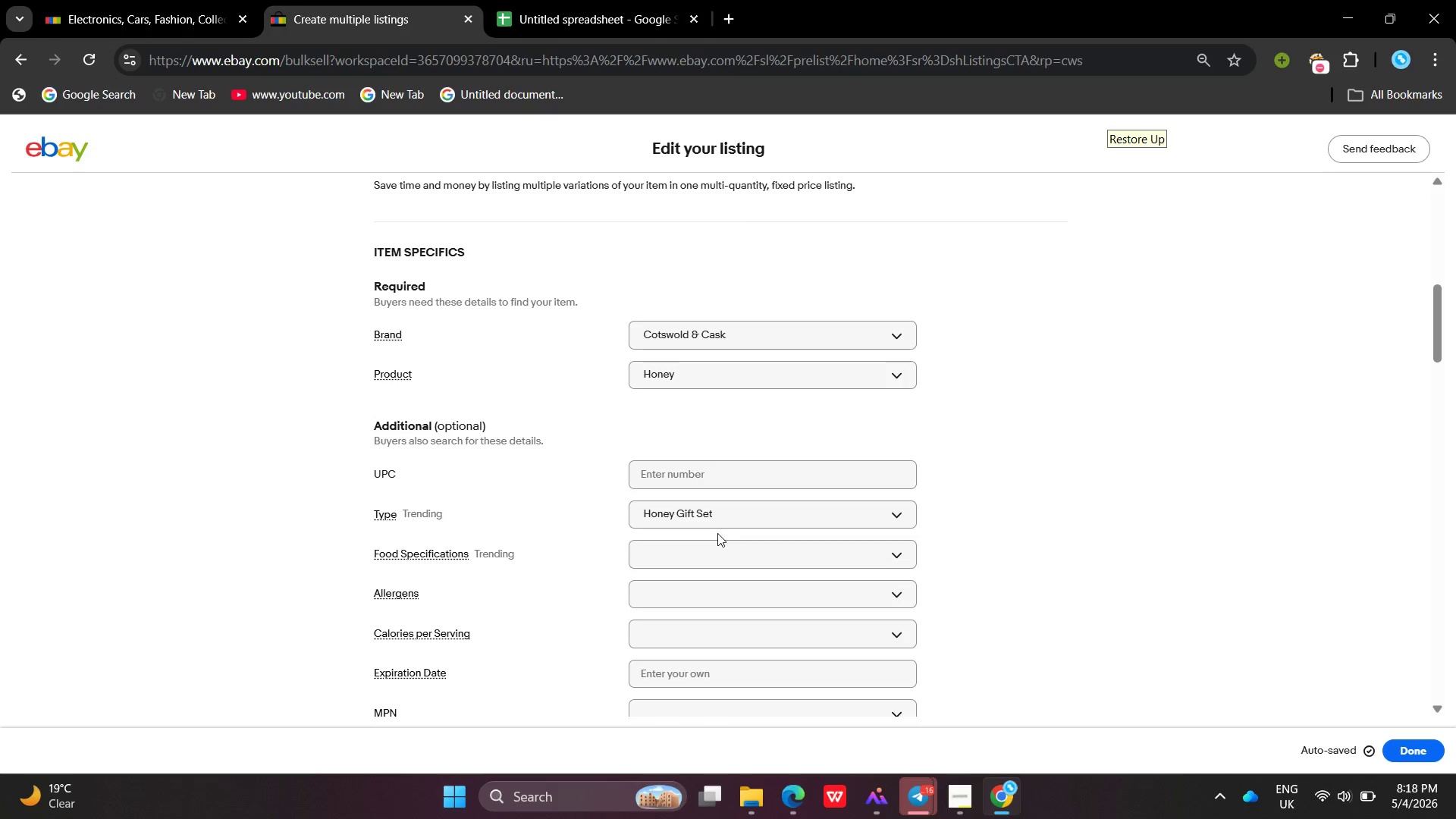 
left_click([717, 533])
 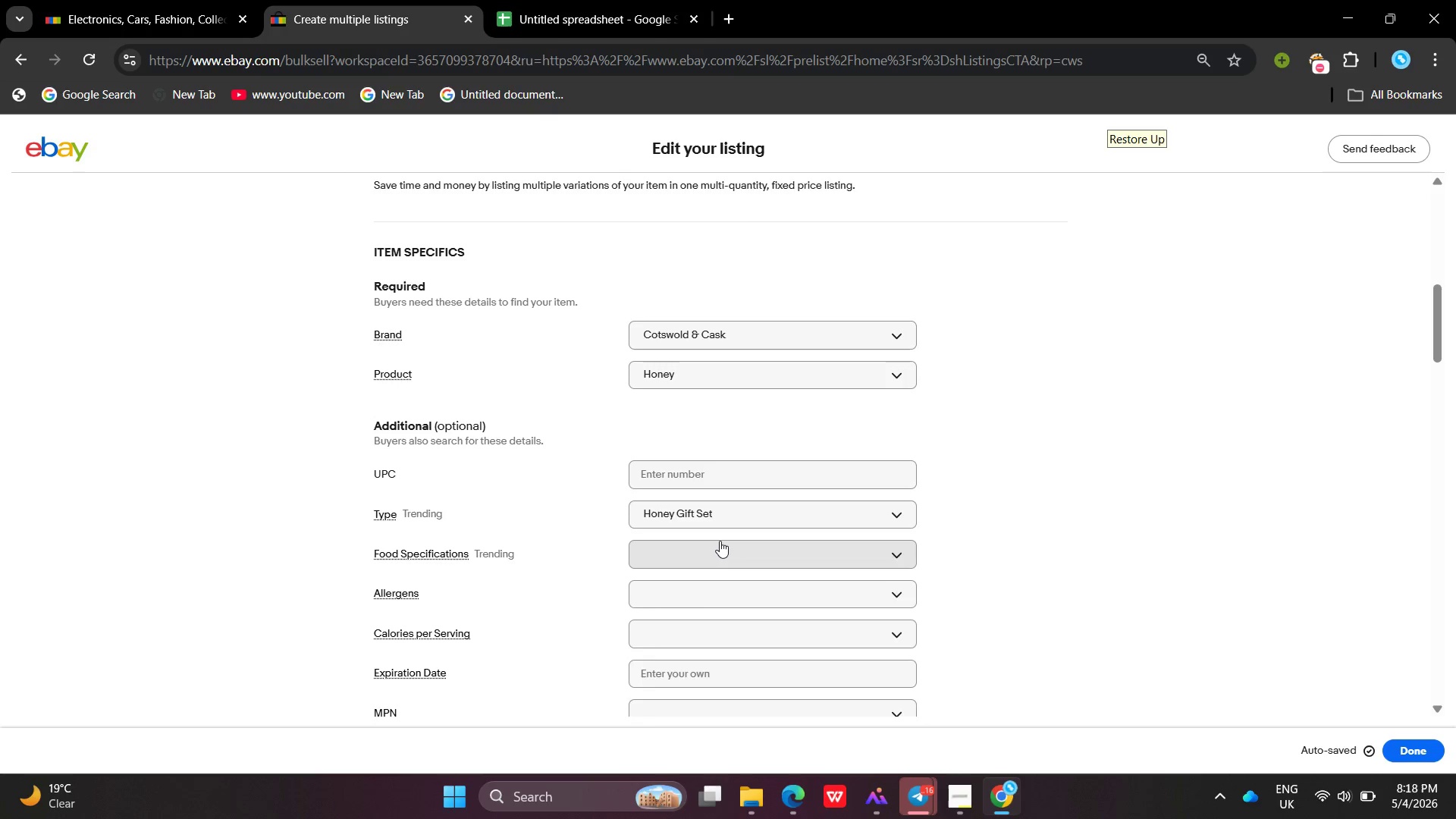 
left_click([720, 541])
 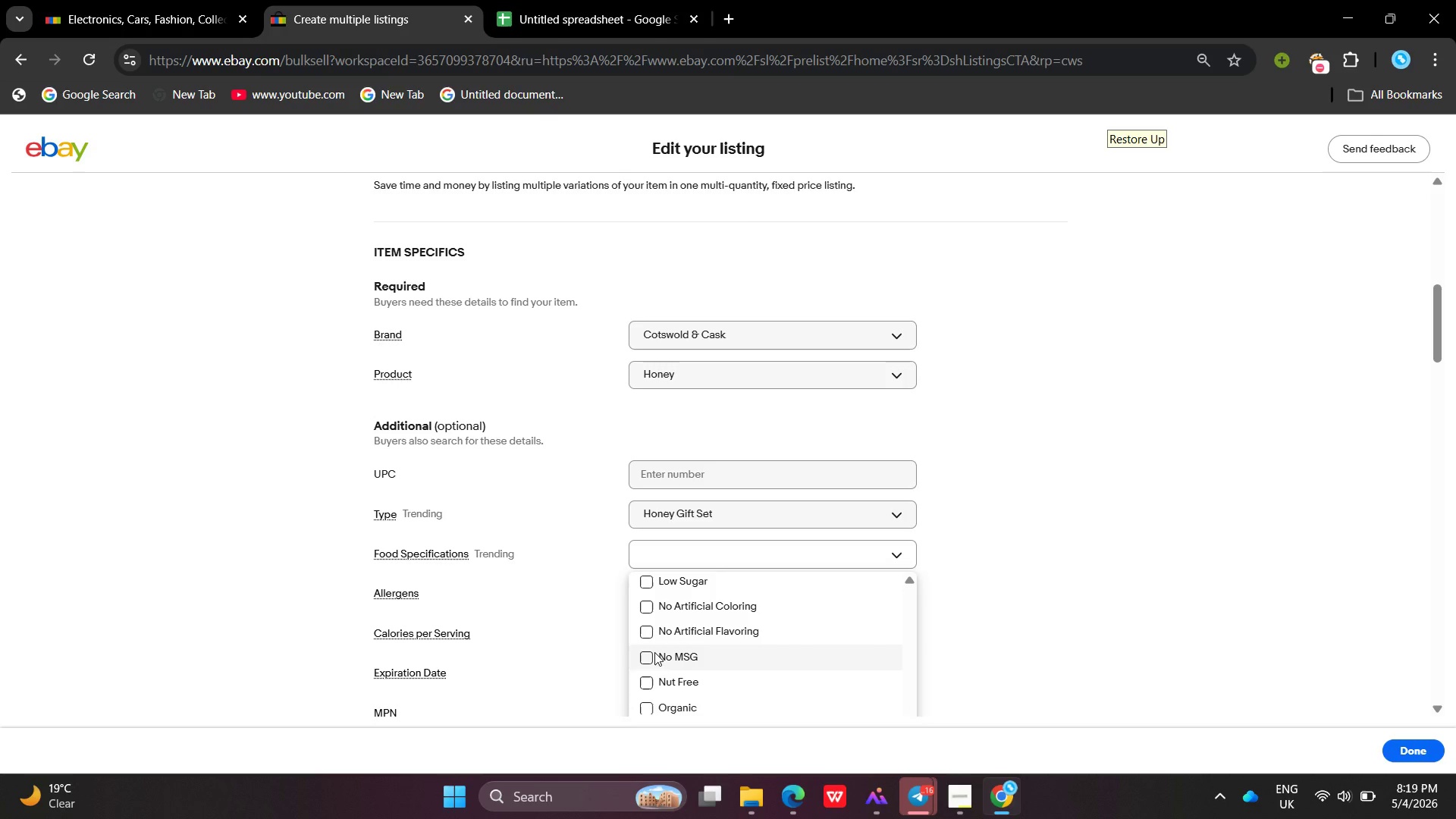 
wait(32.64)
 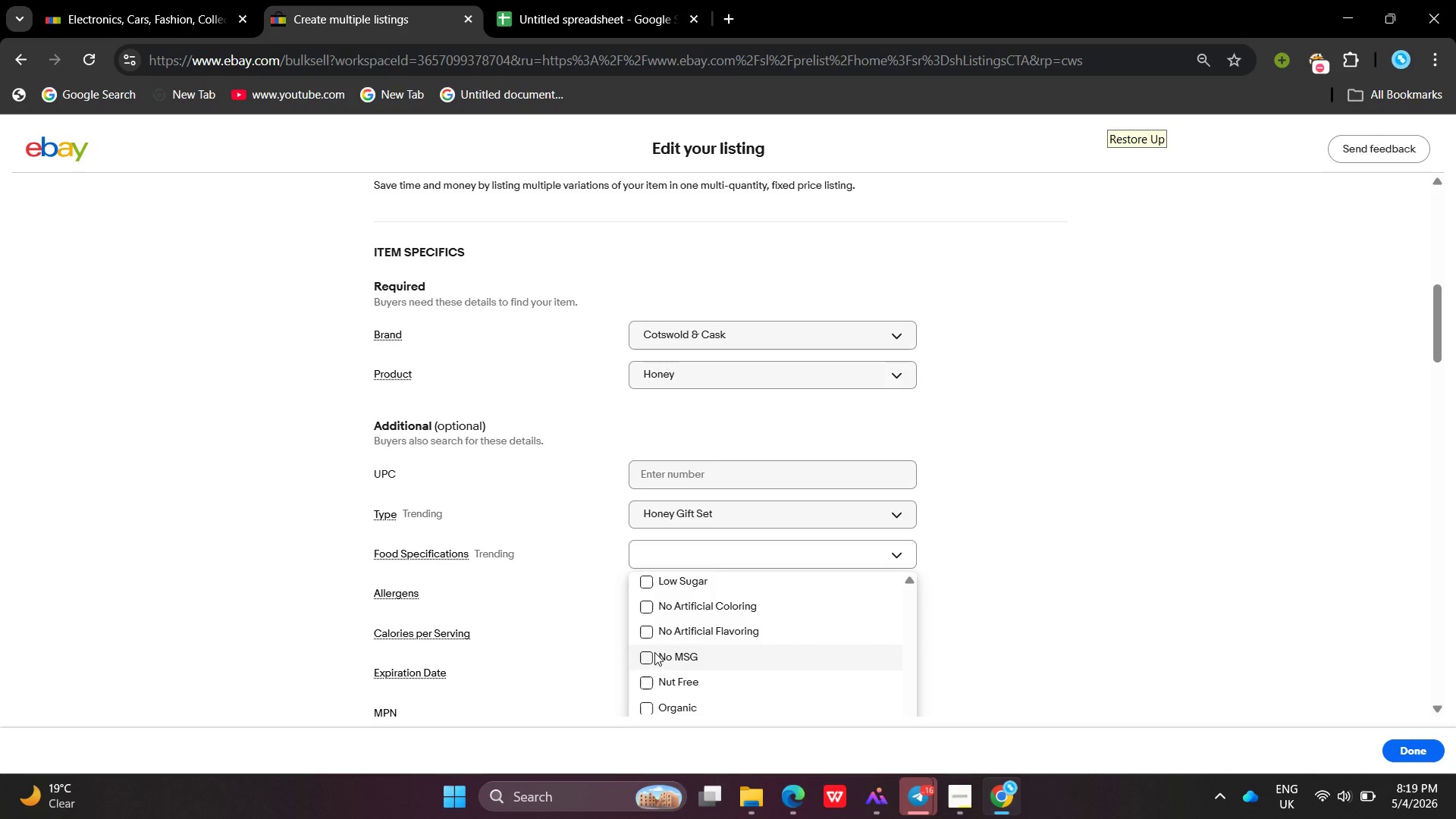 
left_click([648, 678])
 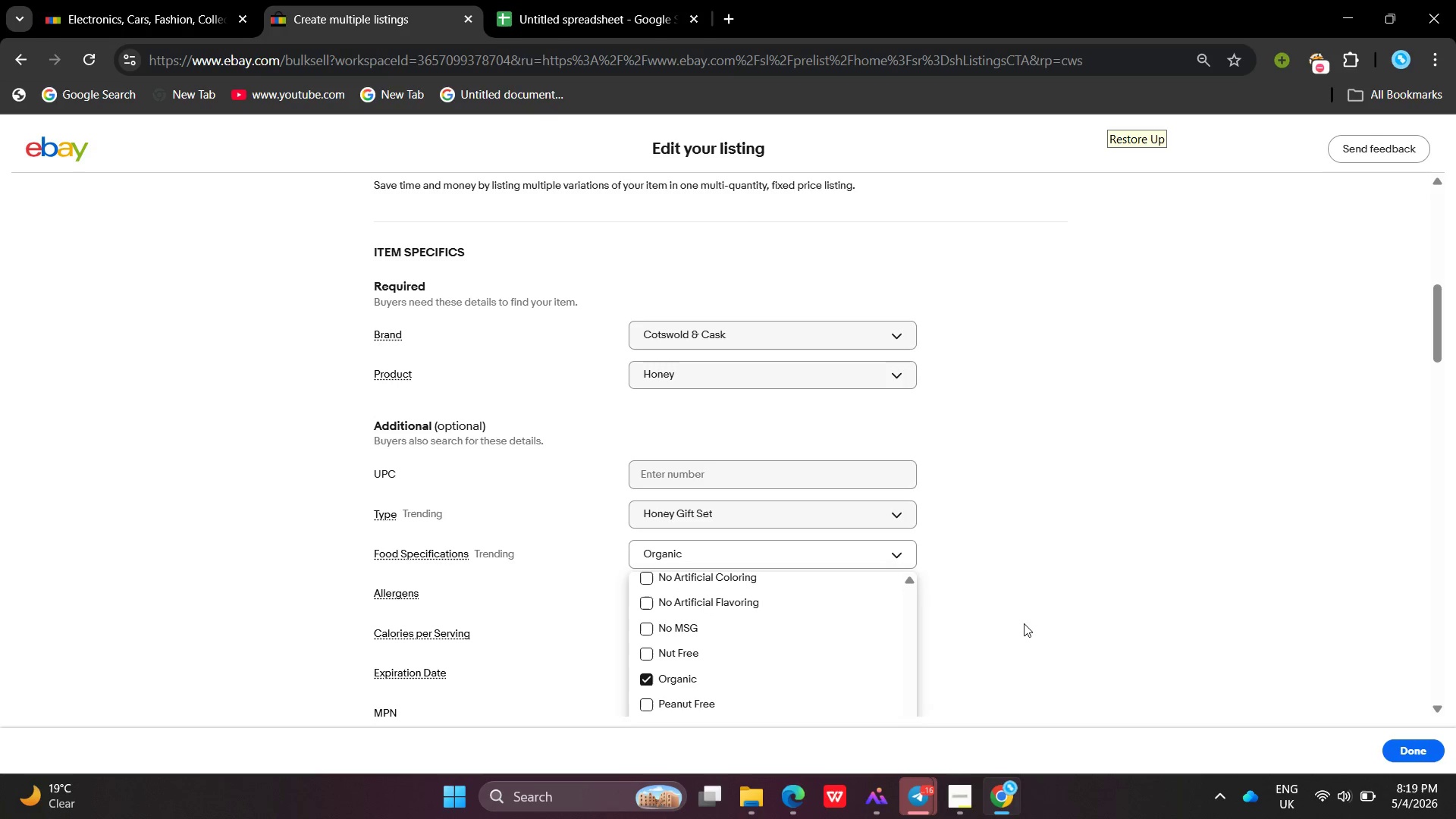 
left_click([1024, 623])
 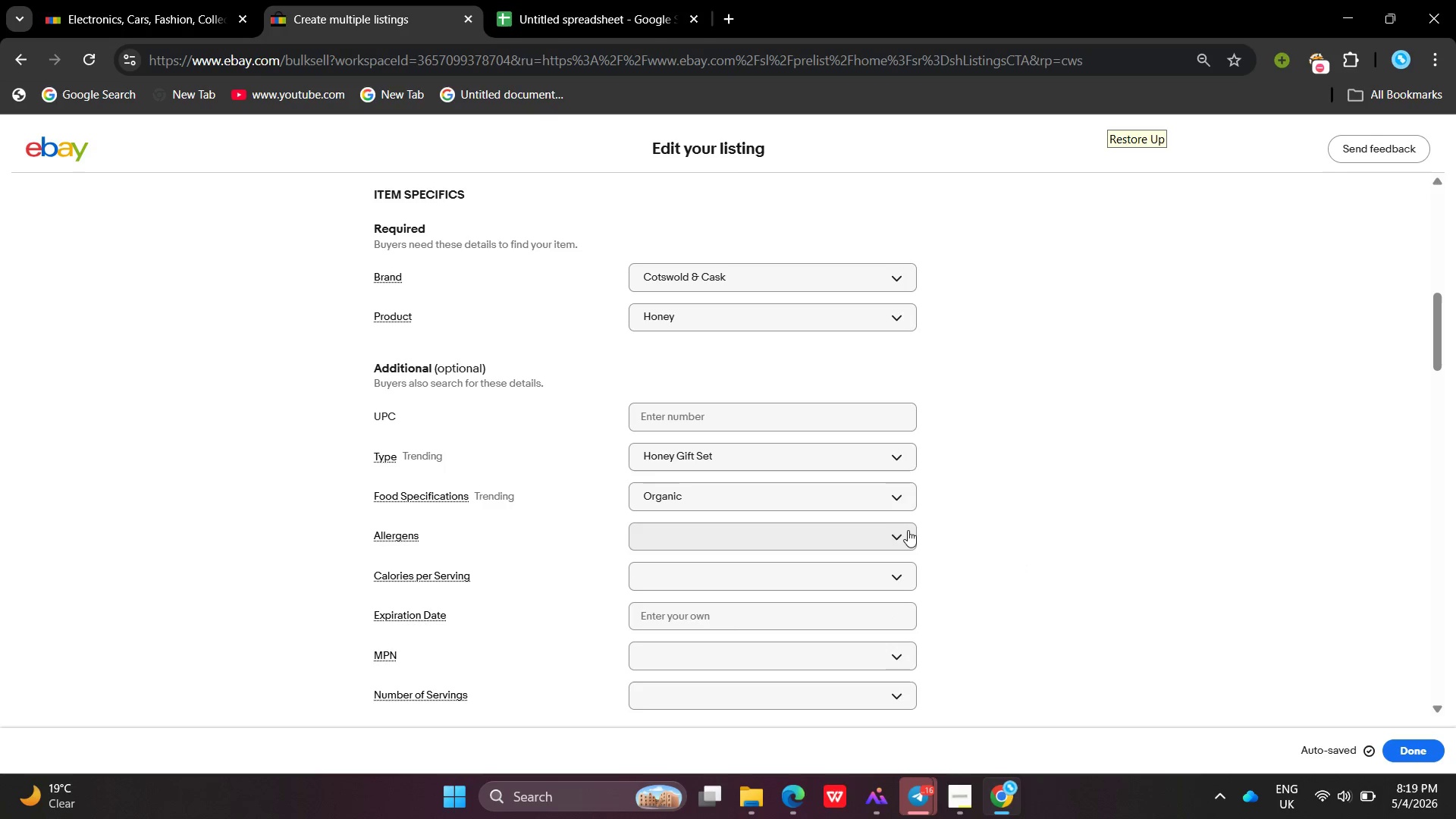 
left_click([855, 549])
 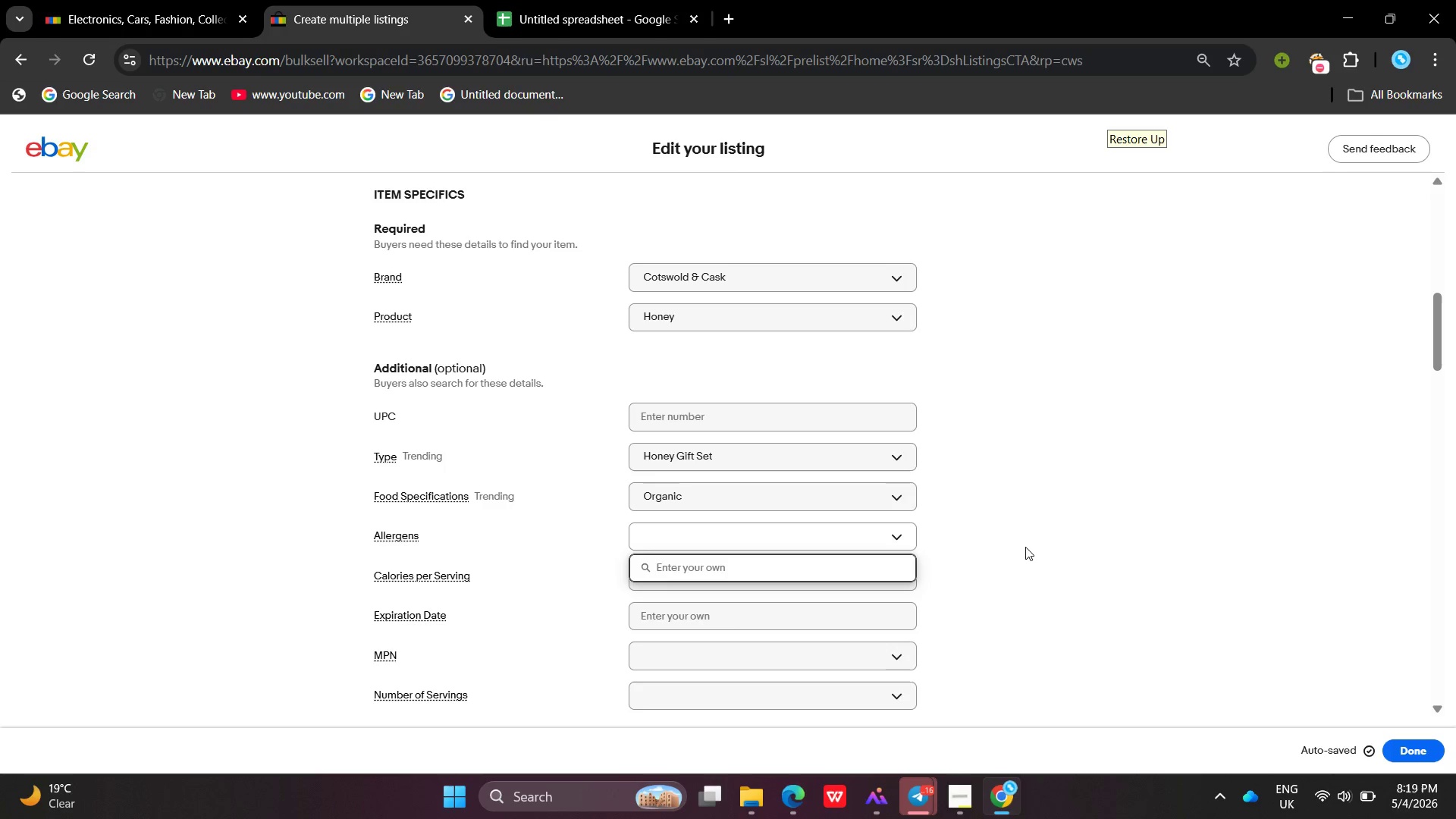 
left_click([1025, 547])
 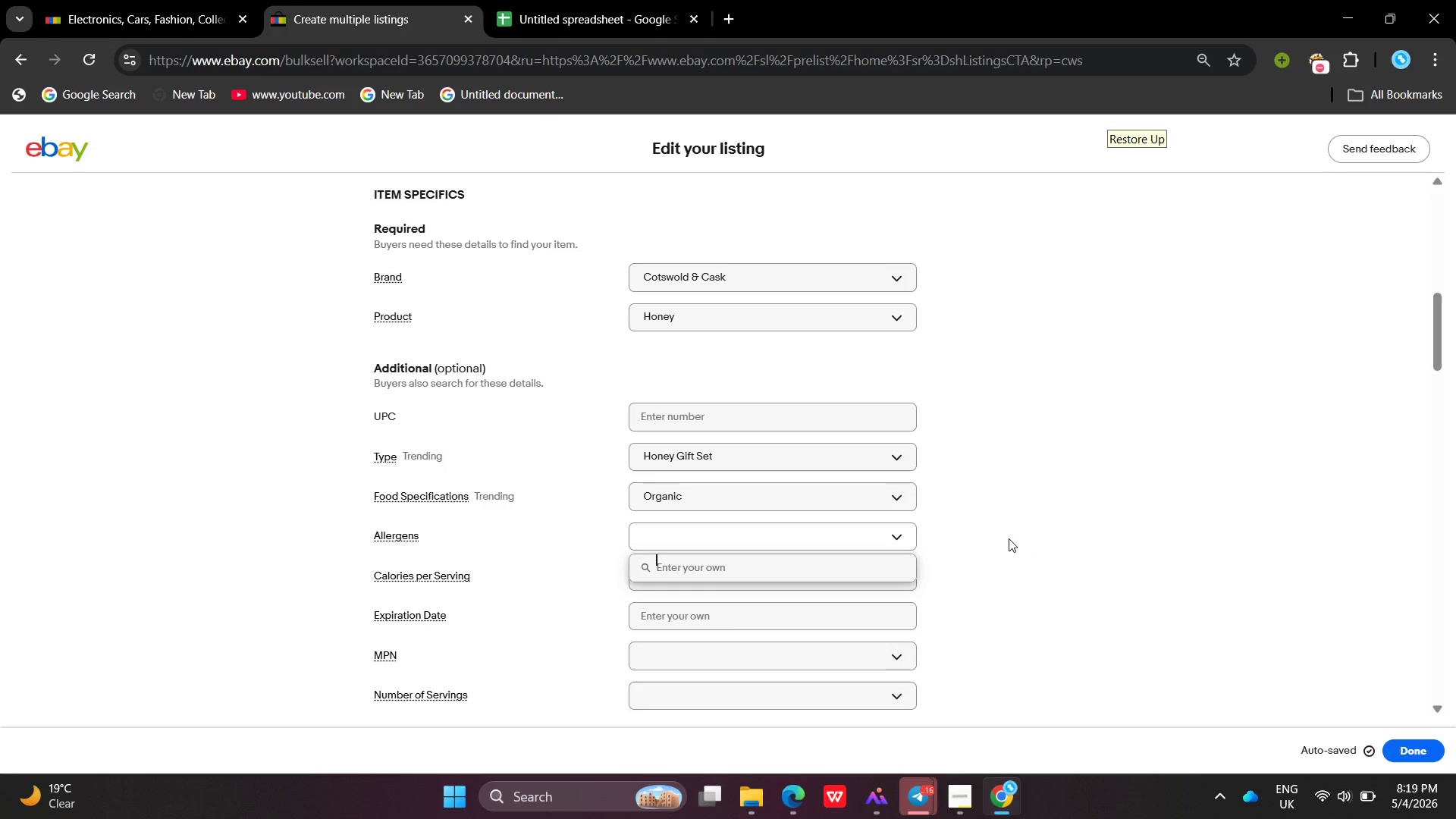 
left_click([1009, 538])
 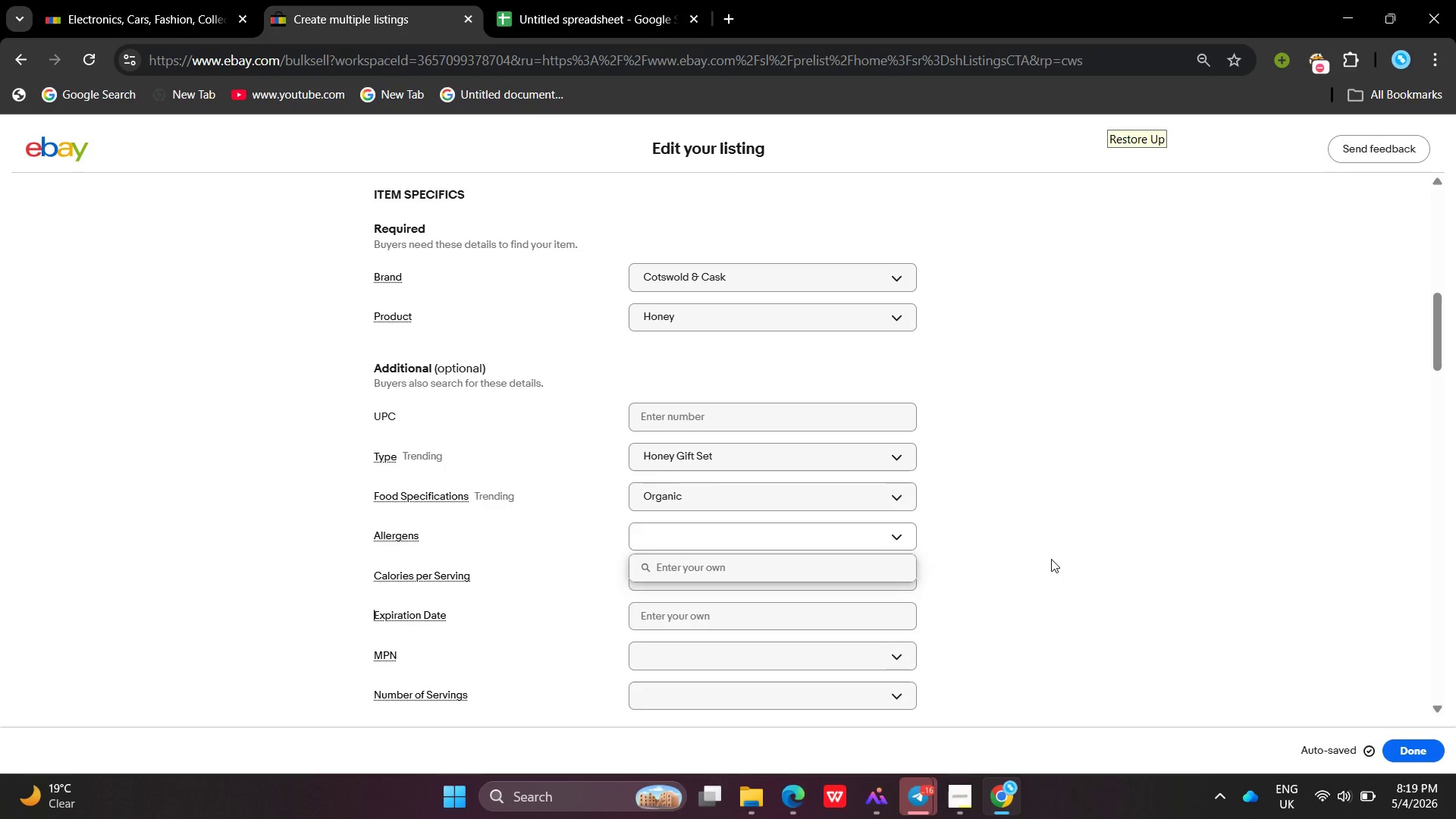 
double_click([1051, 559])
 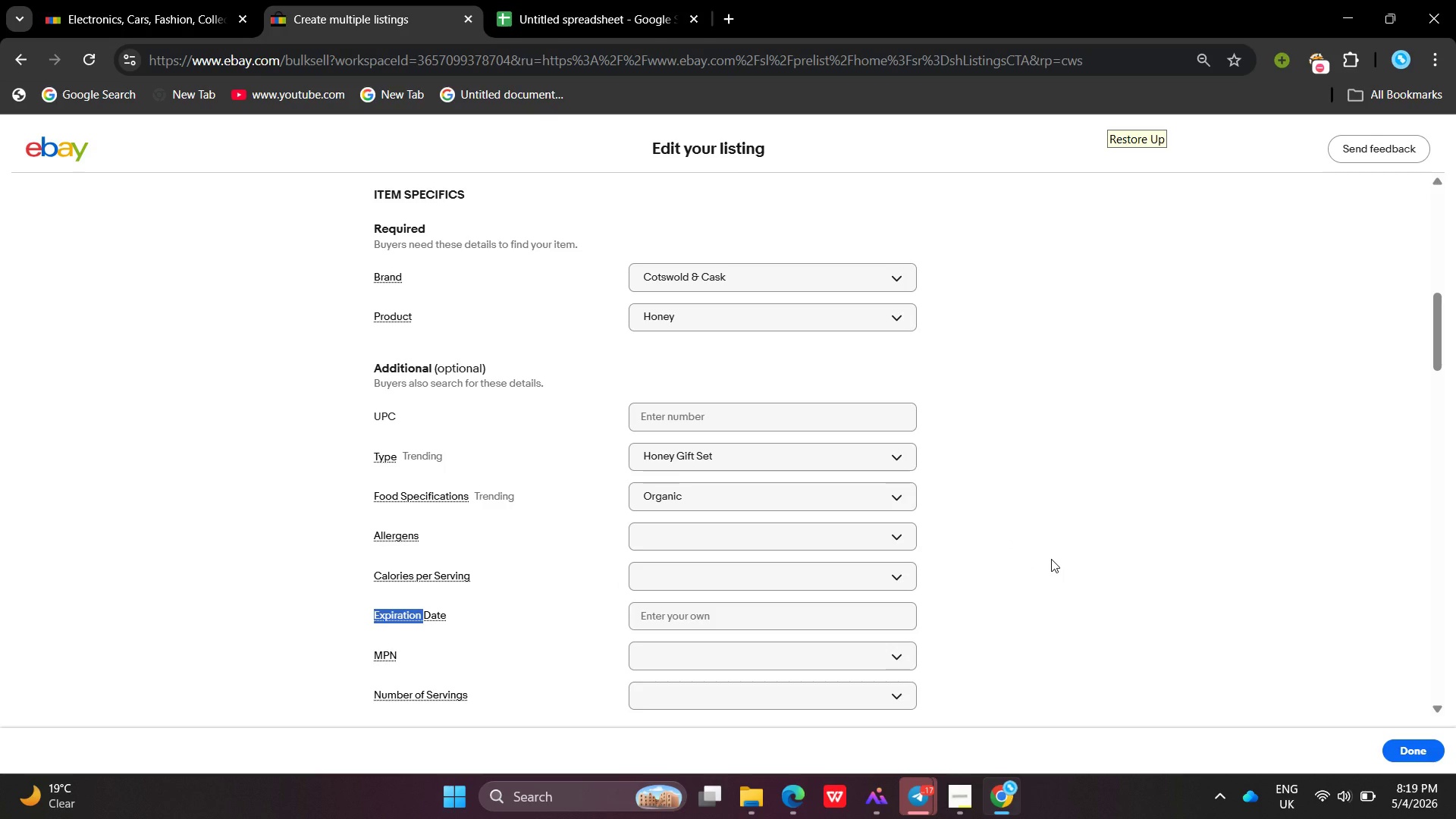 
wait(8.94)
 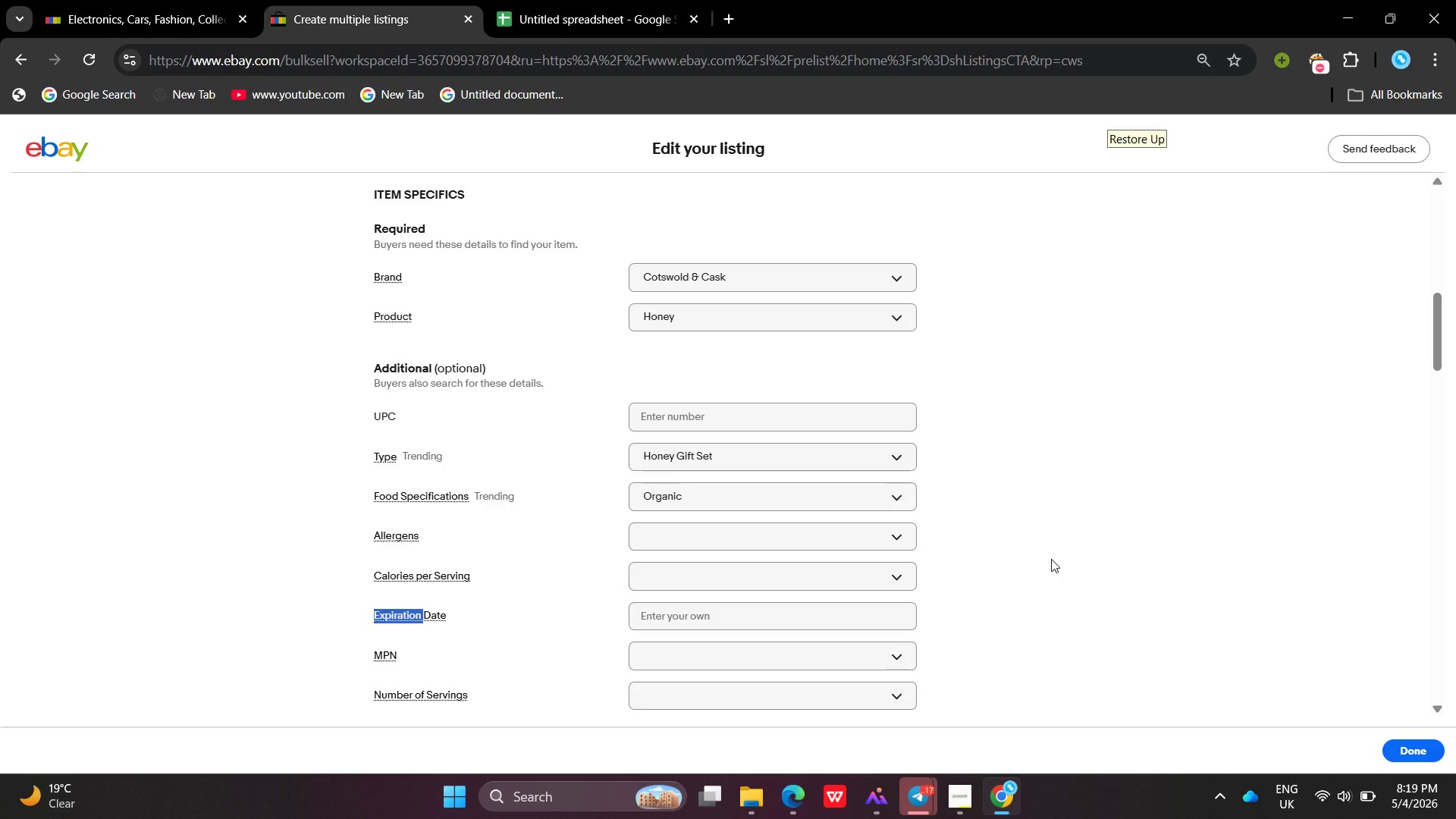 
left_click([870, 559])
 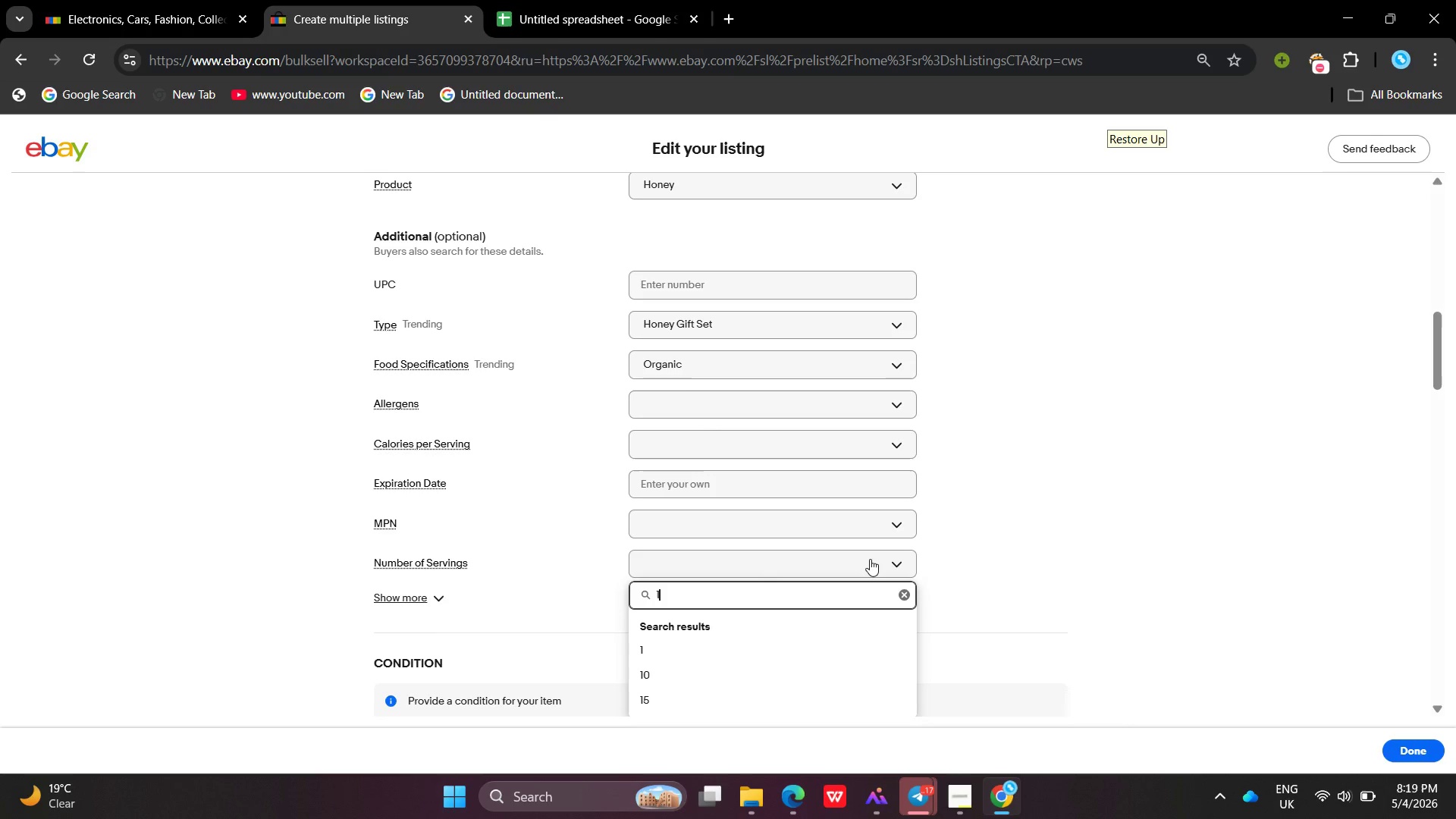 
hold_key(key=1, duration=0.33)
 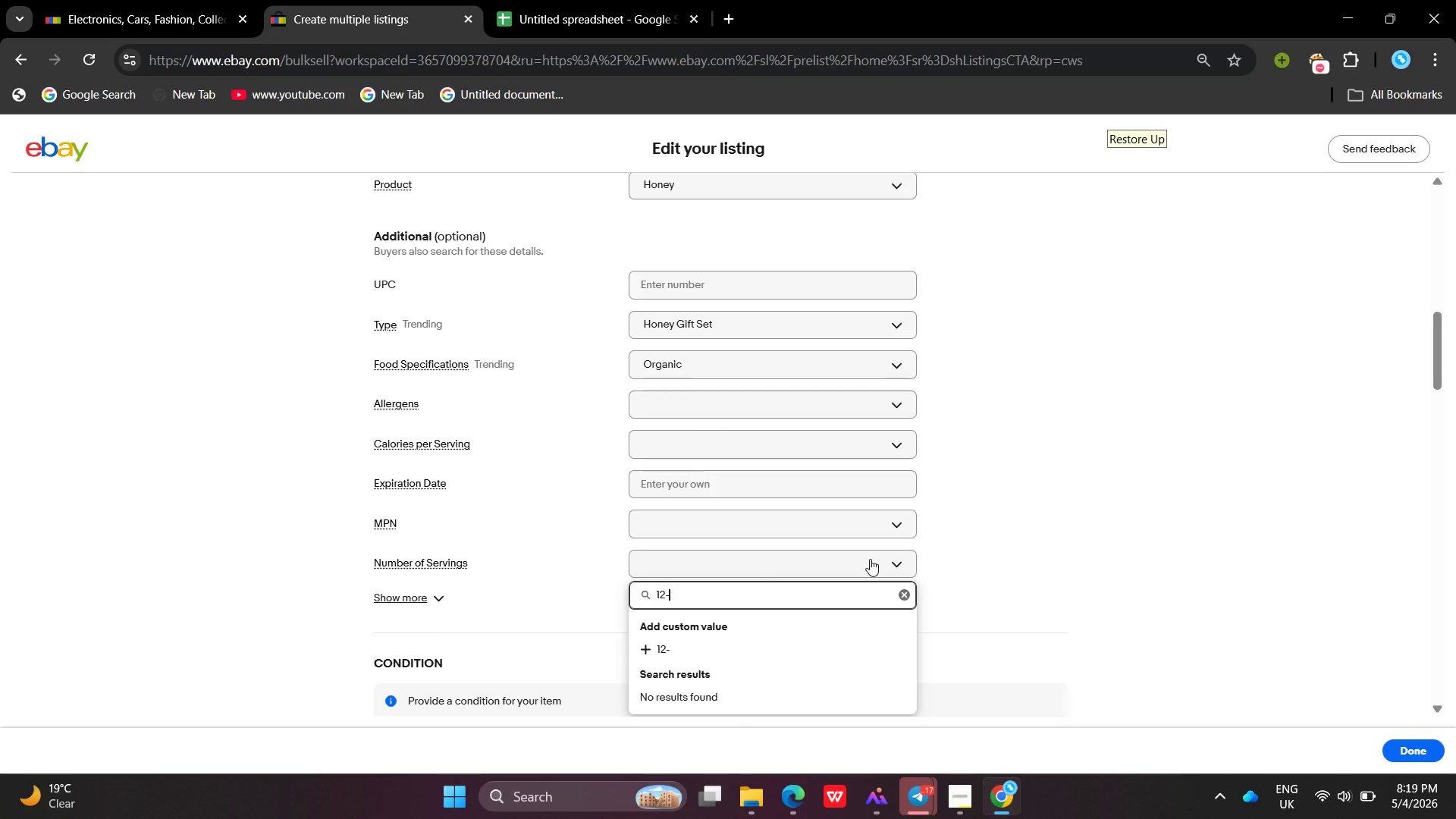 
type(2-16)
 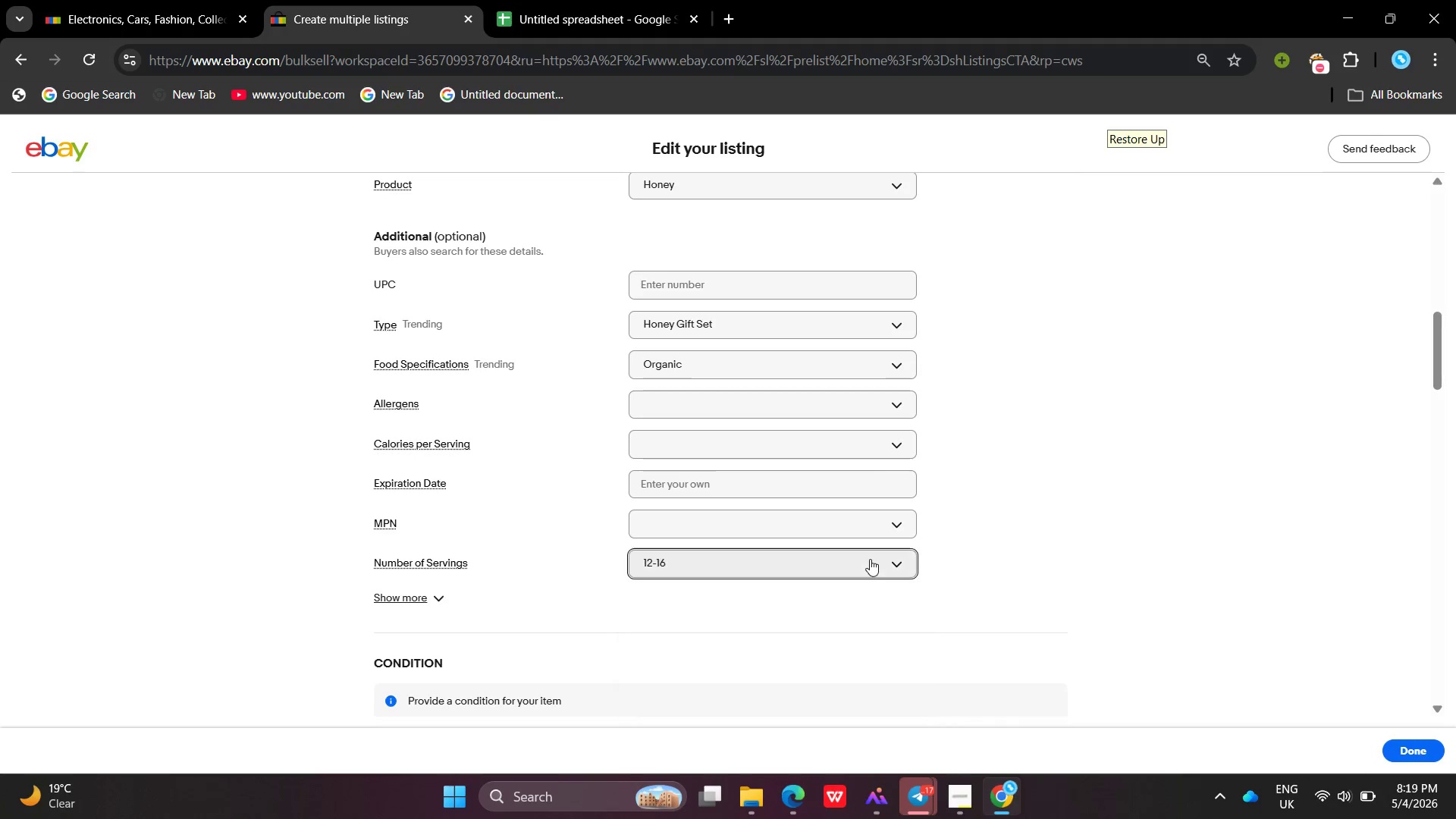 
key(Enter)
 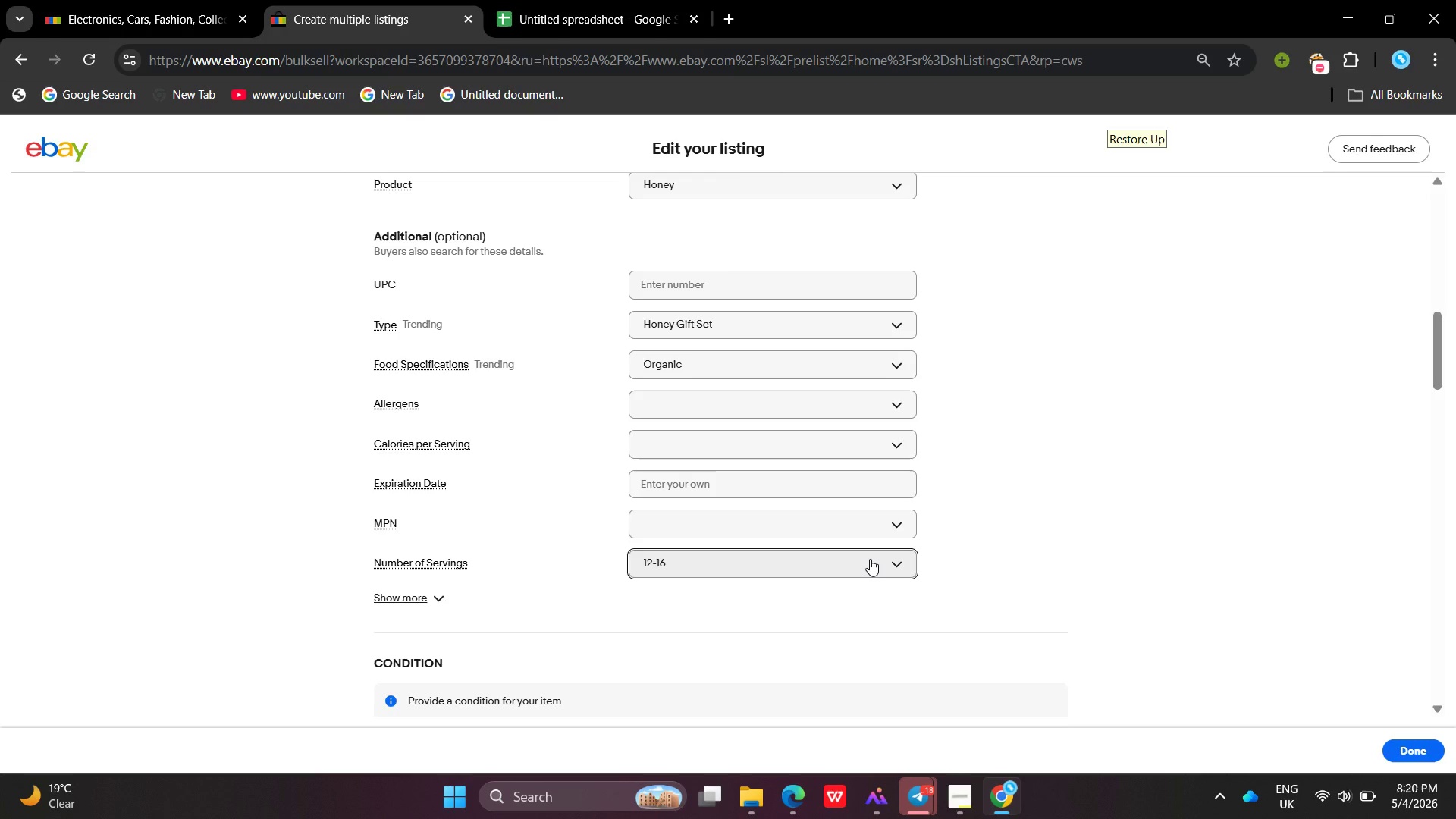 
wait(65.97)
 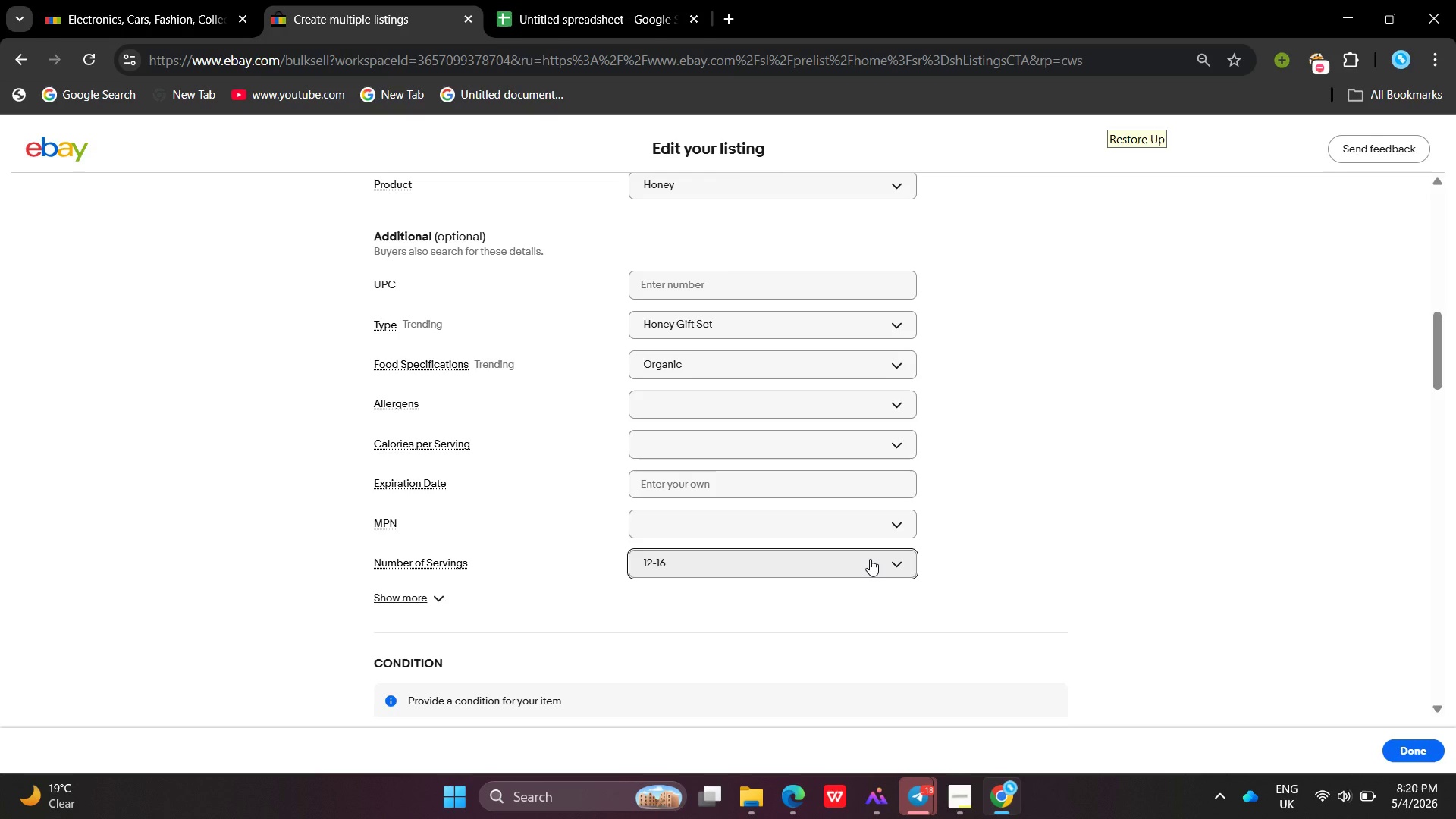 
left_click([444, 595])
 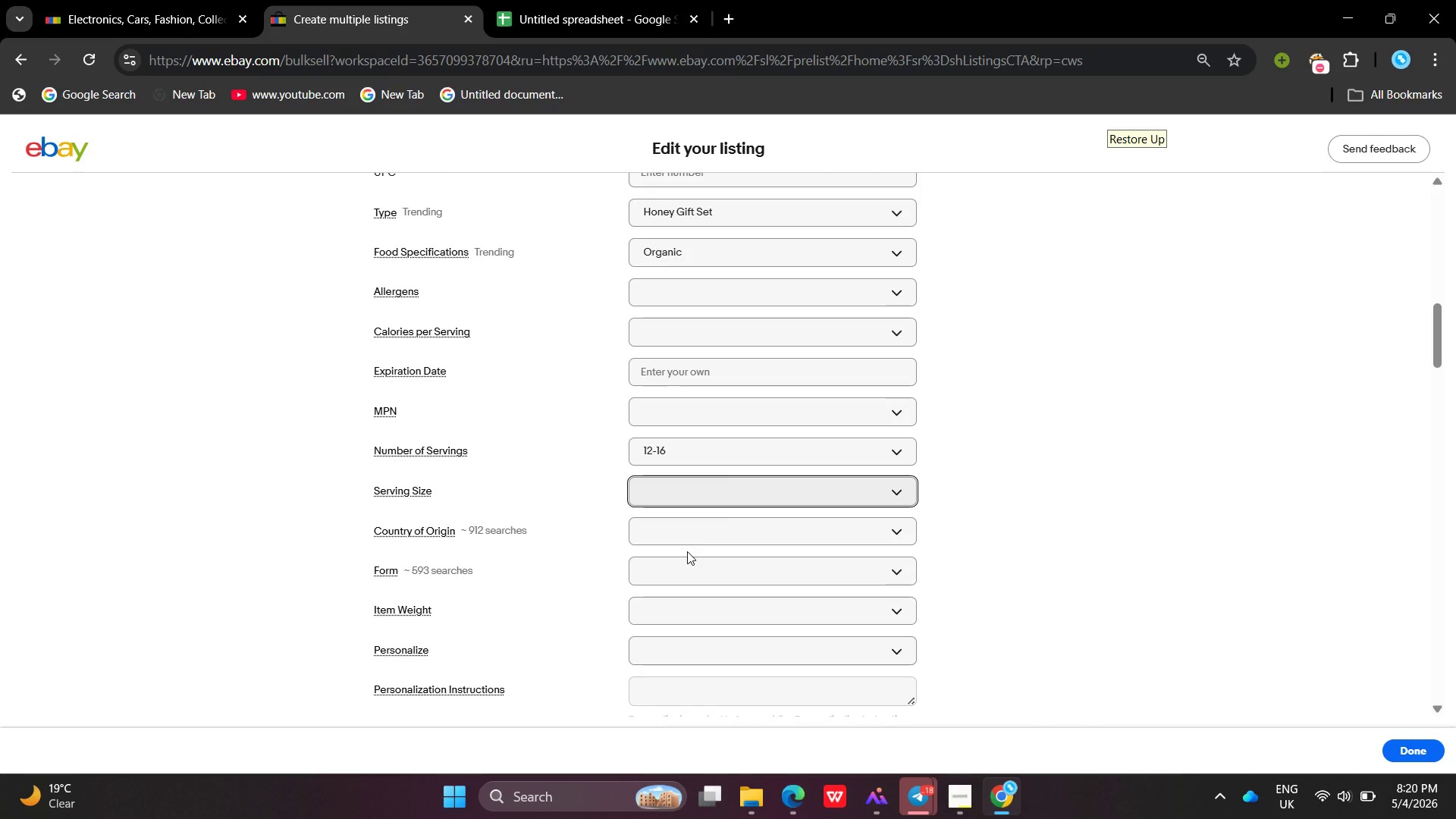 
left_click([696, 533])
 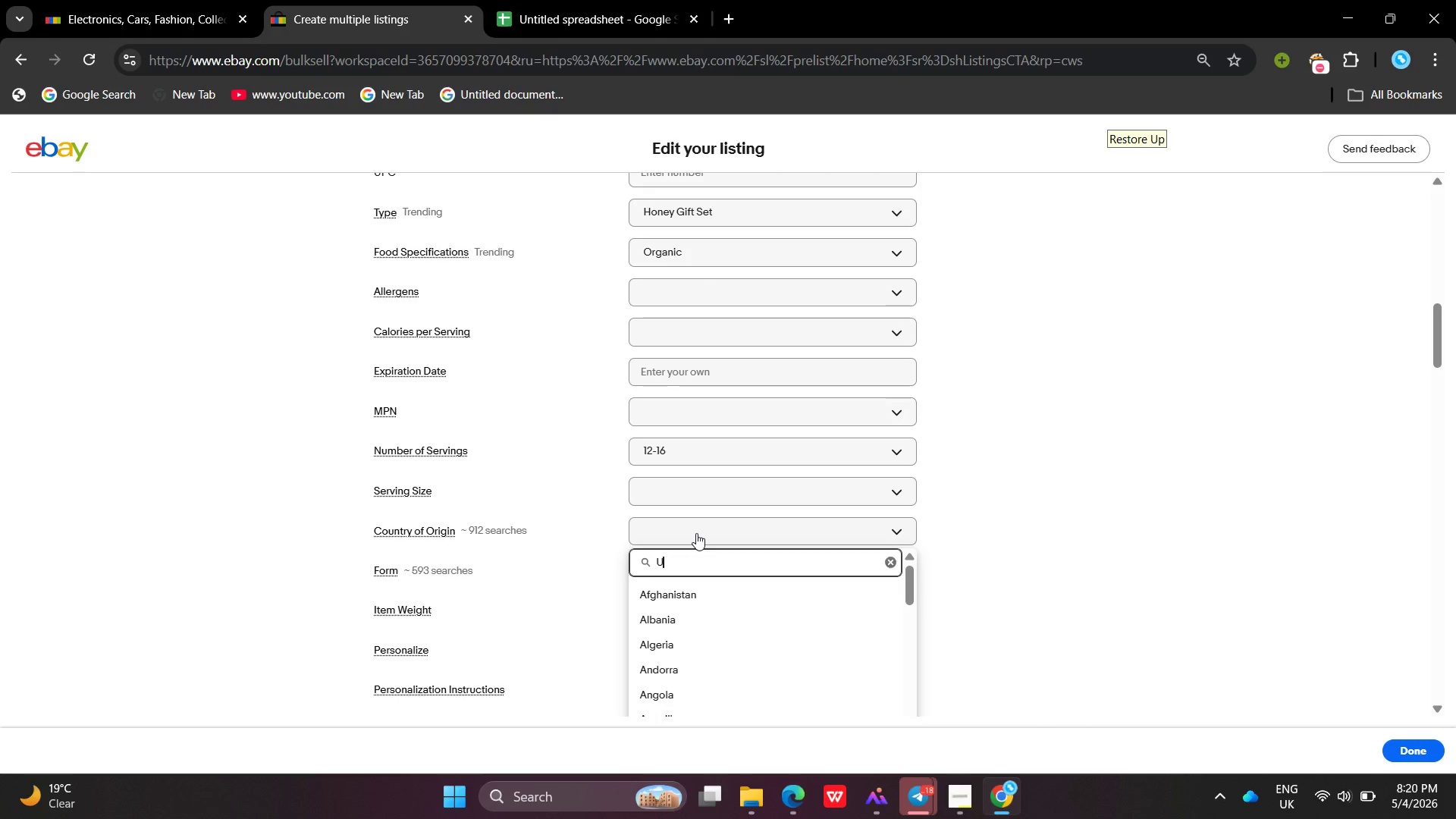 
type(United Stat)
 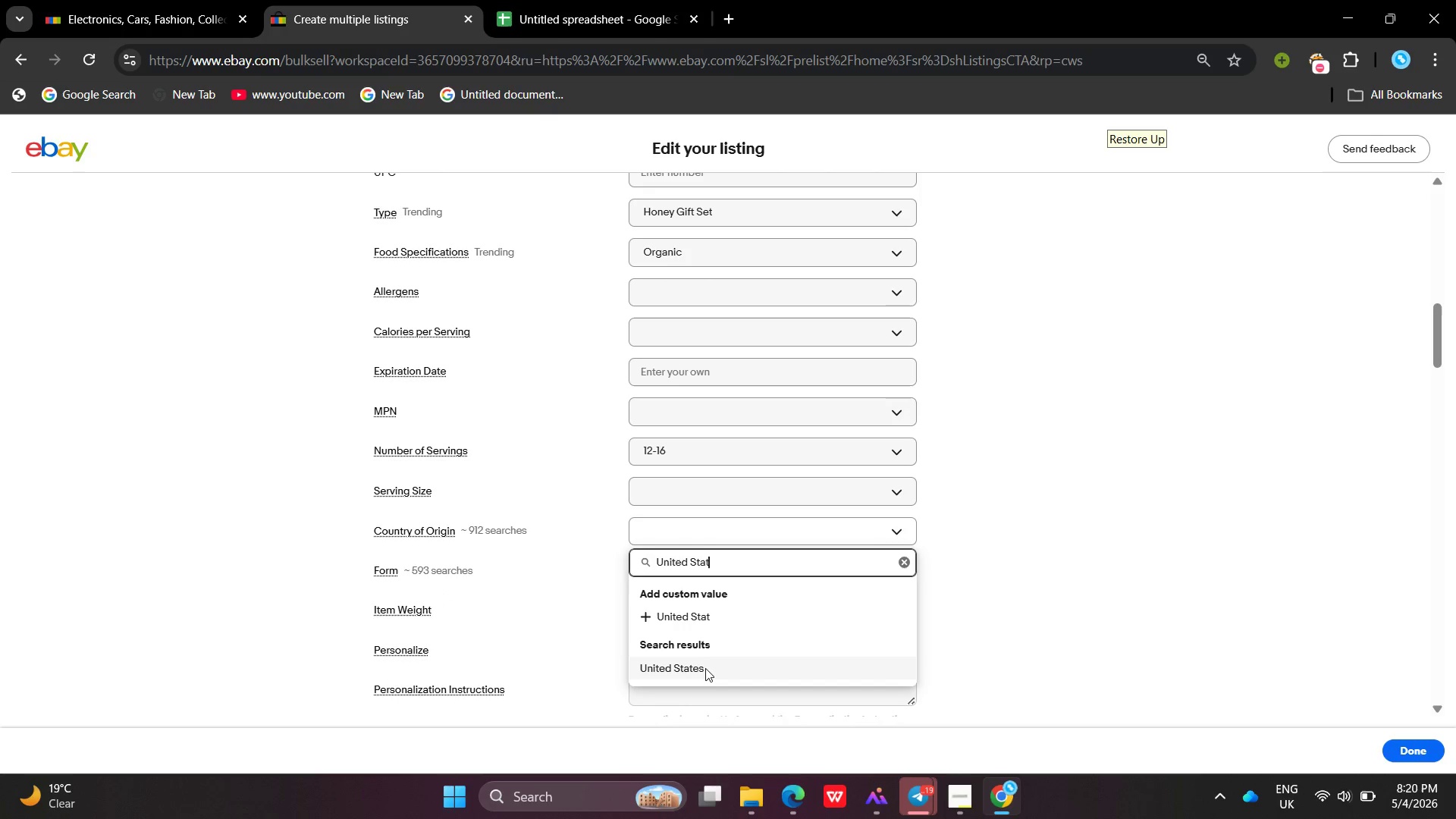 
left_click([705, 668])
 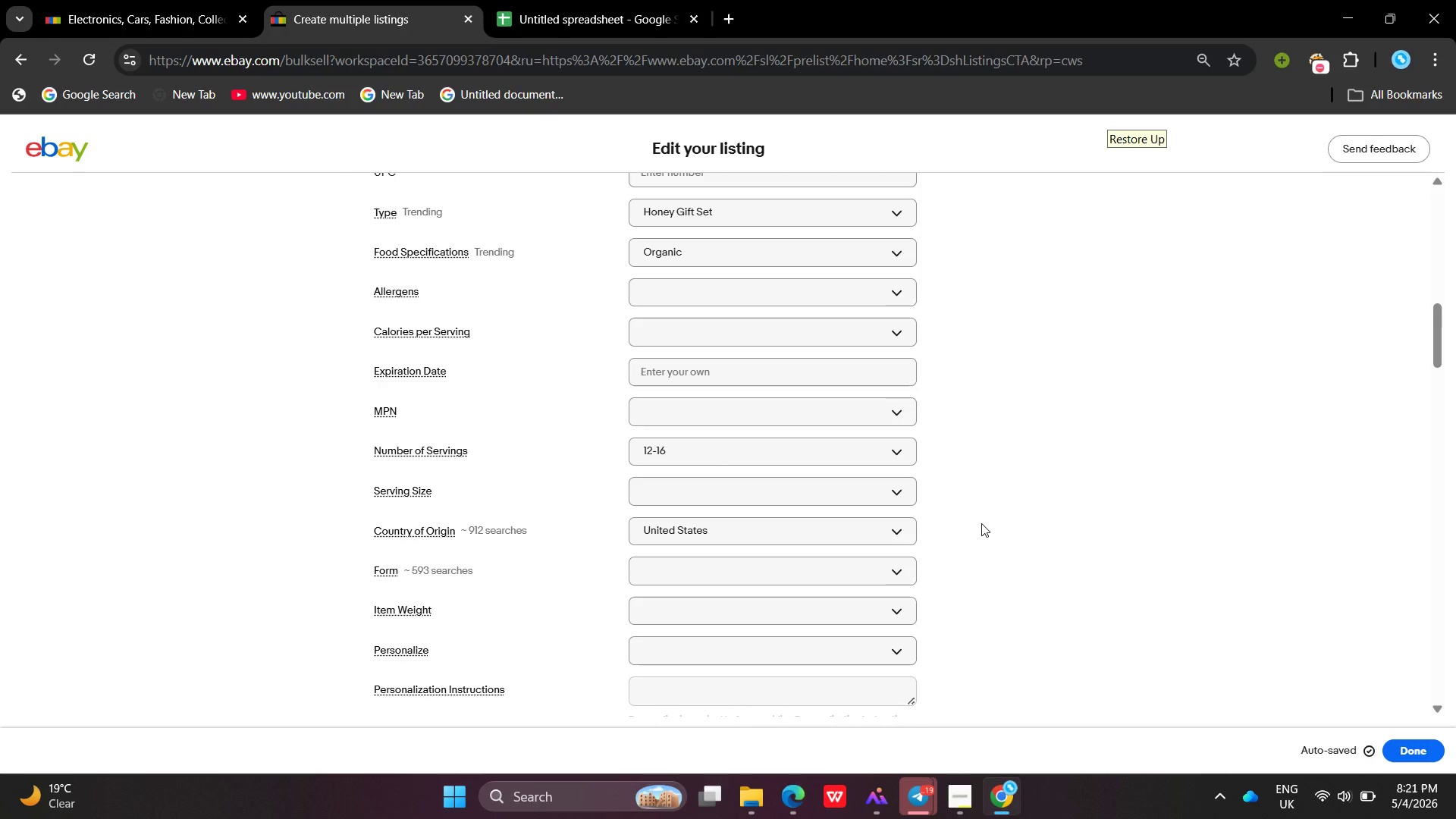 
wait(8.48)
 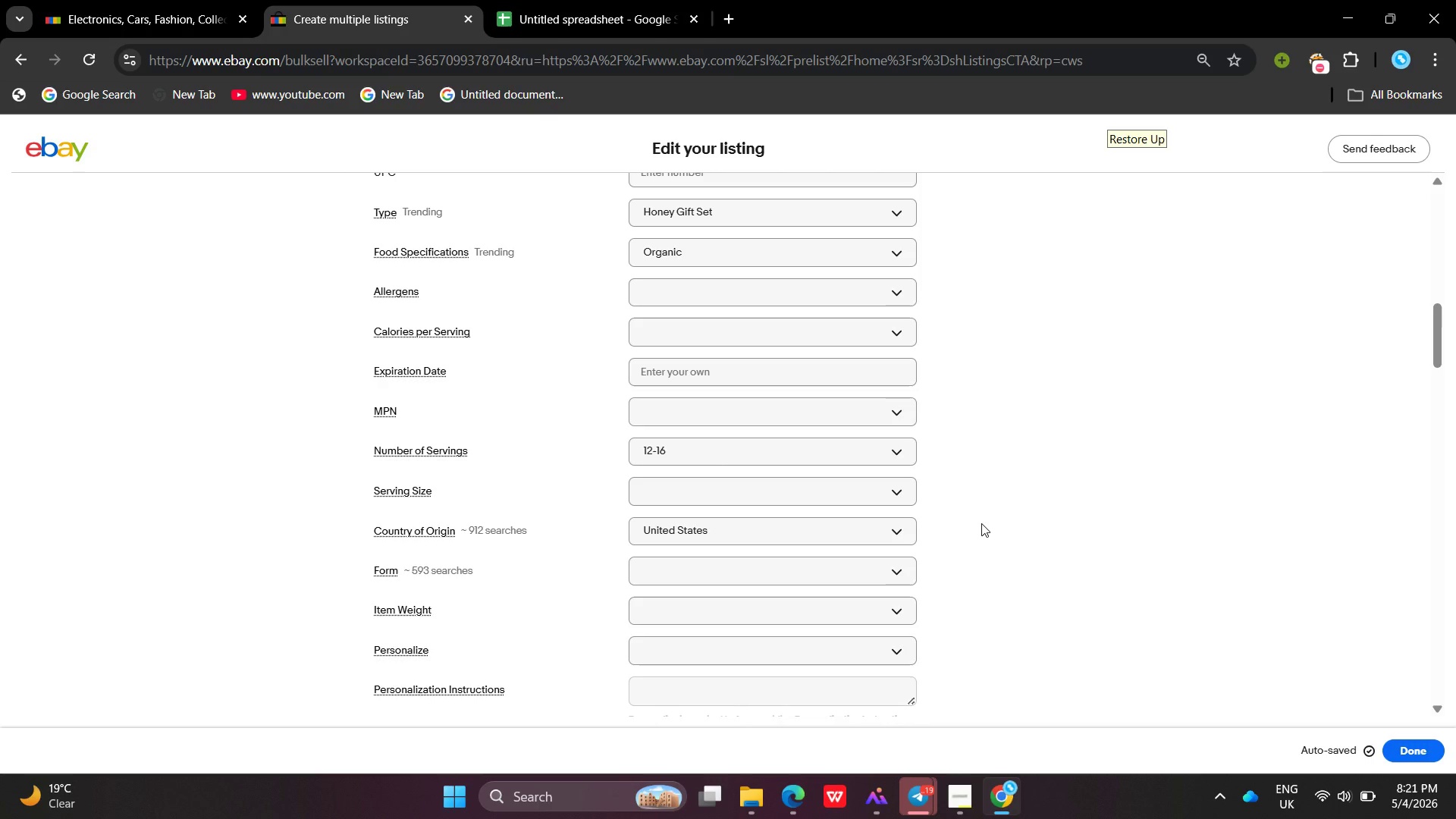 
left_click([484, 600])
 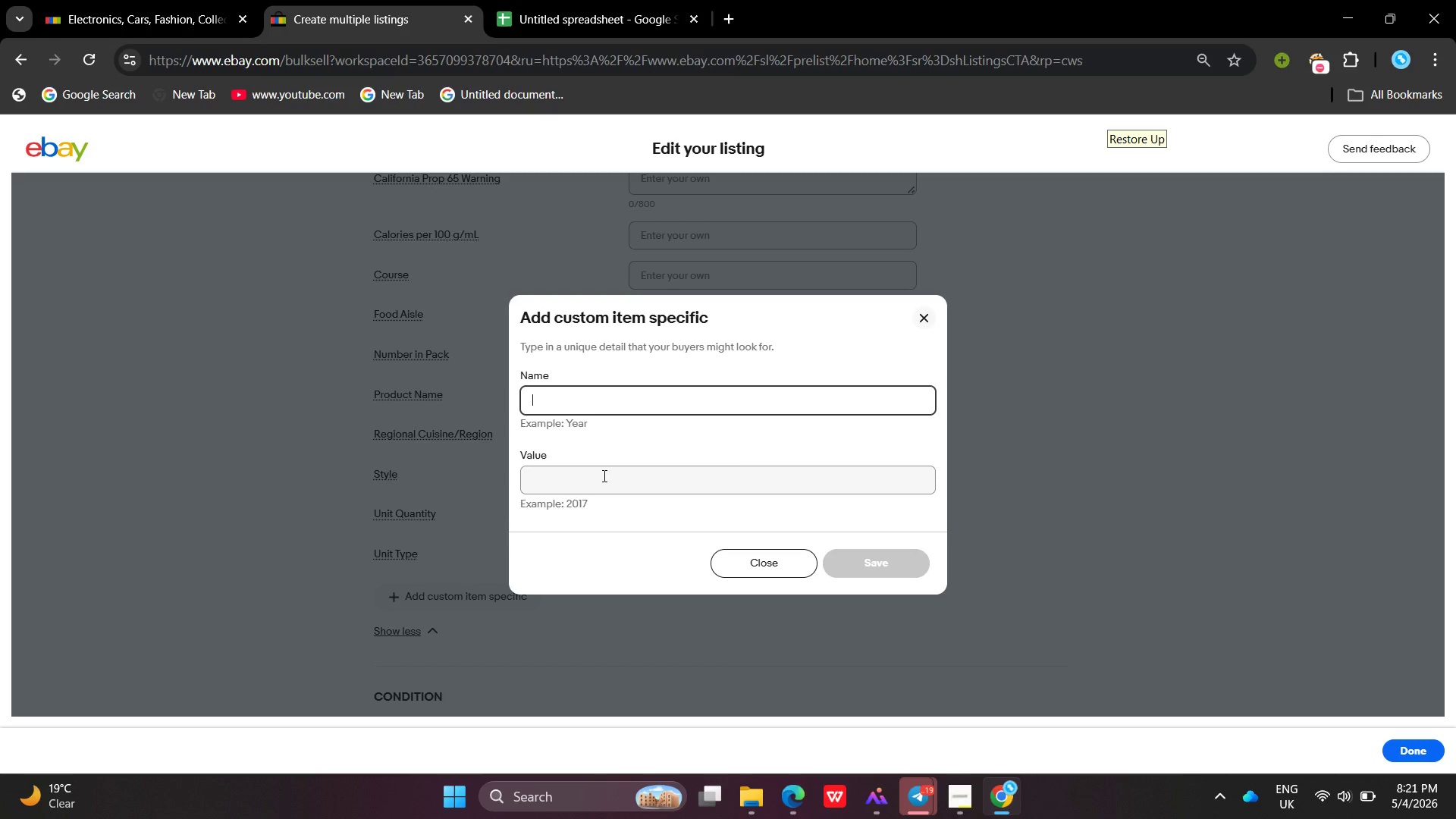 
type(Food )
 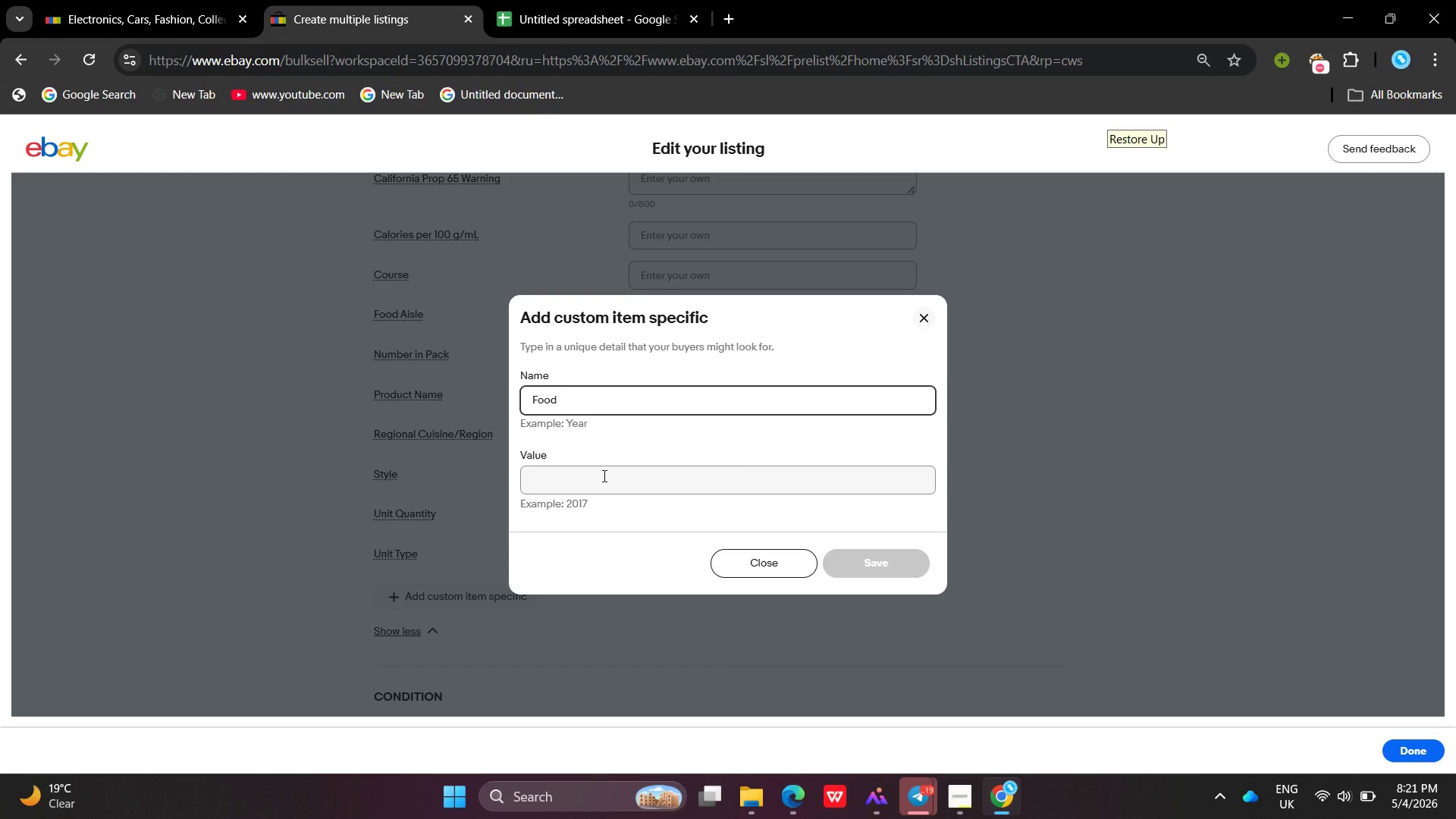 
type(Aisle)
 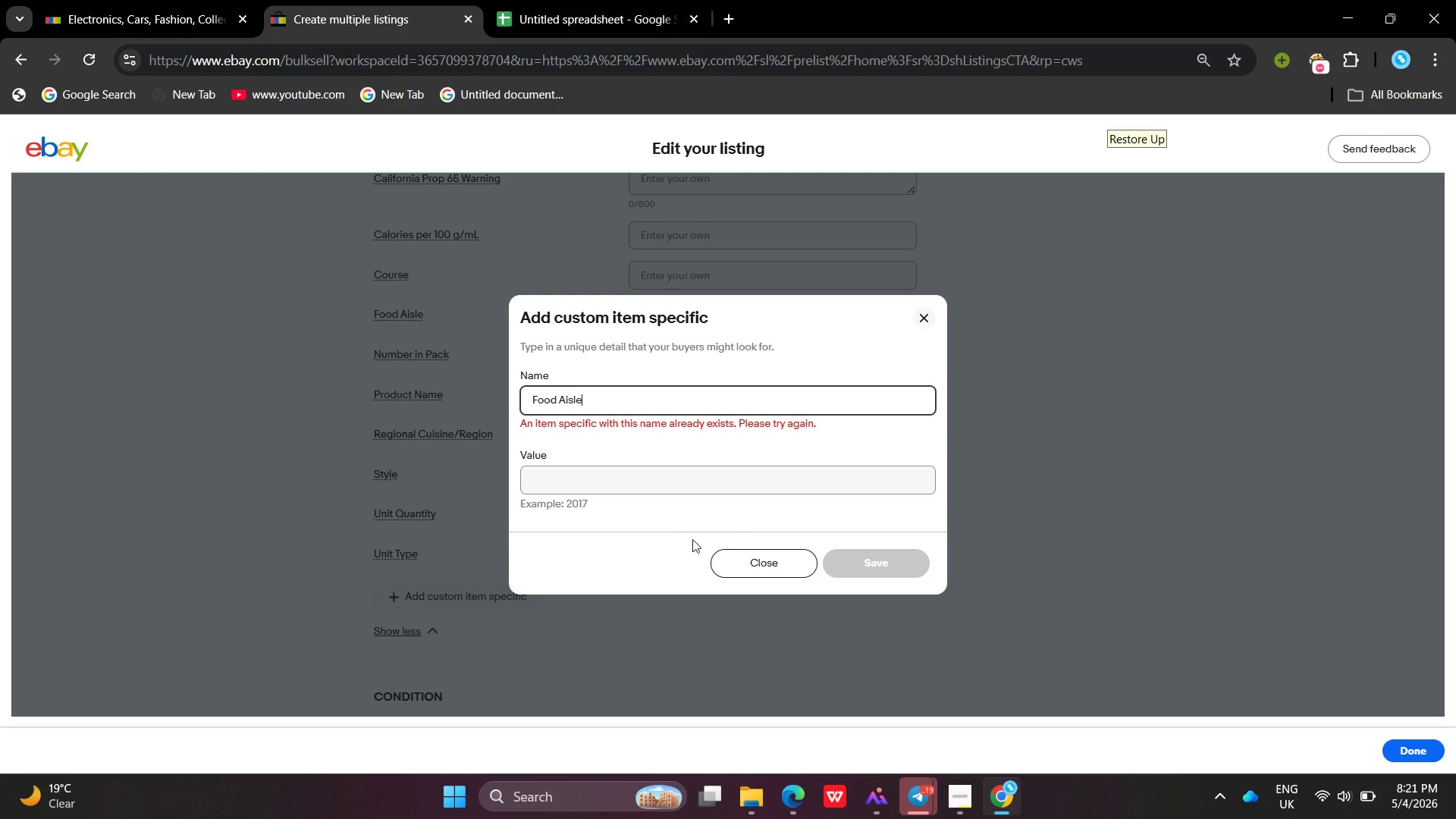 
left_click([733, 551])
 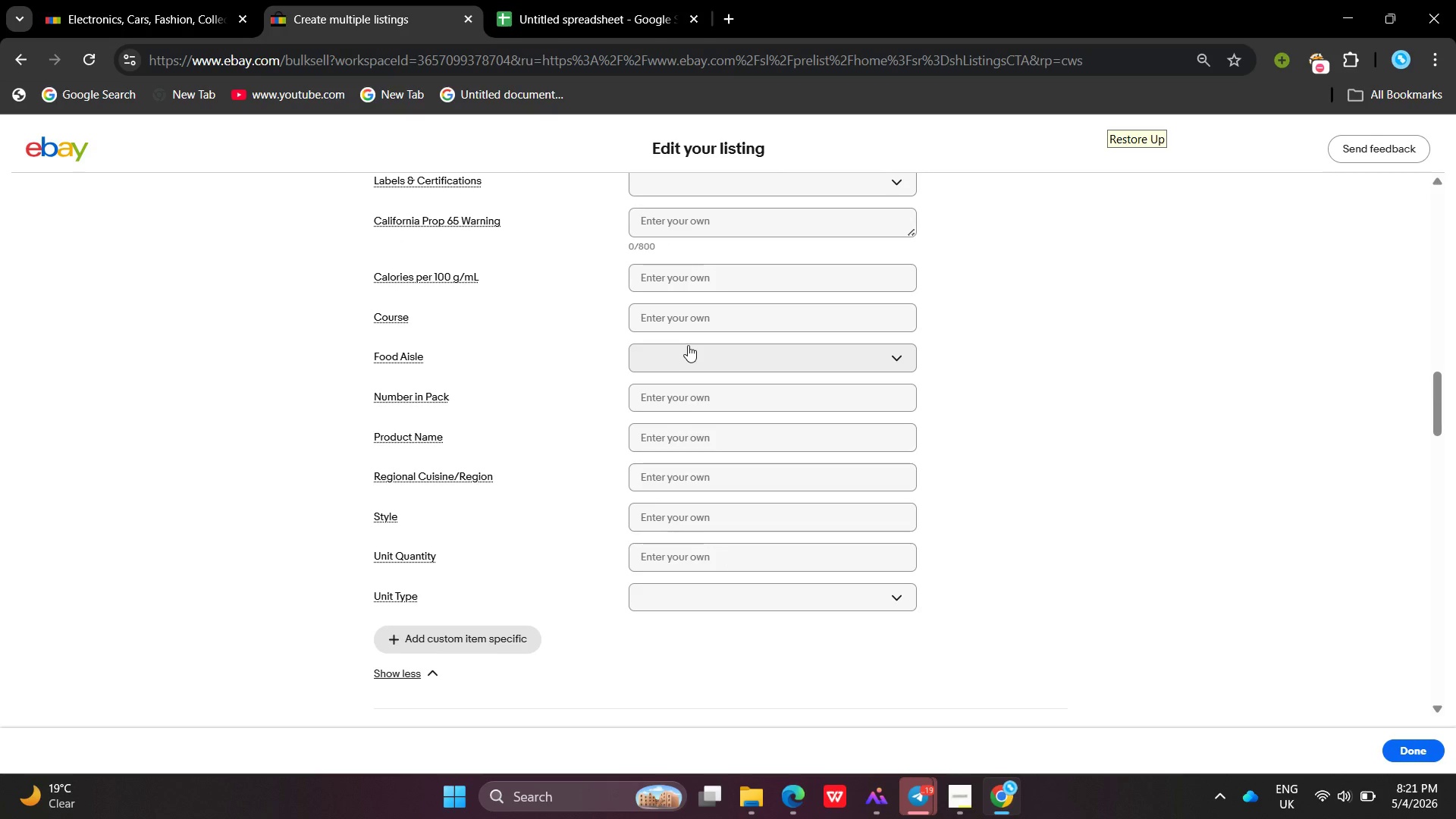 
left_click([688, 345])
 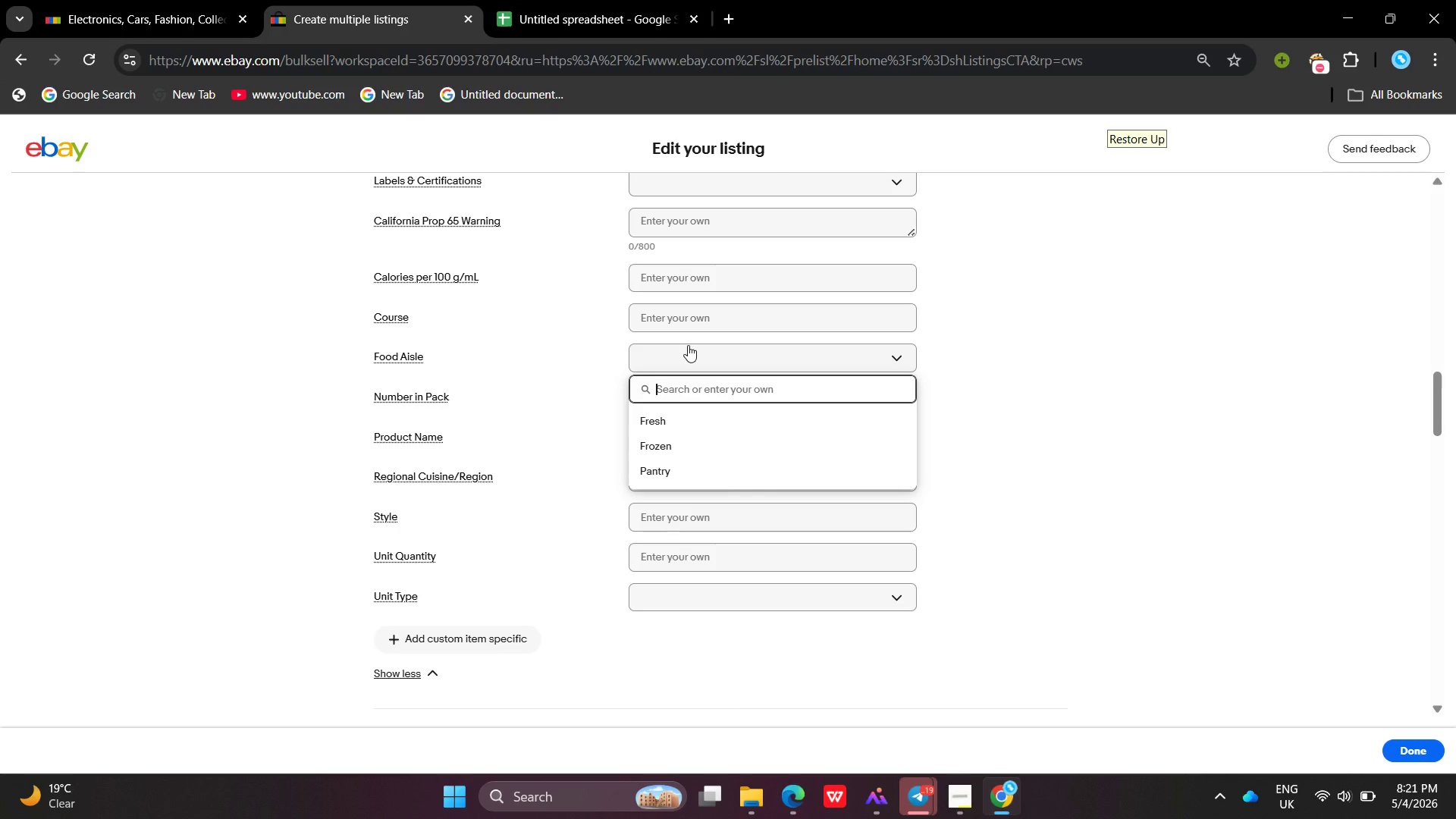 
key(Control+ControlLeft)
 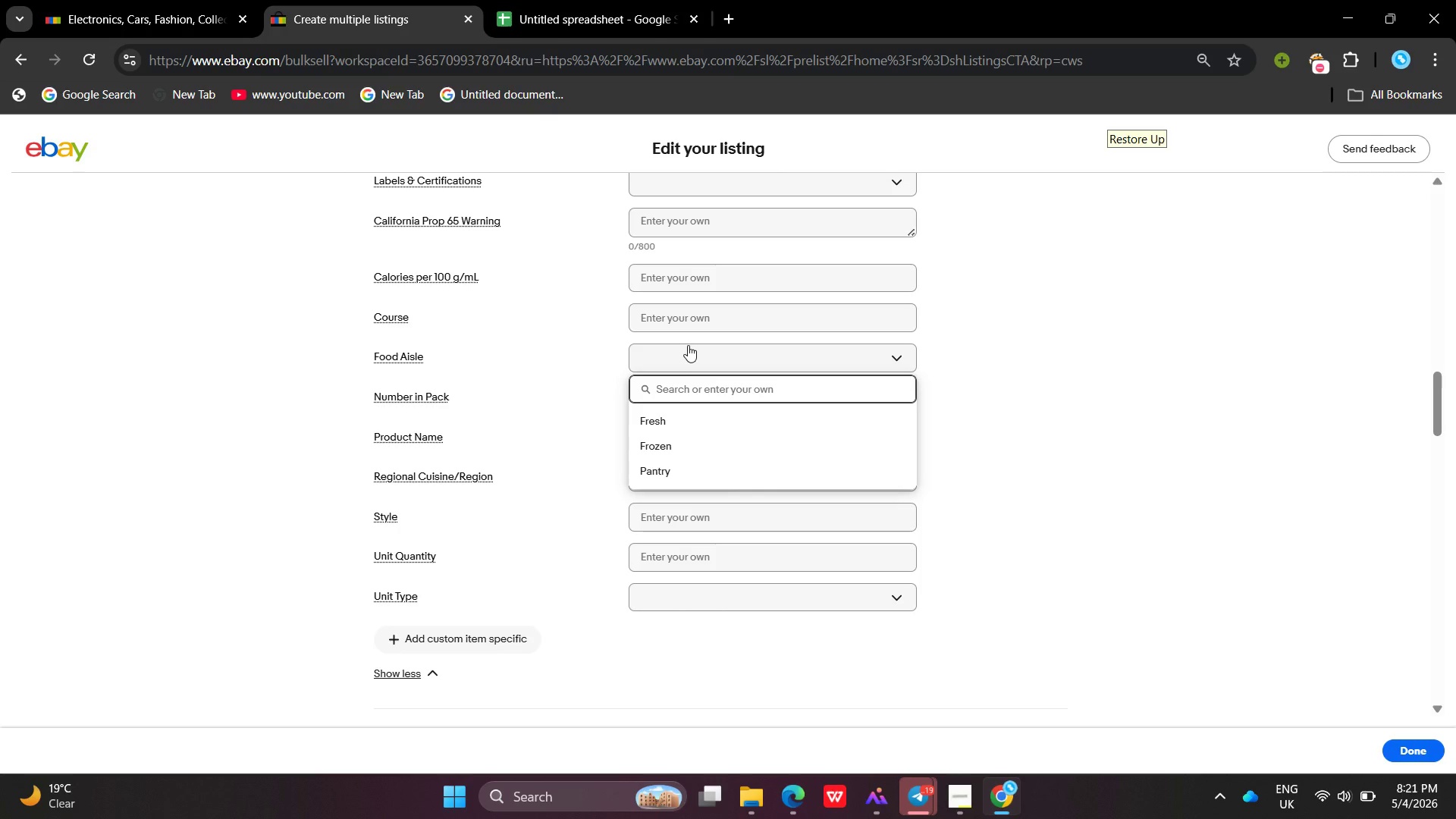 
key(Control+P)
 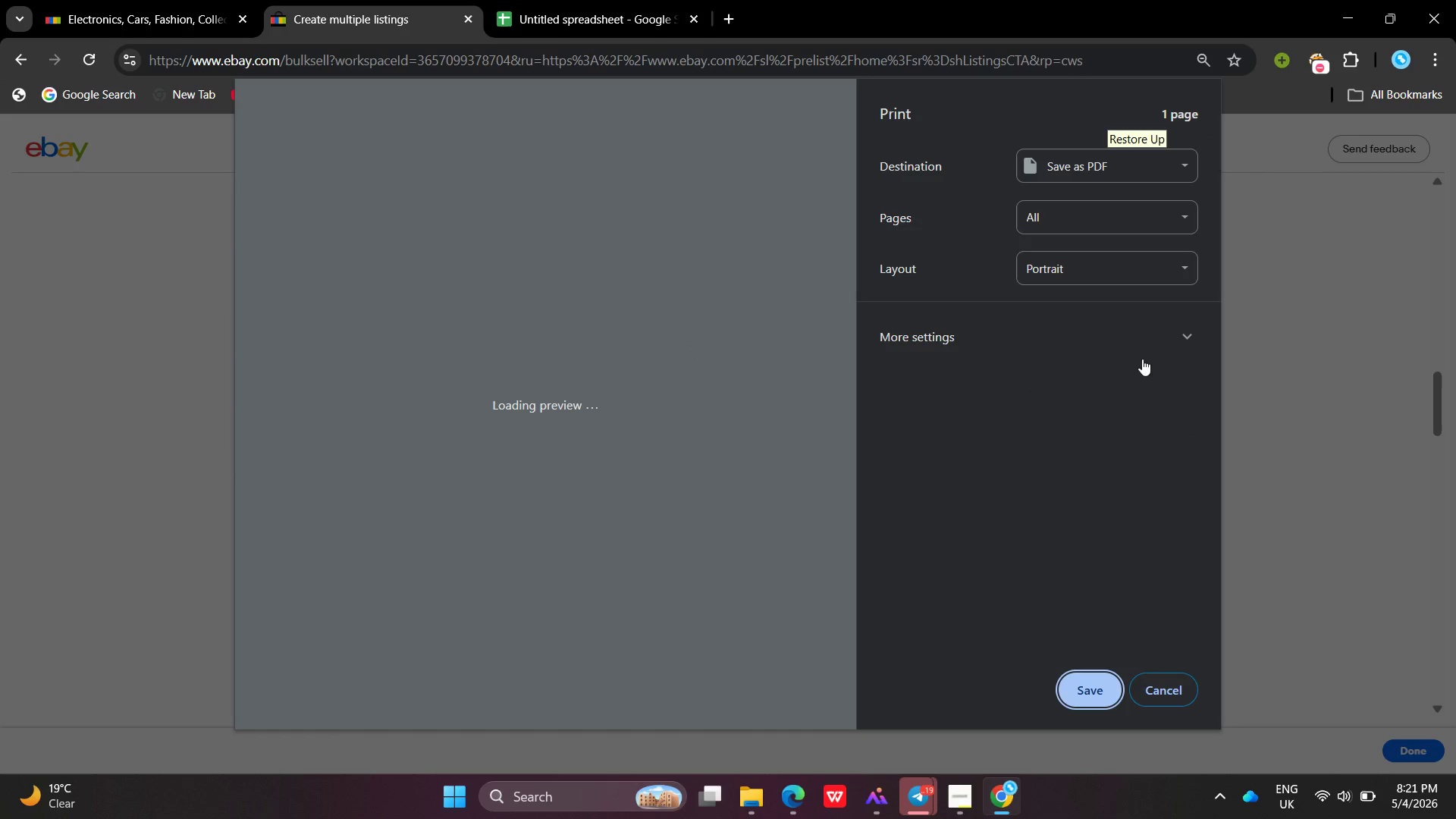 
left_click([1235, 371])
 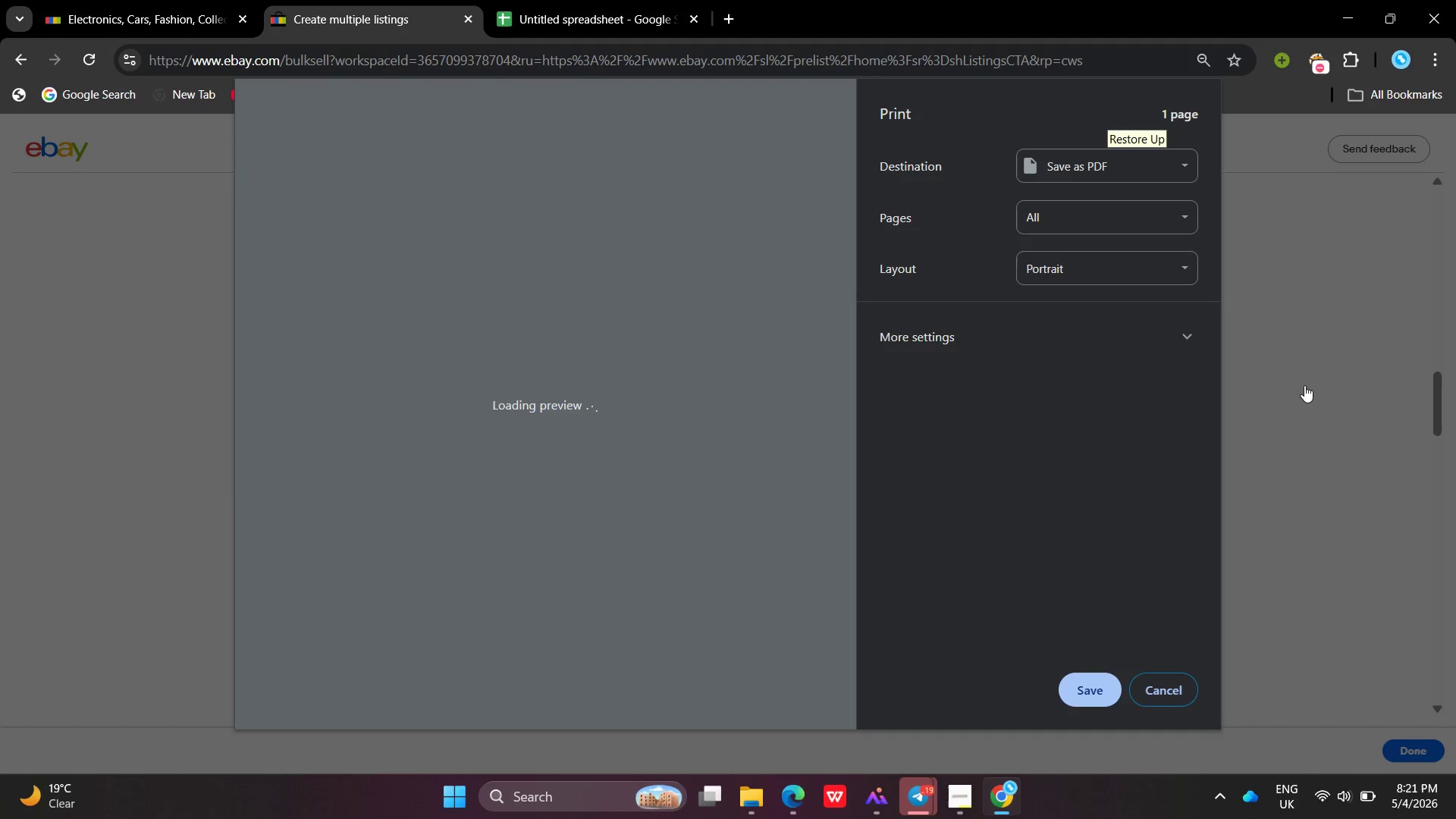 
left_click([1304, 385])
 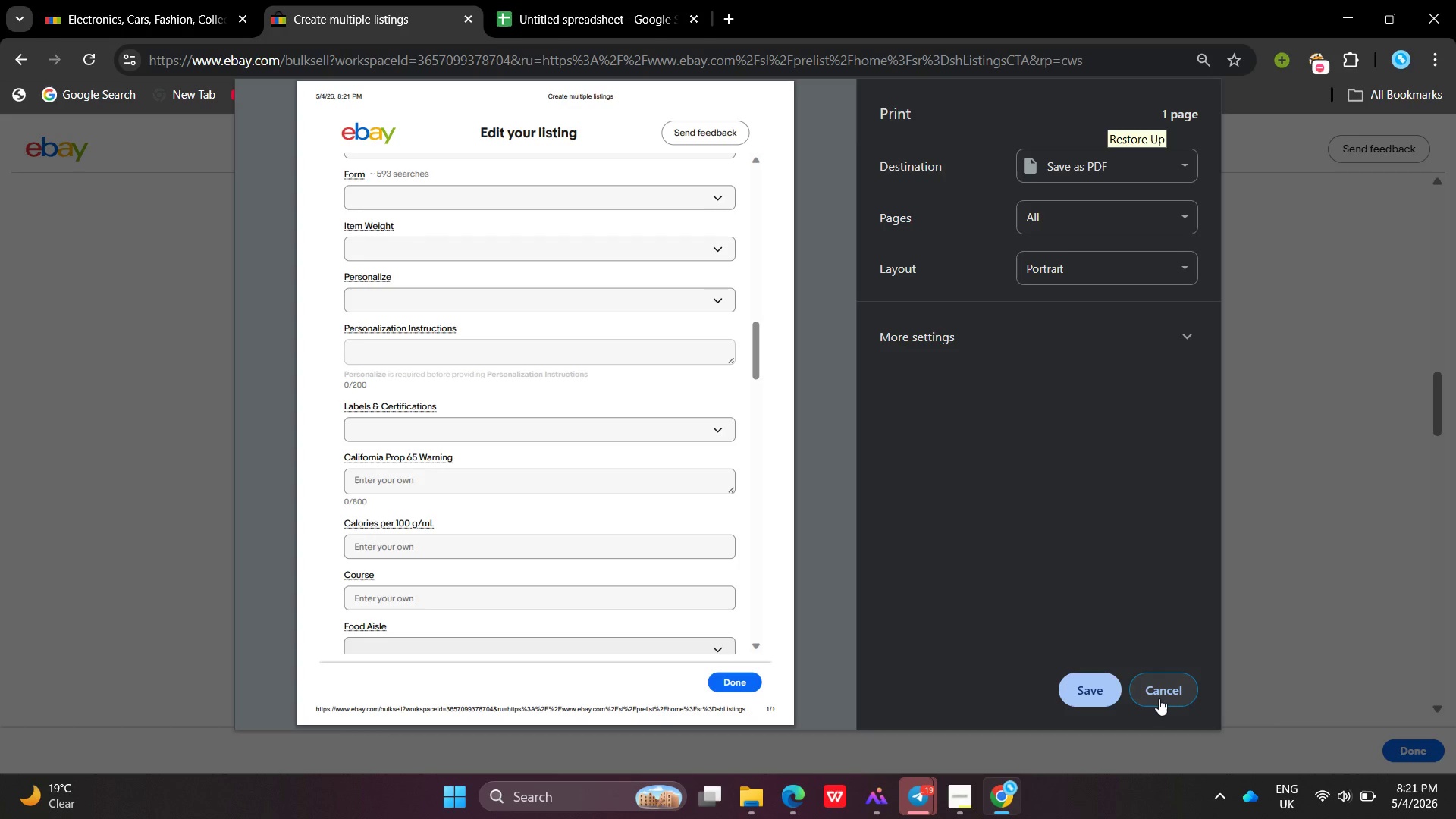 
left_click([1159, 698])
 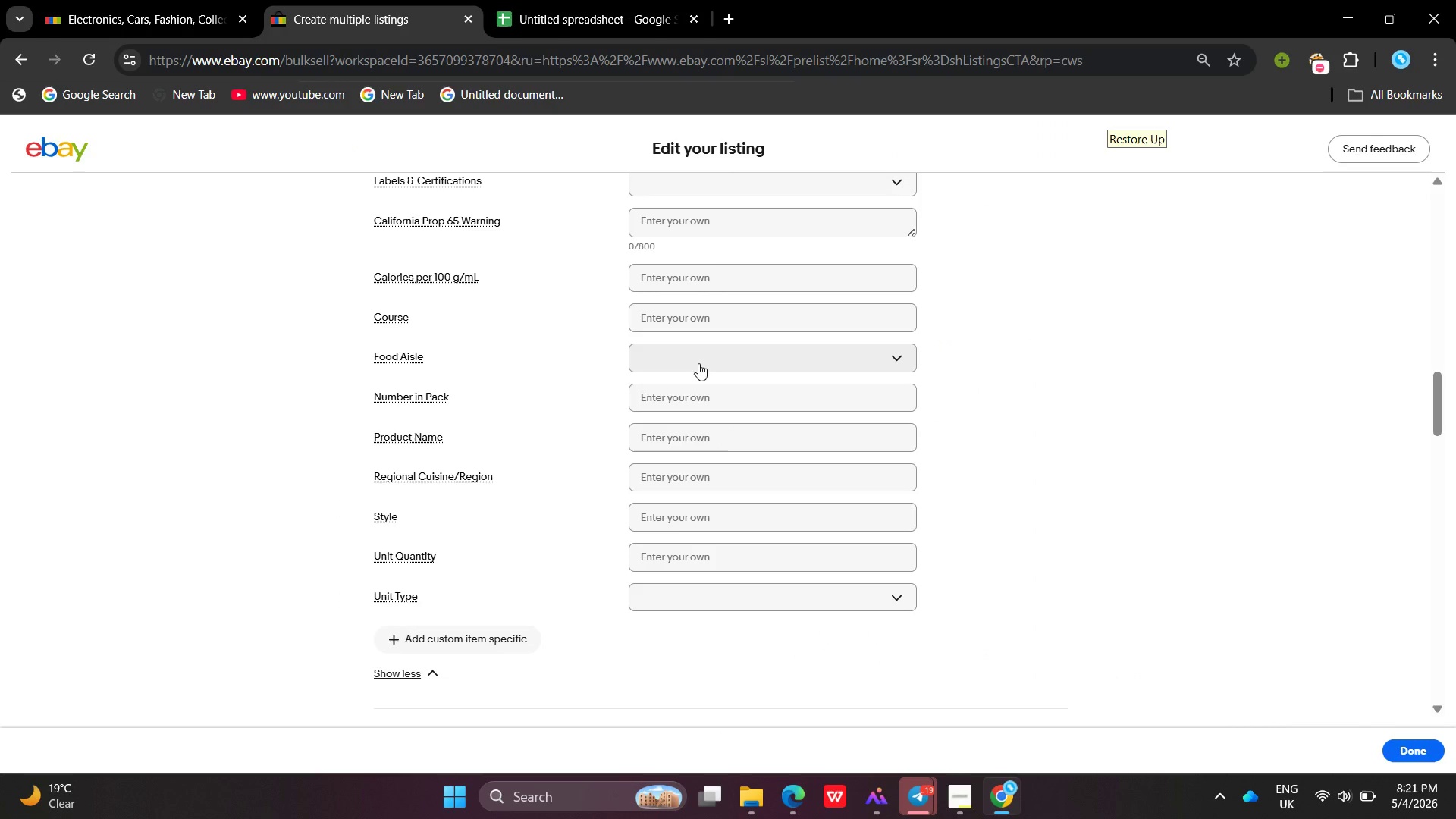 
left_click([704, 360])
 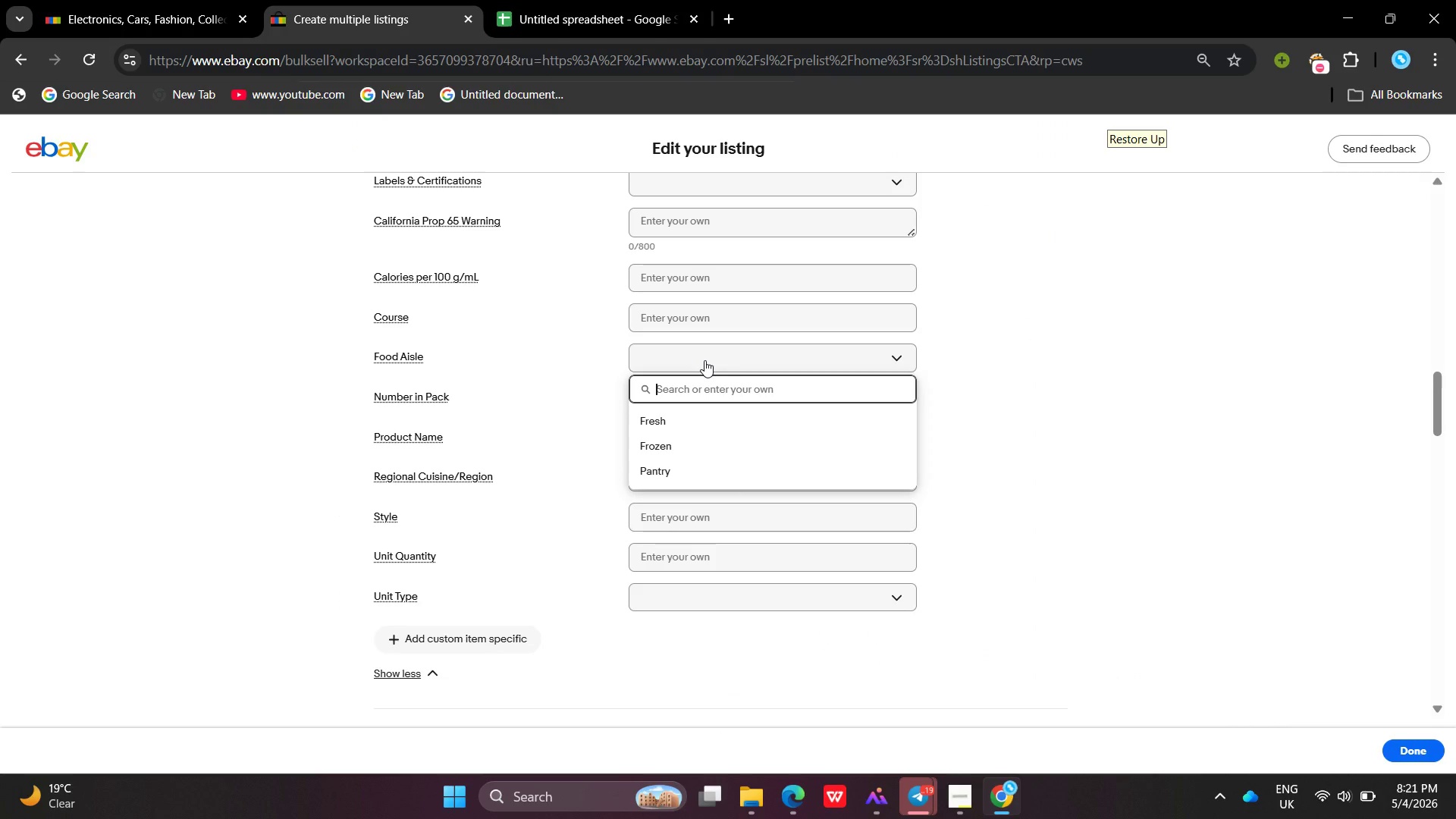 
type(Pantry)
 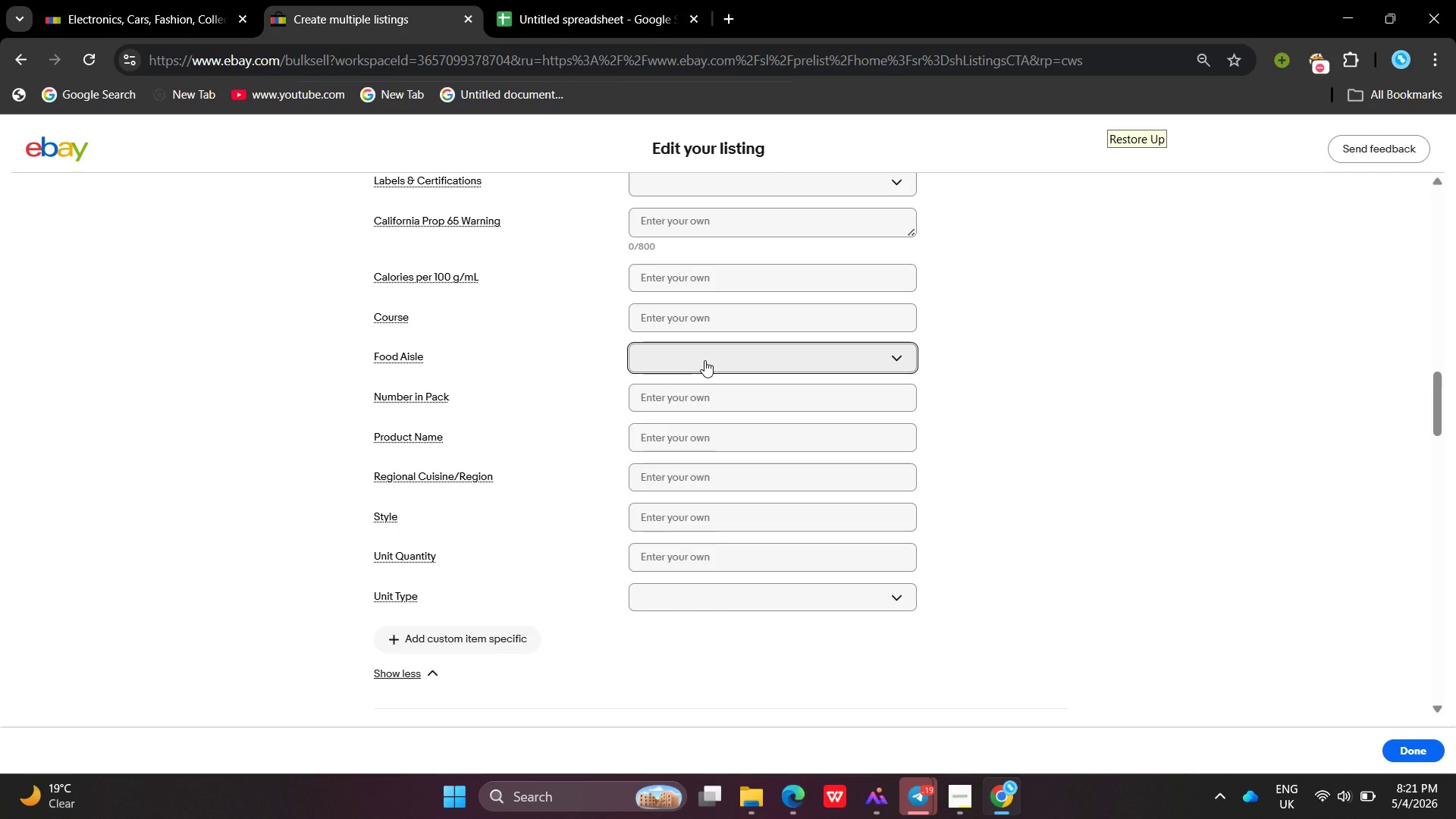 
key(Enter)
 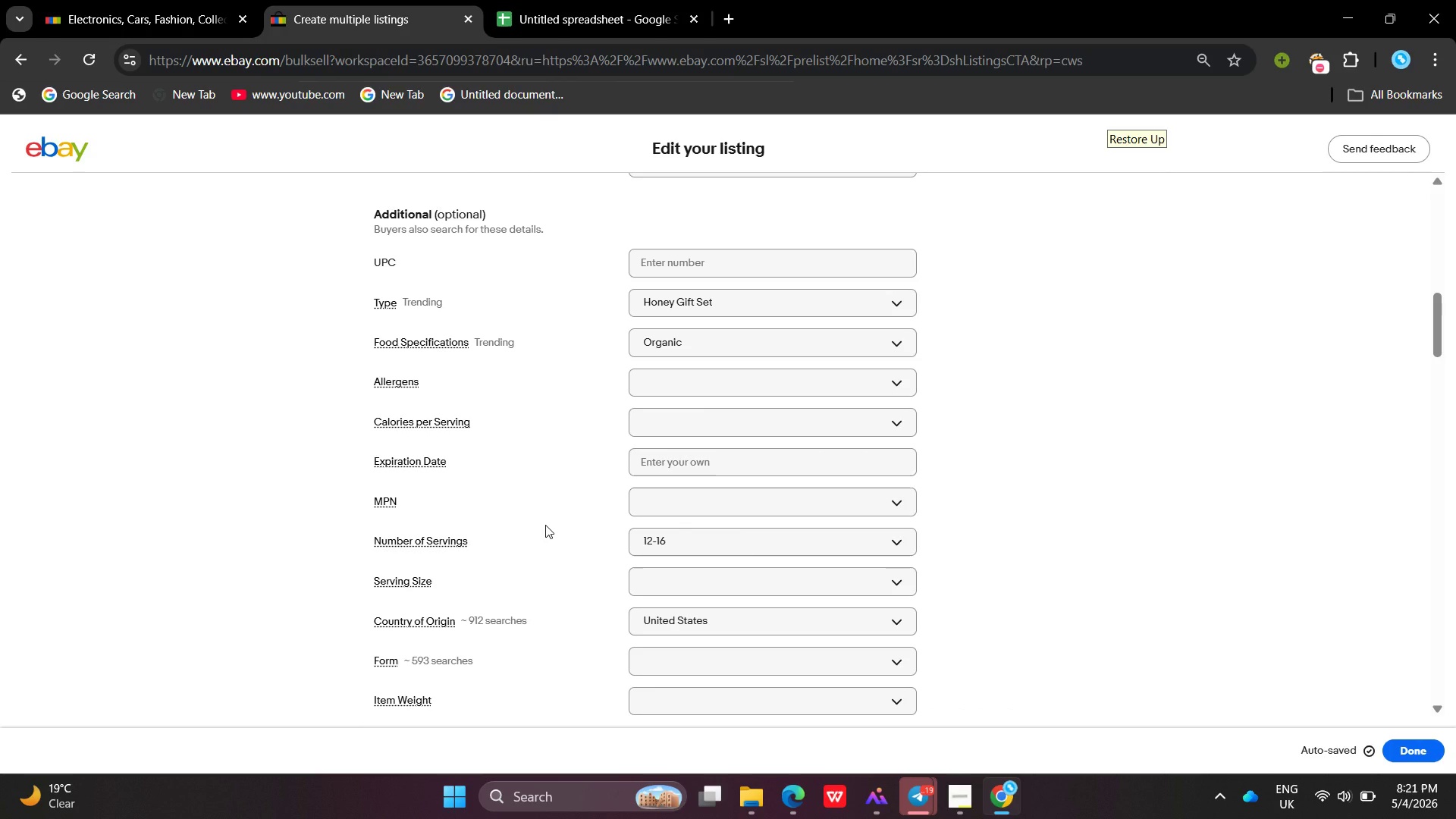 
wait(7.73)
 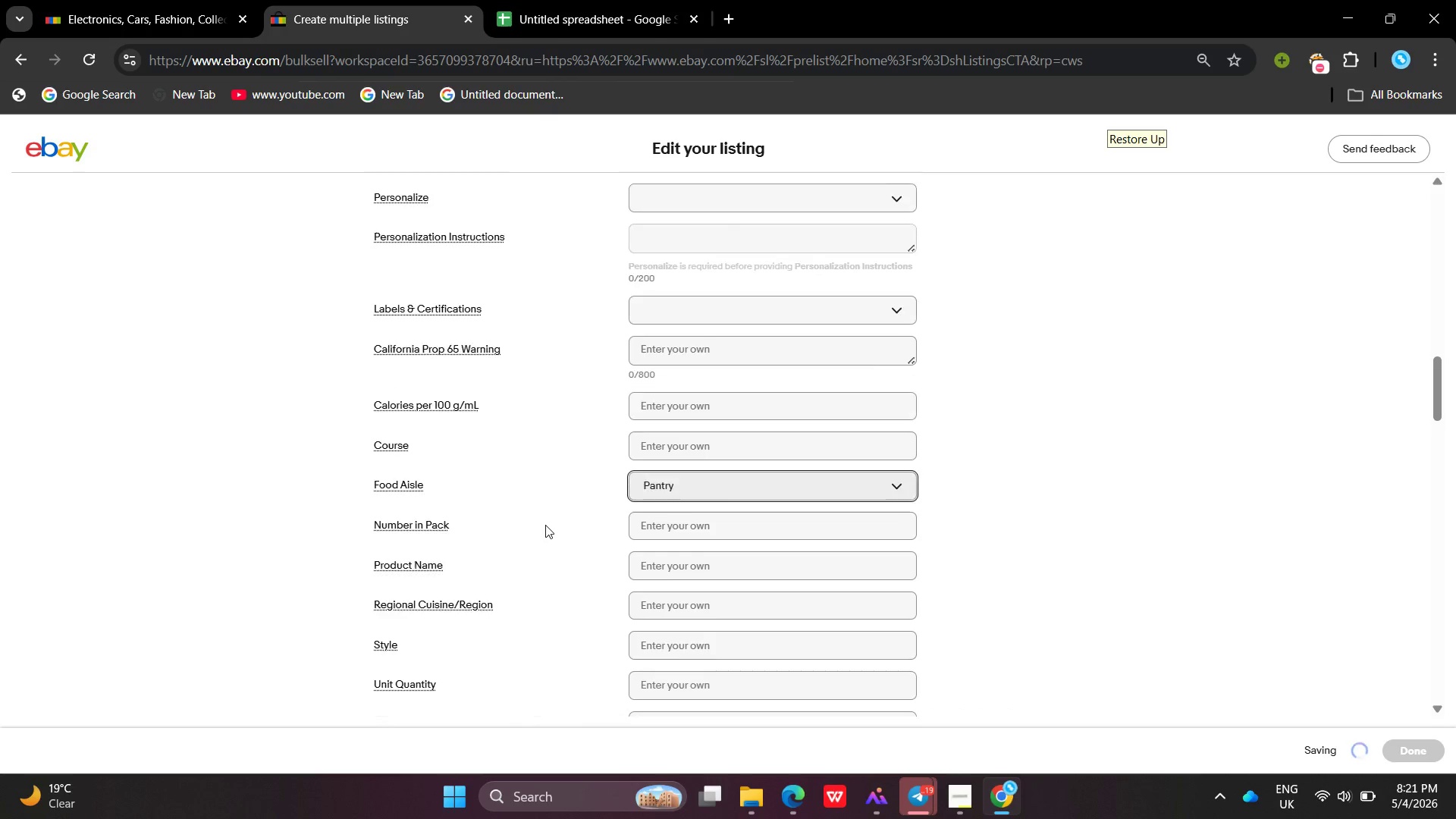 
left_click([477, 586])
 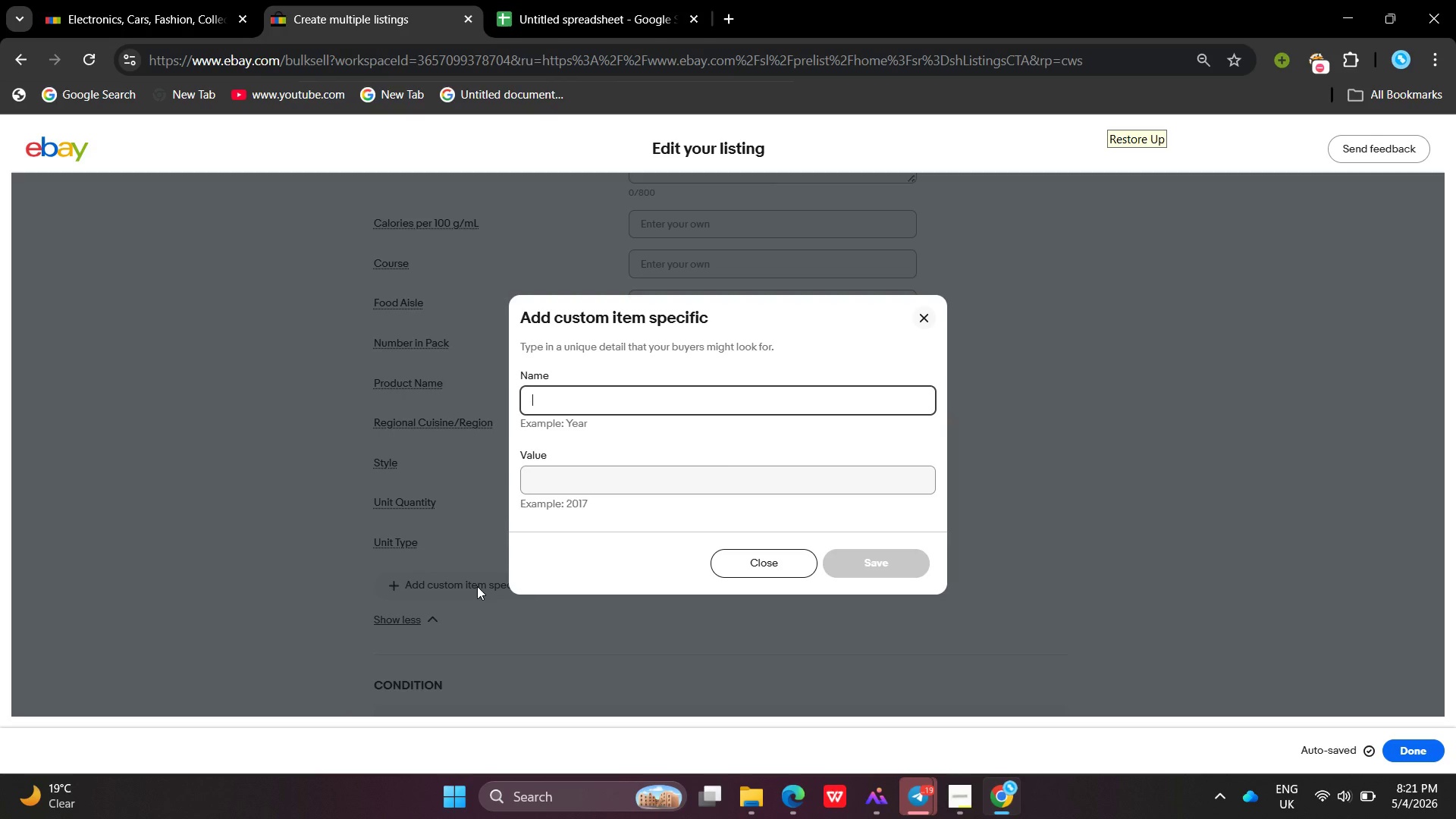 
key(Shift+ShiftLeft)
 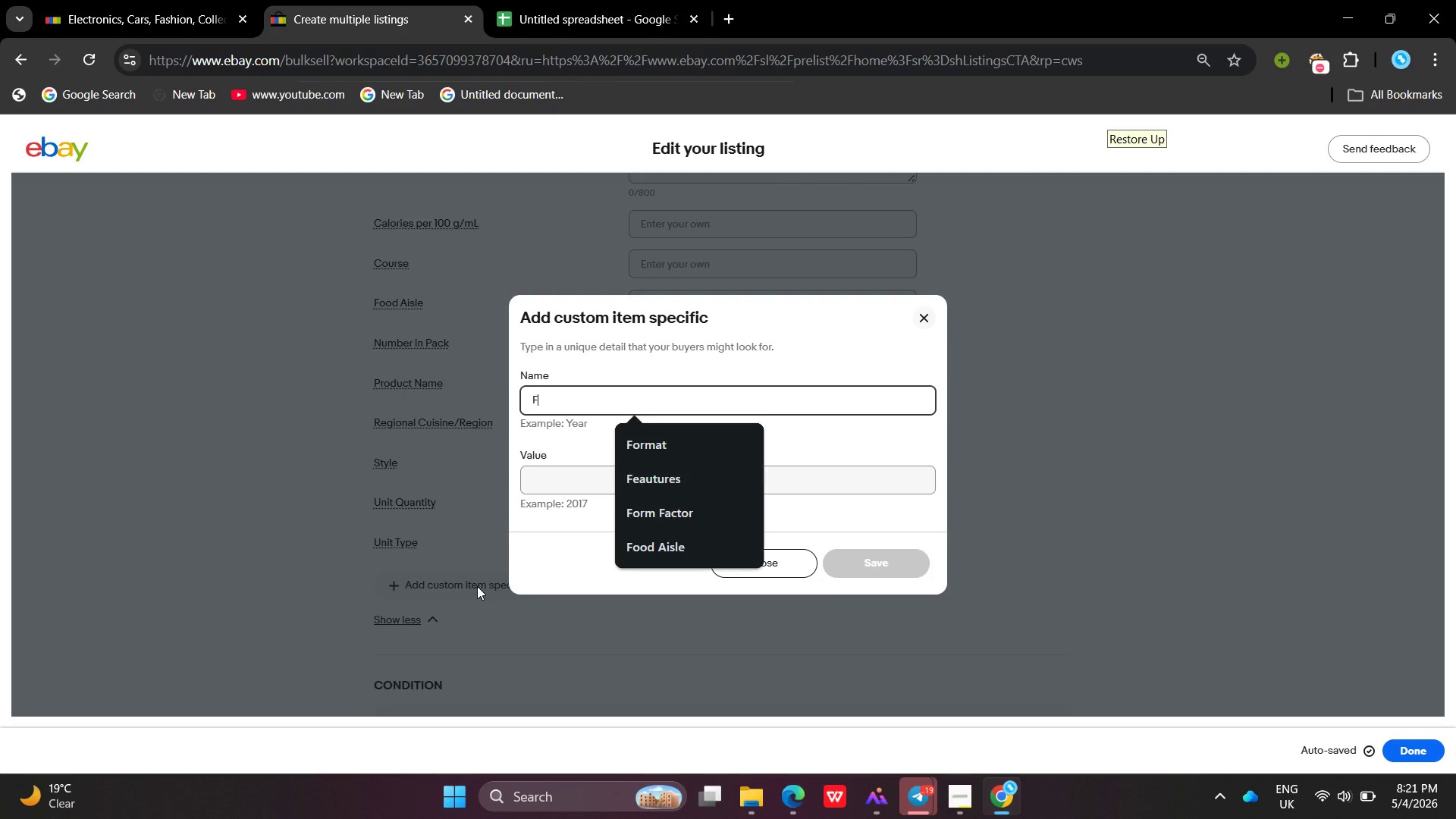 
key(Shift+F)
 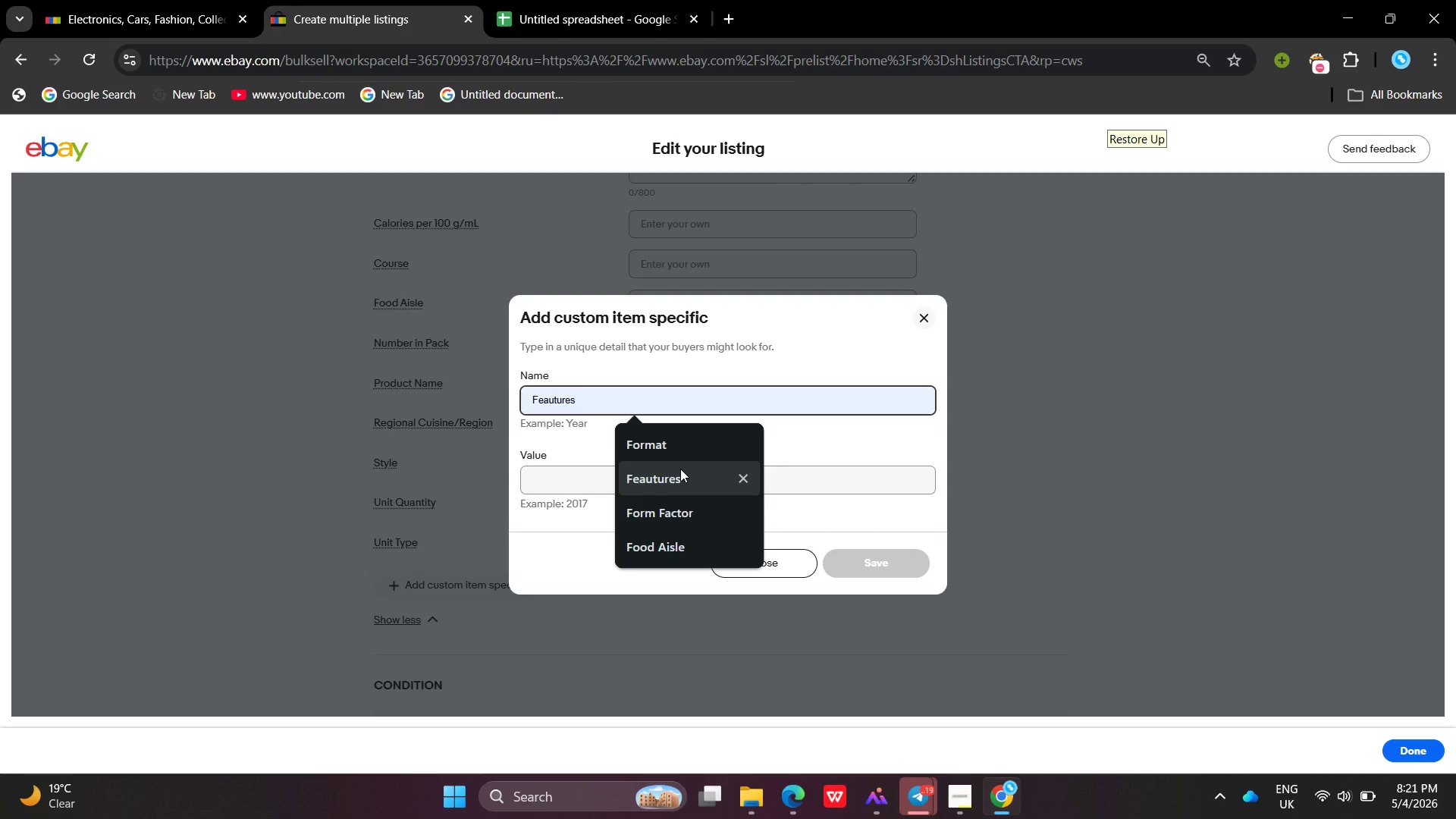 
left_click([680, 469])
 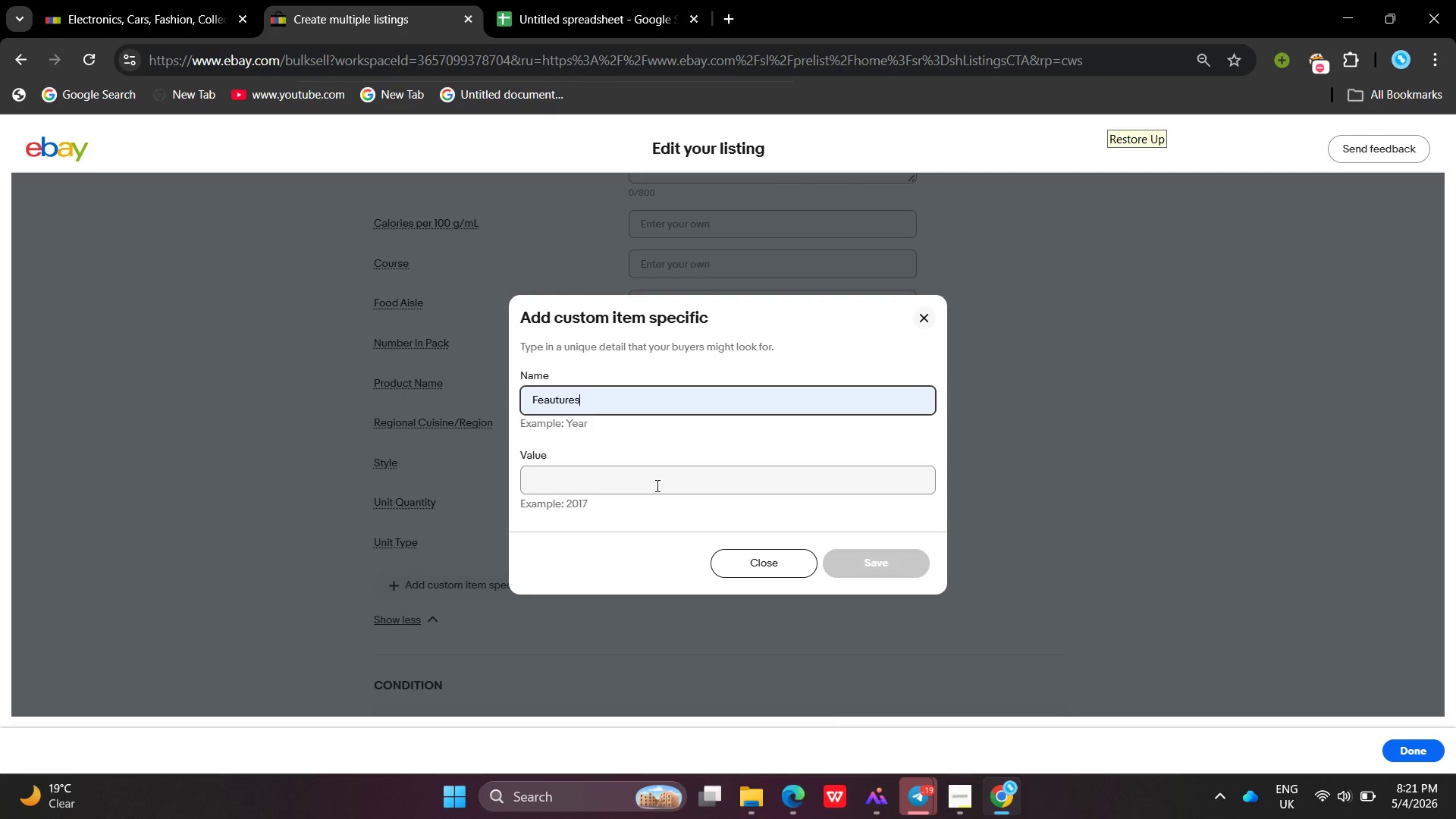 
left_click([656, 485])
 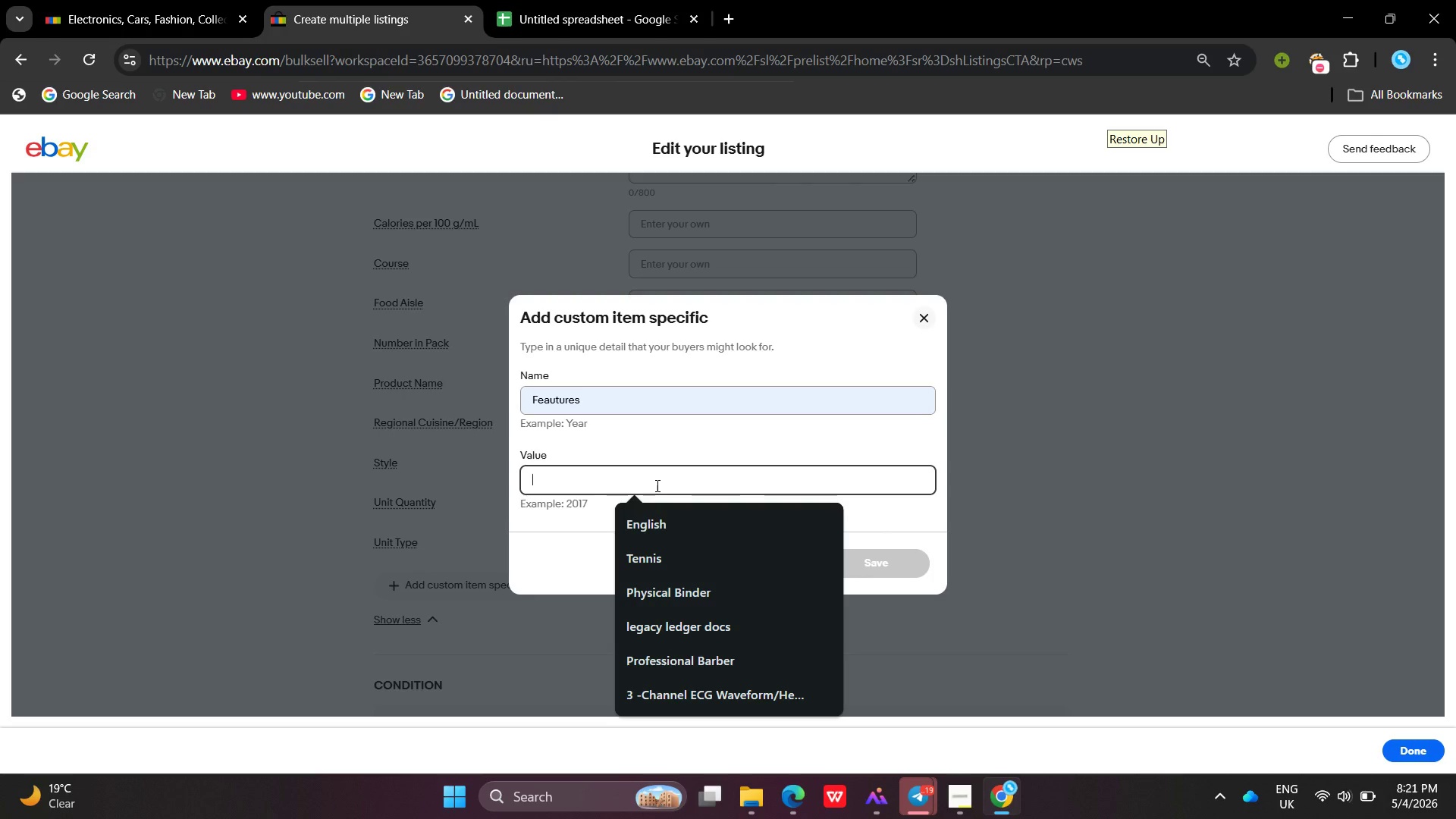 
type(Small-Batch , Artisanal , Infused )
 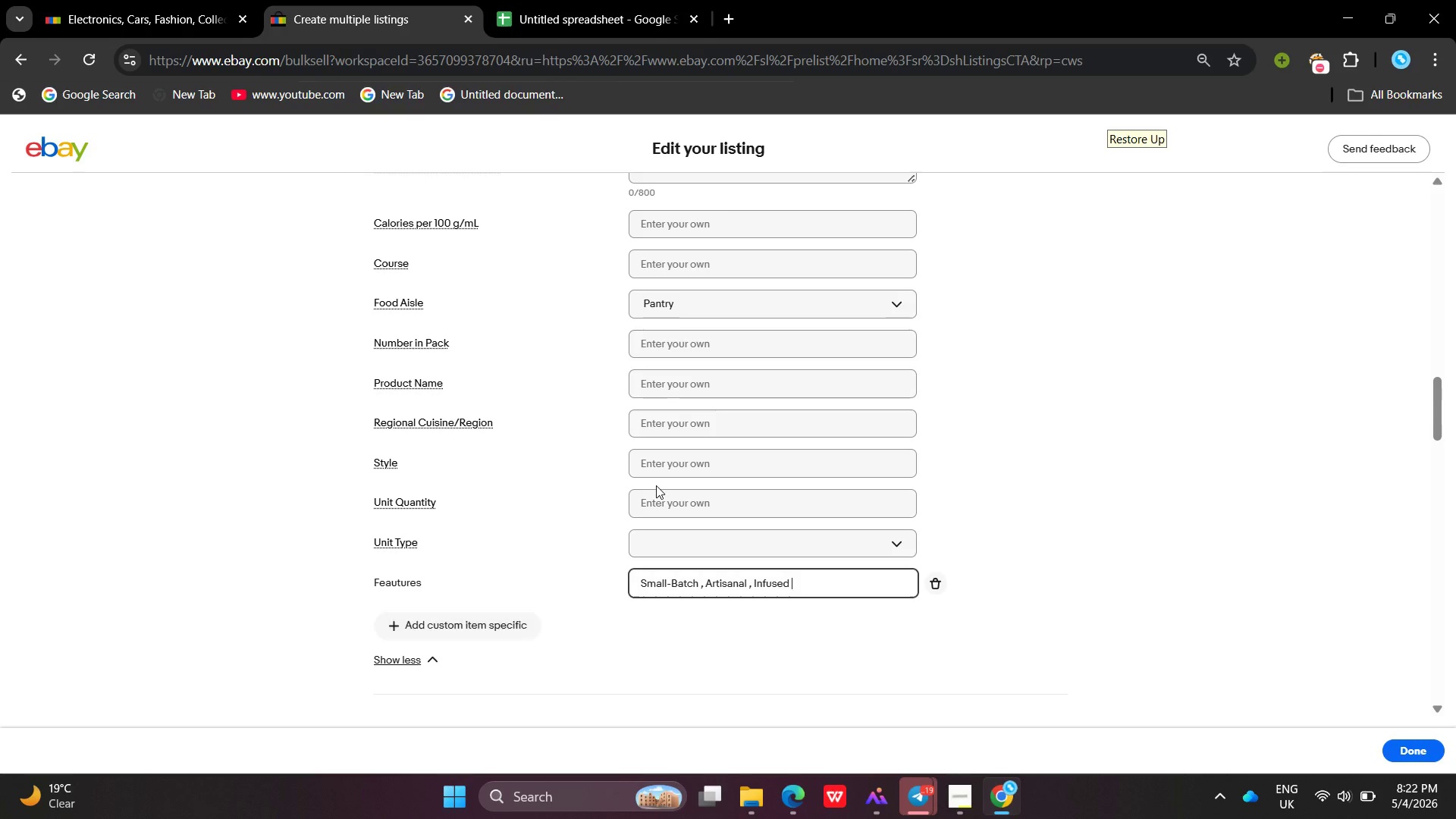 
 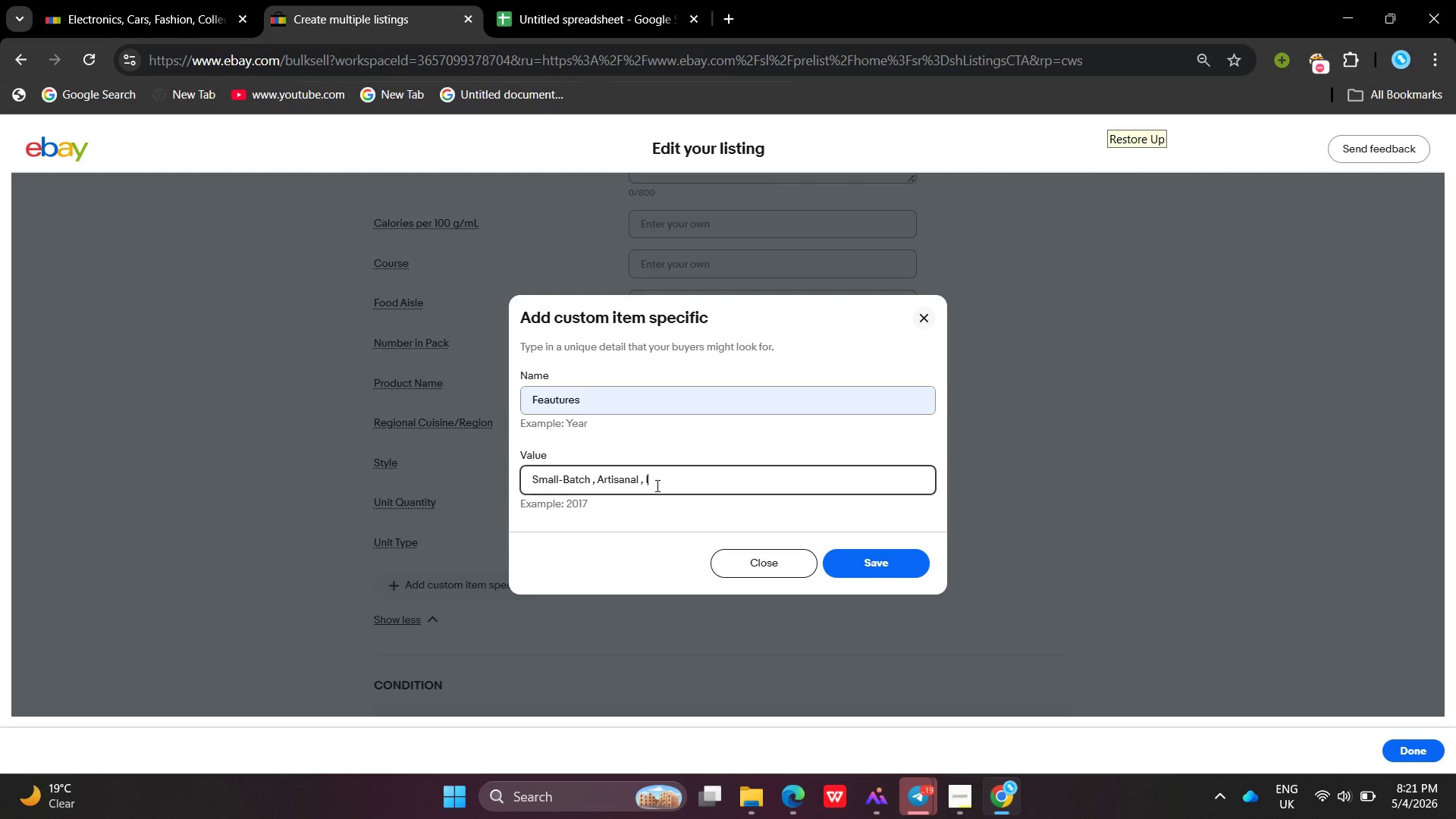 
key(Enter)
 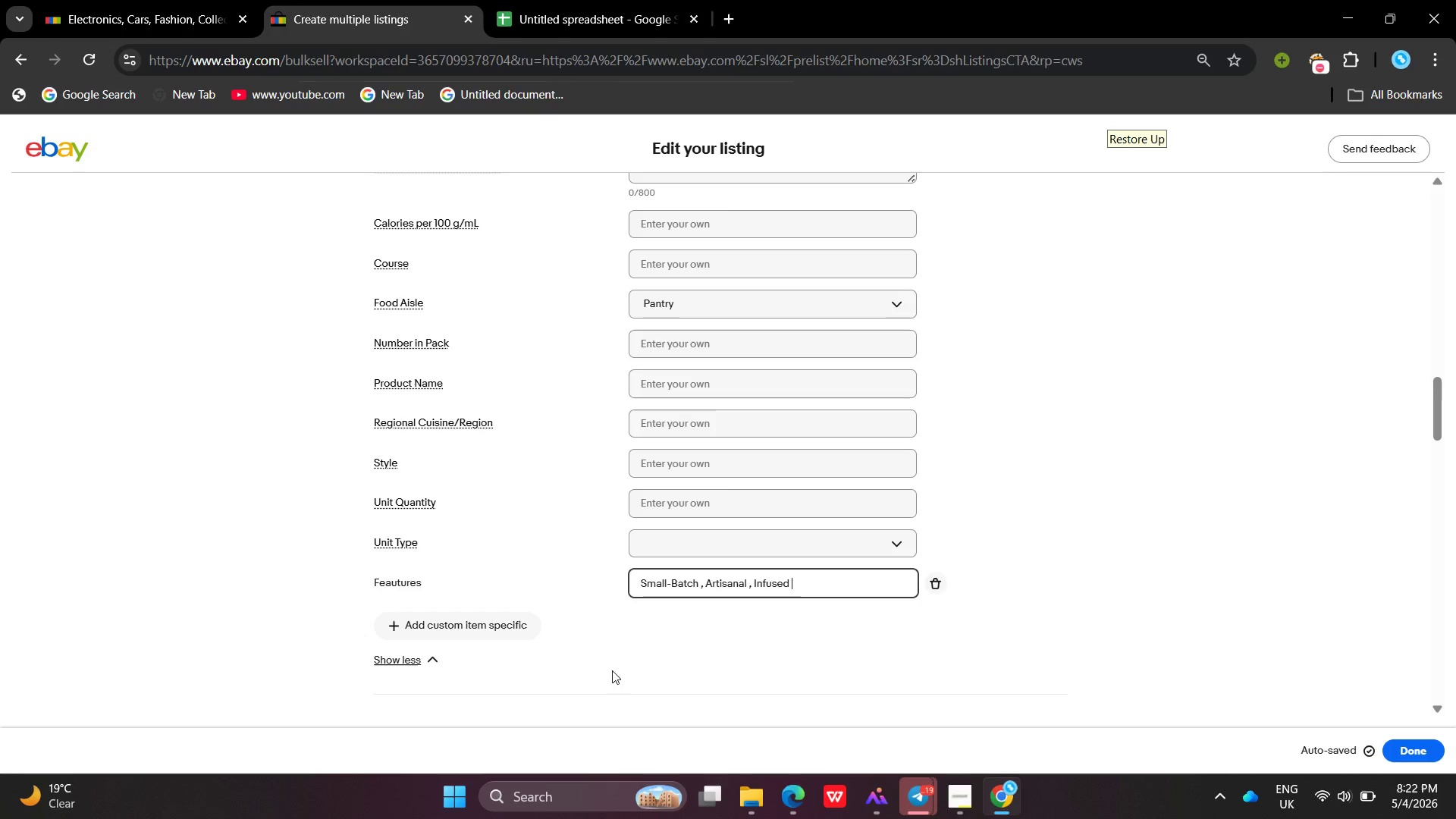 
wait(9.45)
 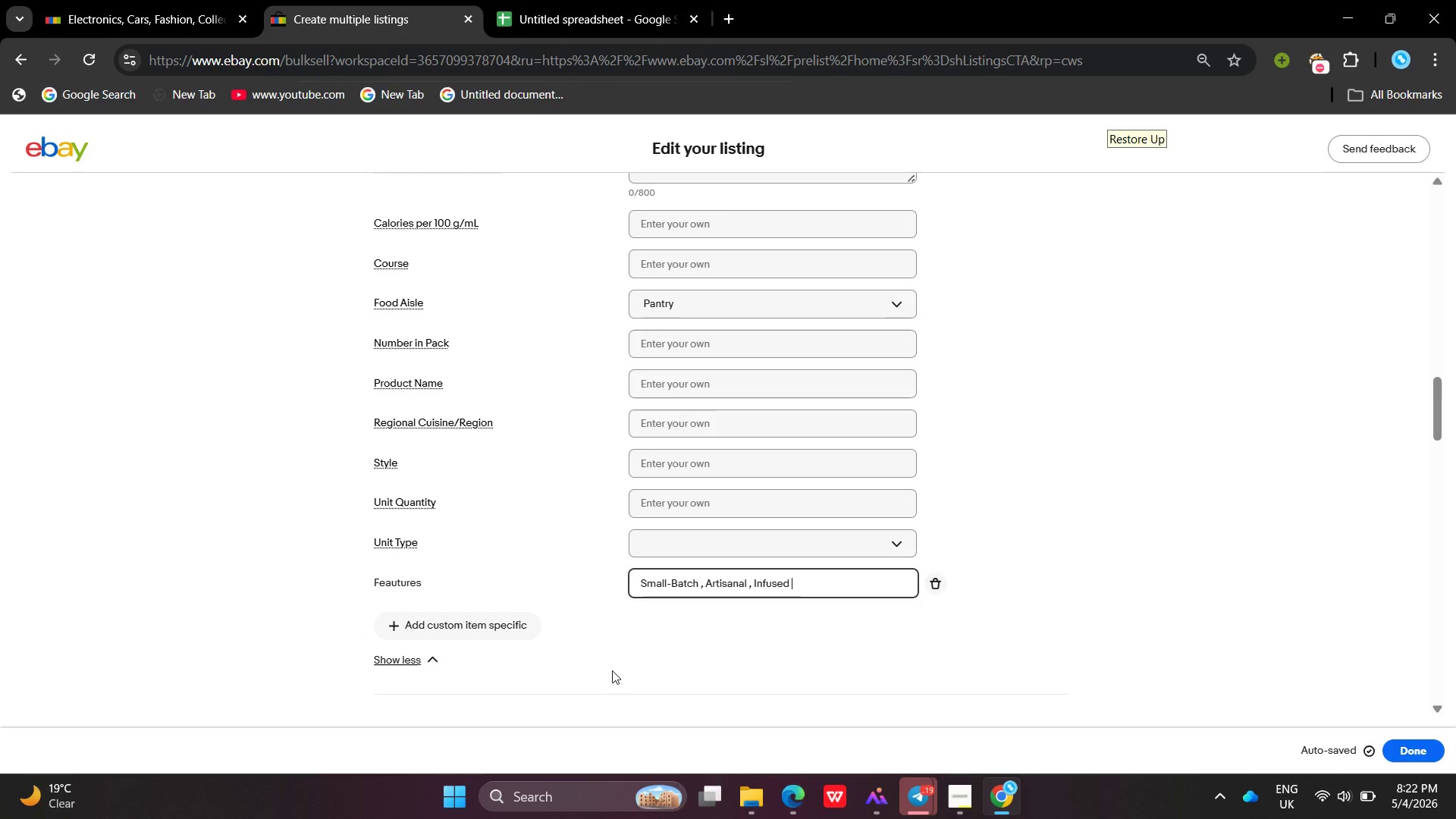 
left_click([962, 795])